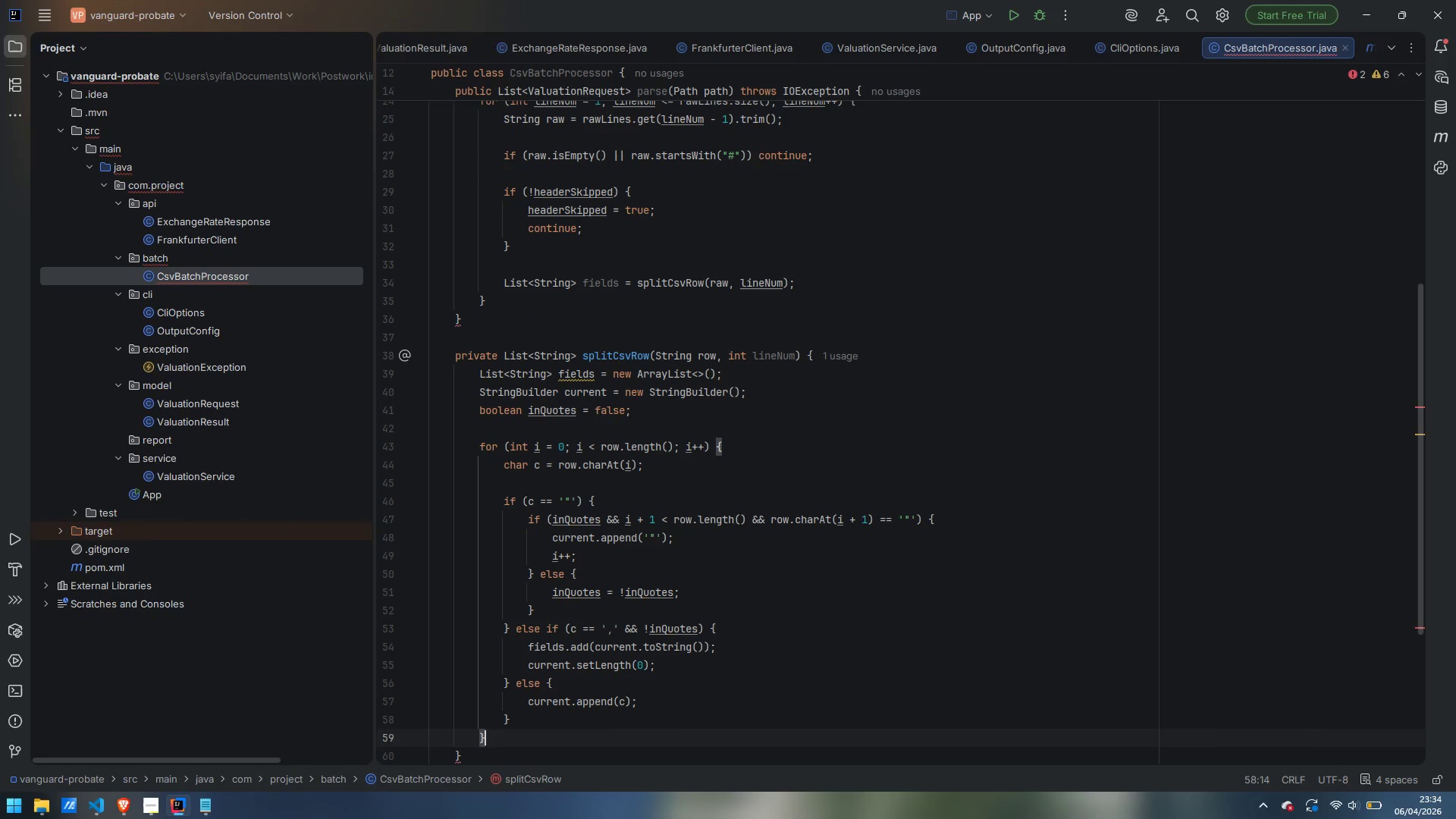 
key(ArrowDown)
 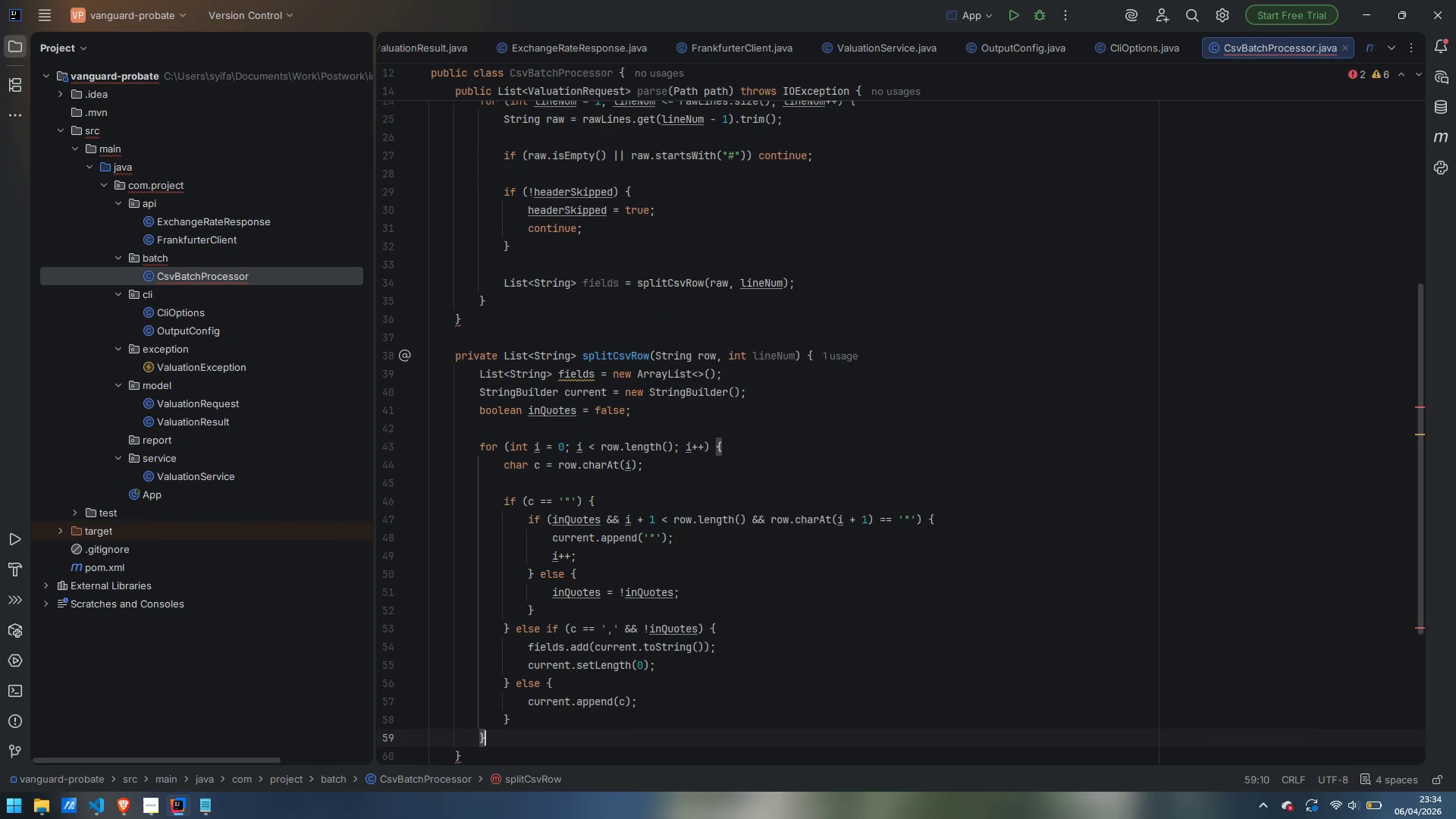 
key(Enter)
 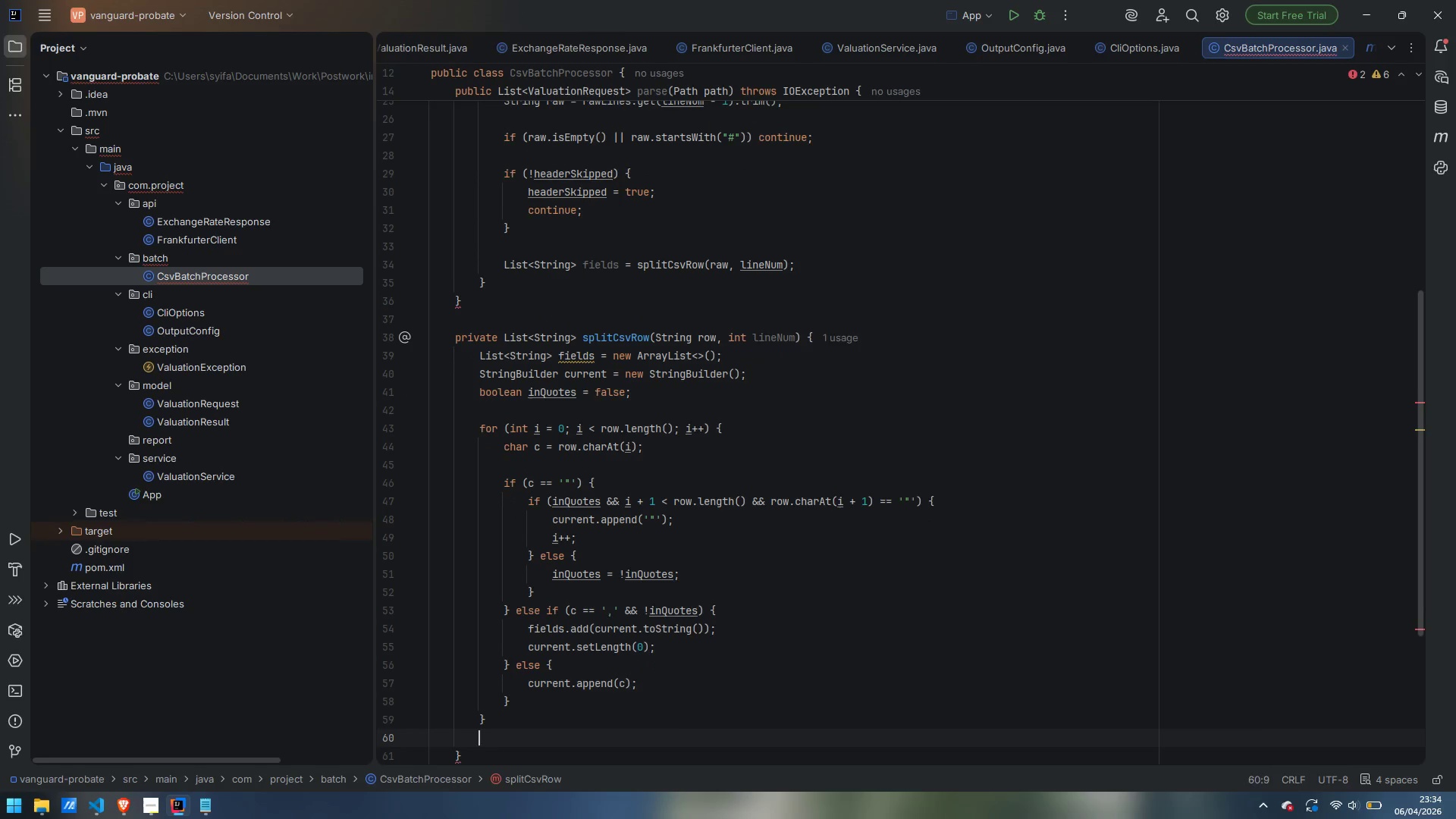 
key(Enter)
 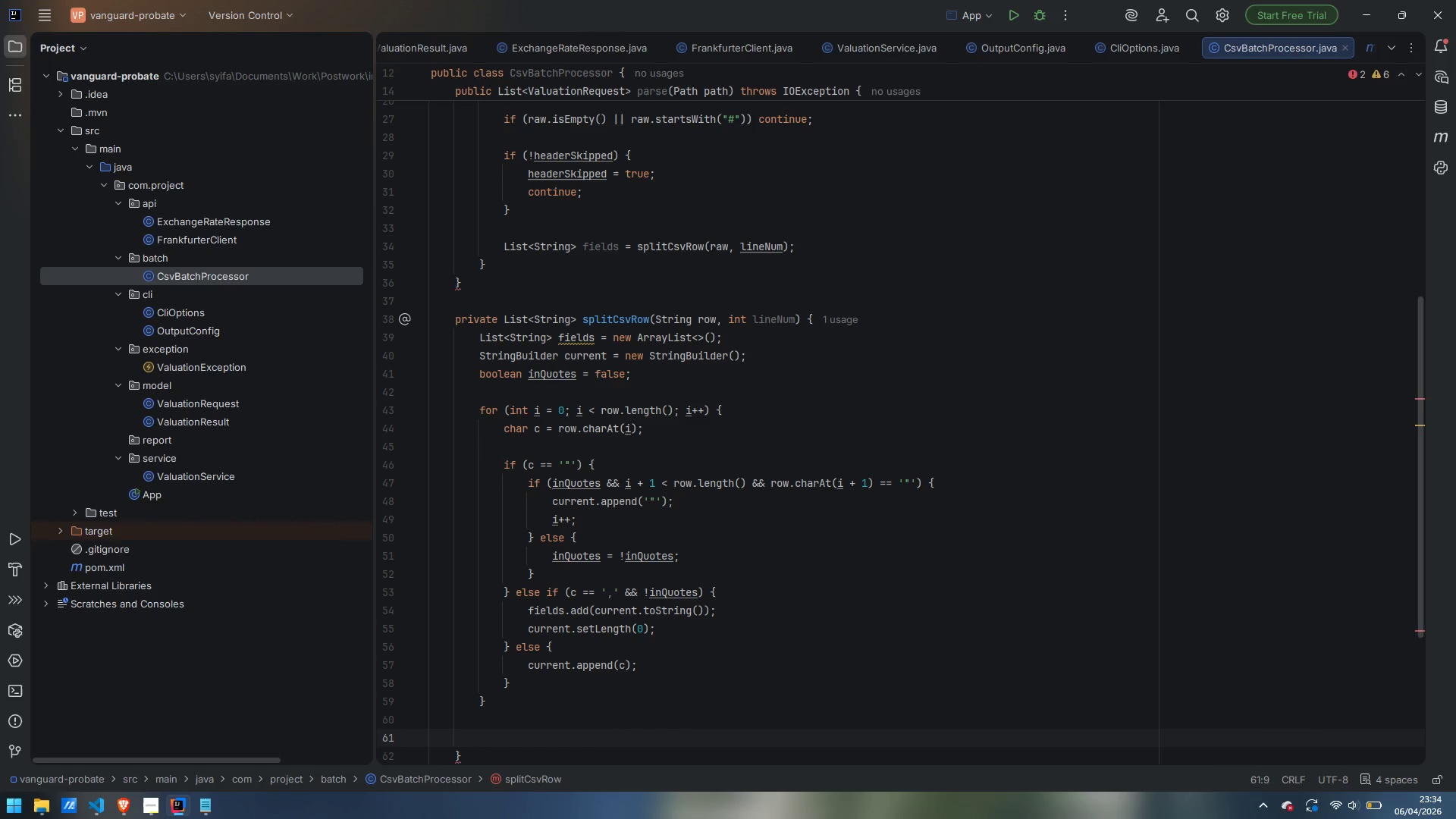 
type(if (inQuotes)
 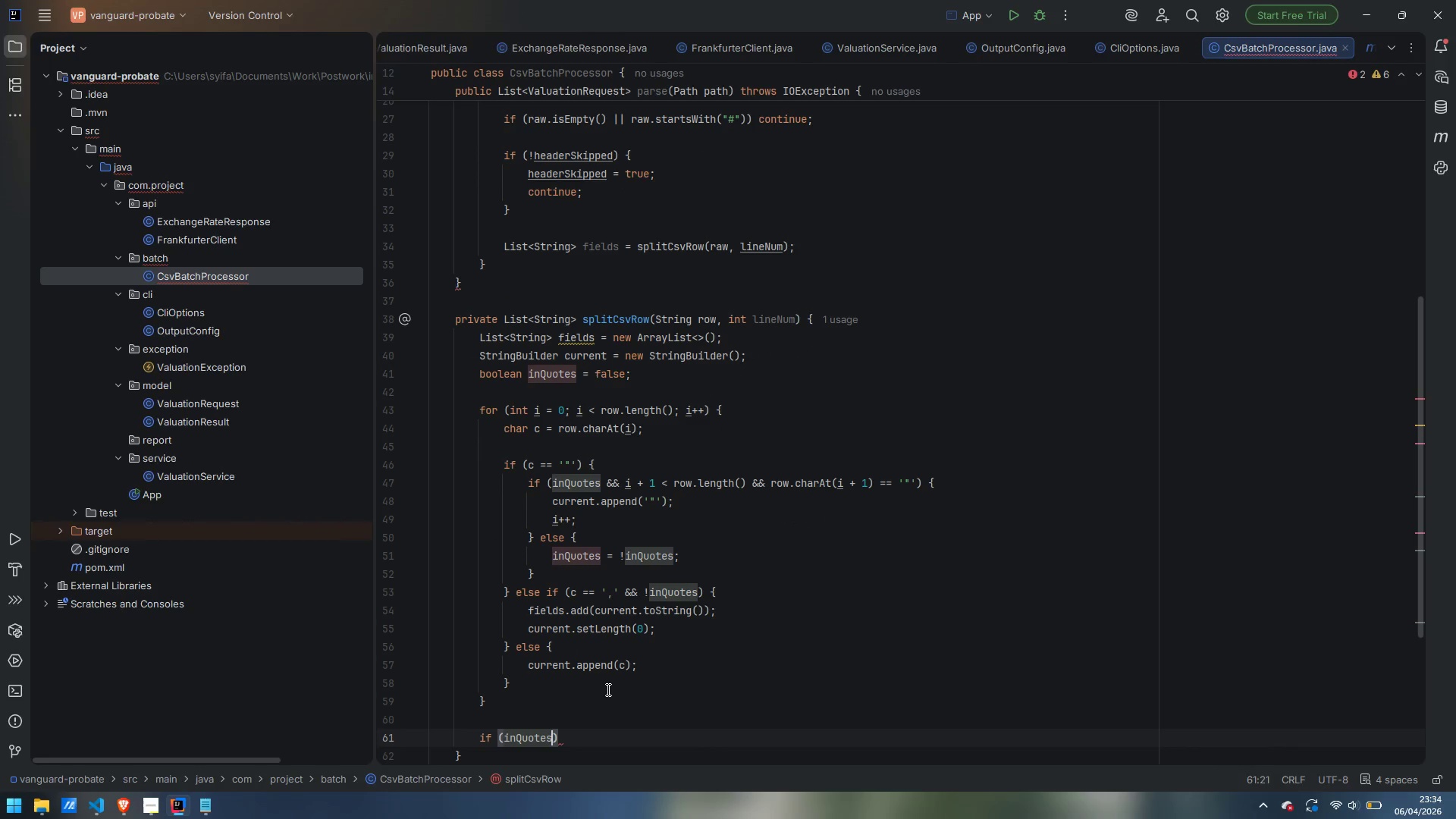 
key(ArrowRight)
 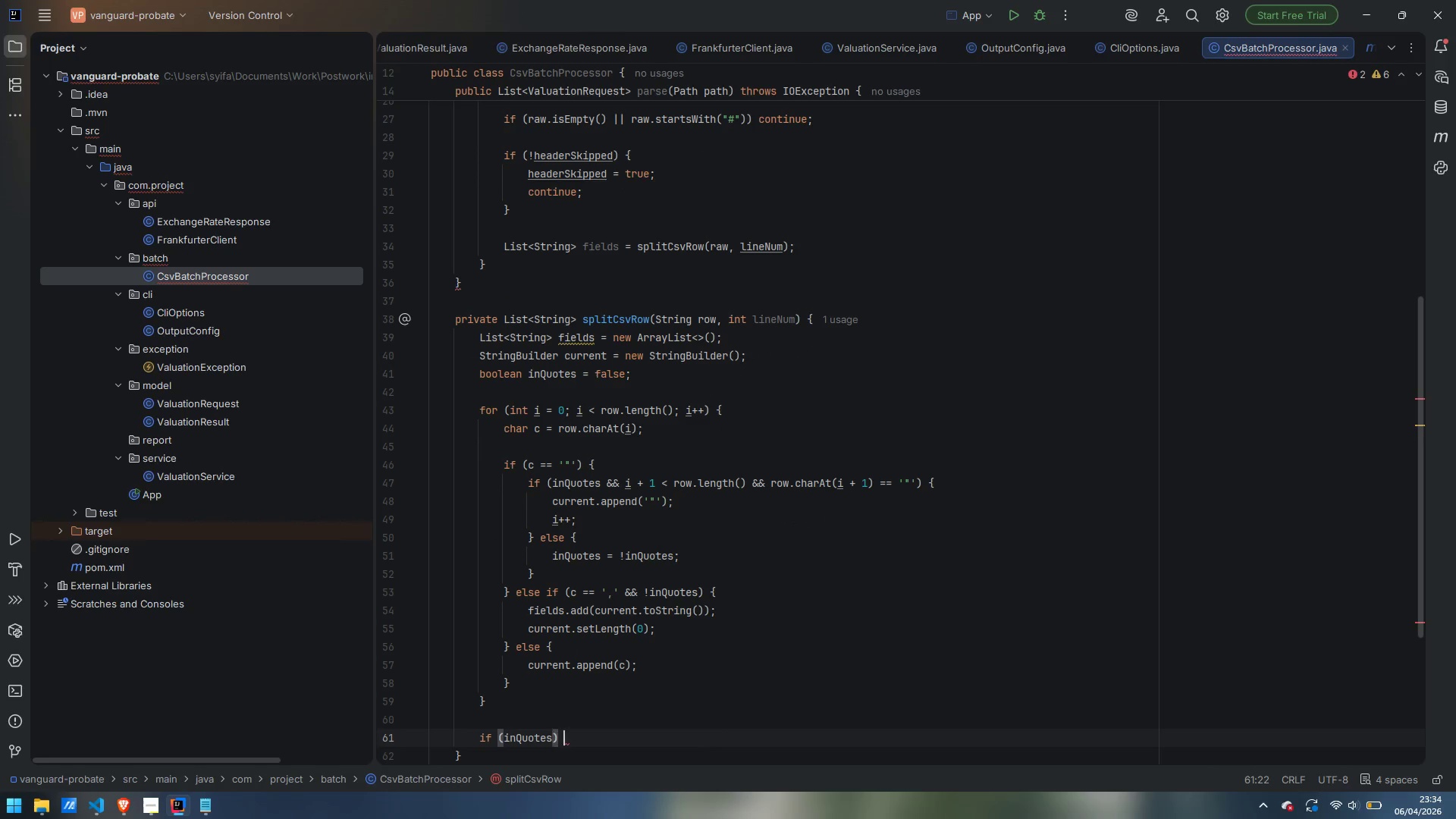 
key(Space)
 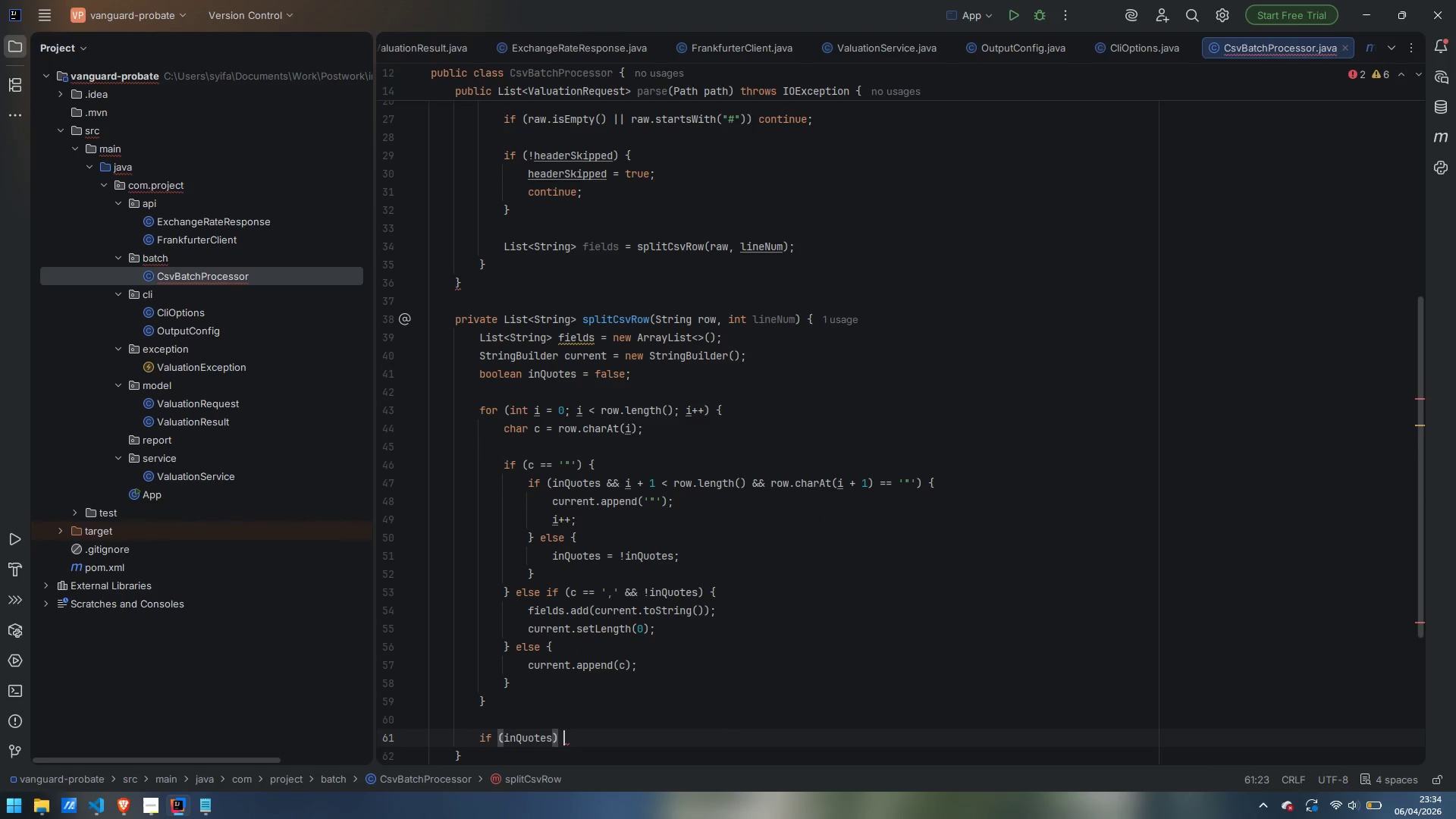 
key(Shift+BracketLeft)
 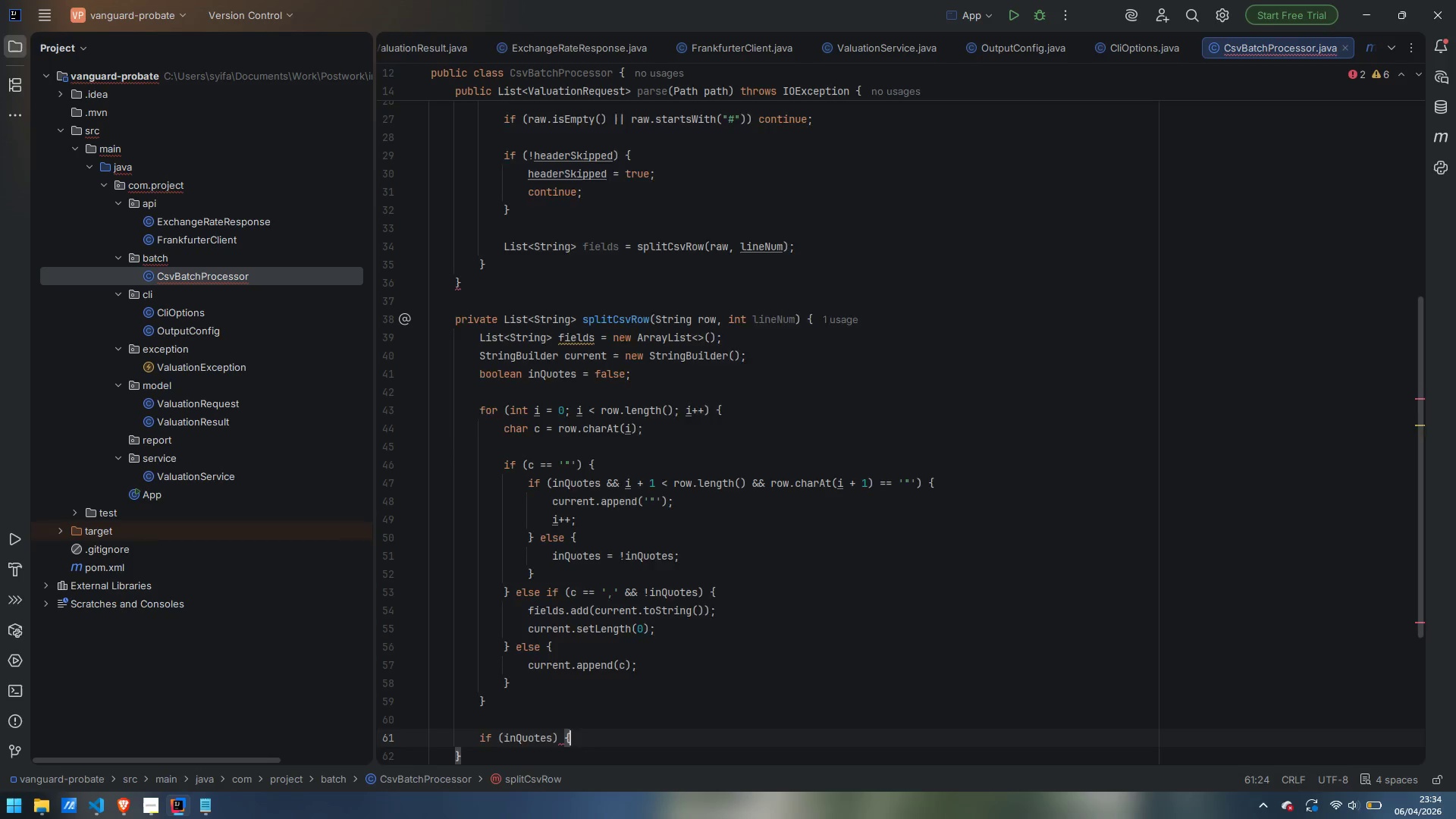 
key(Enter)
 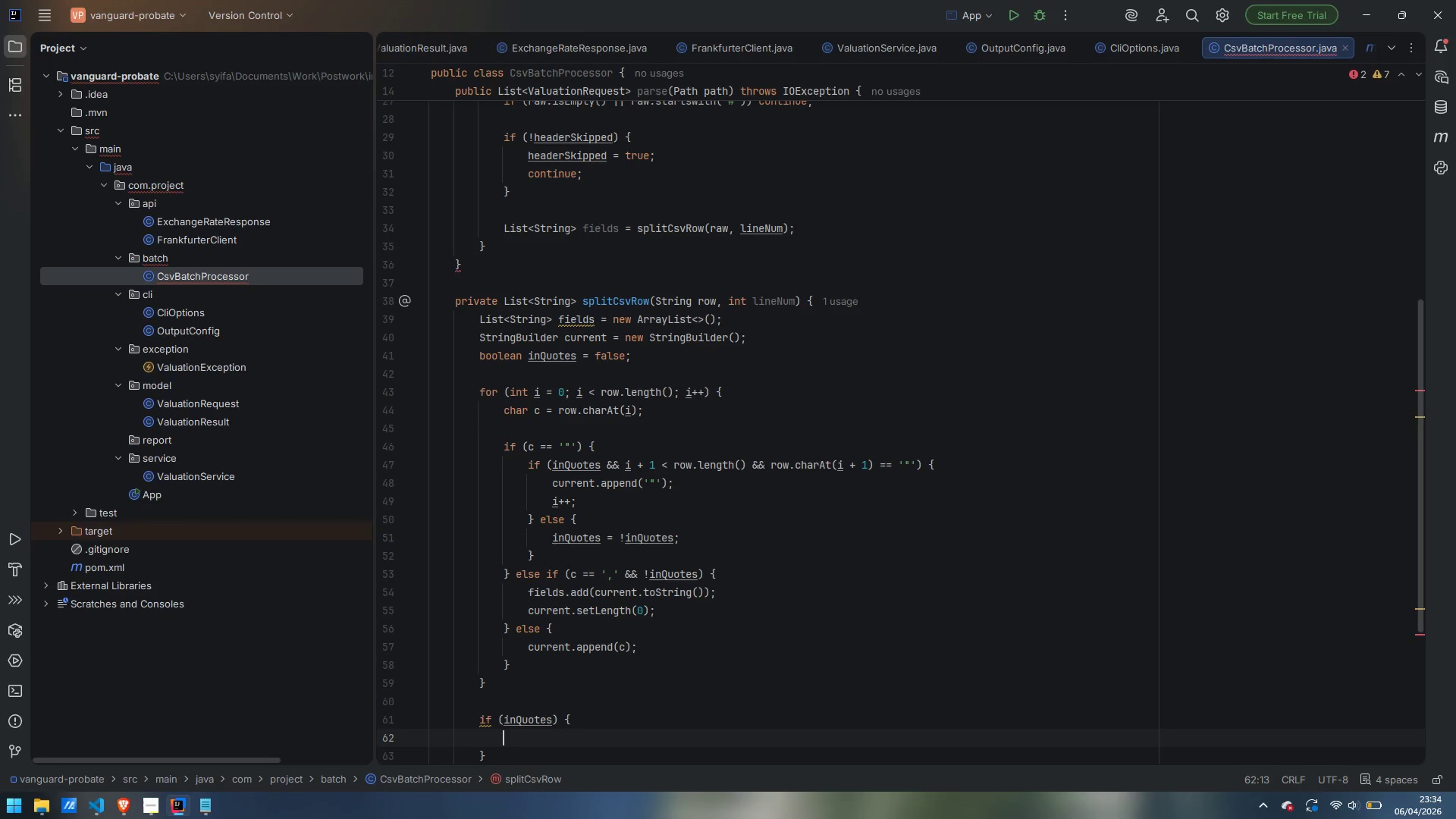 
type(thr)
 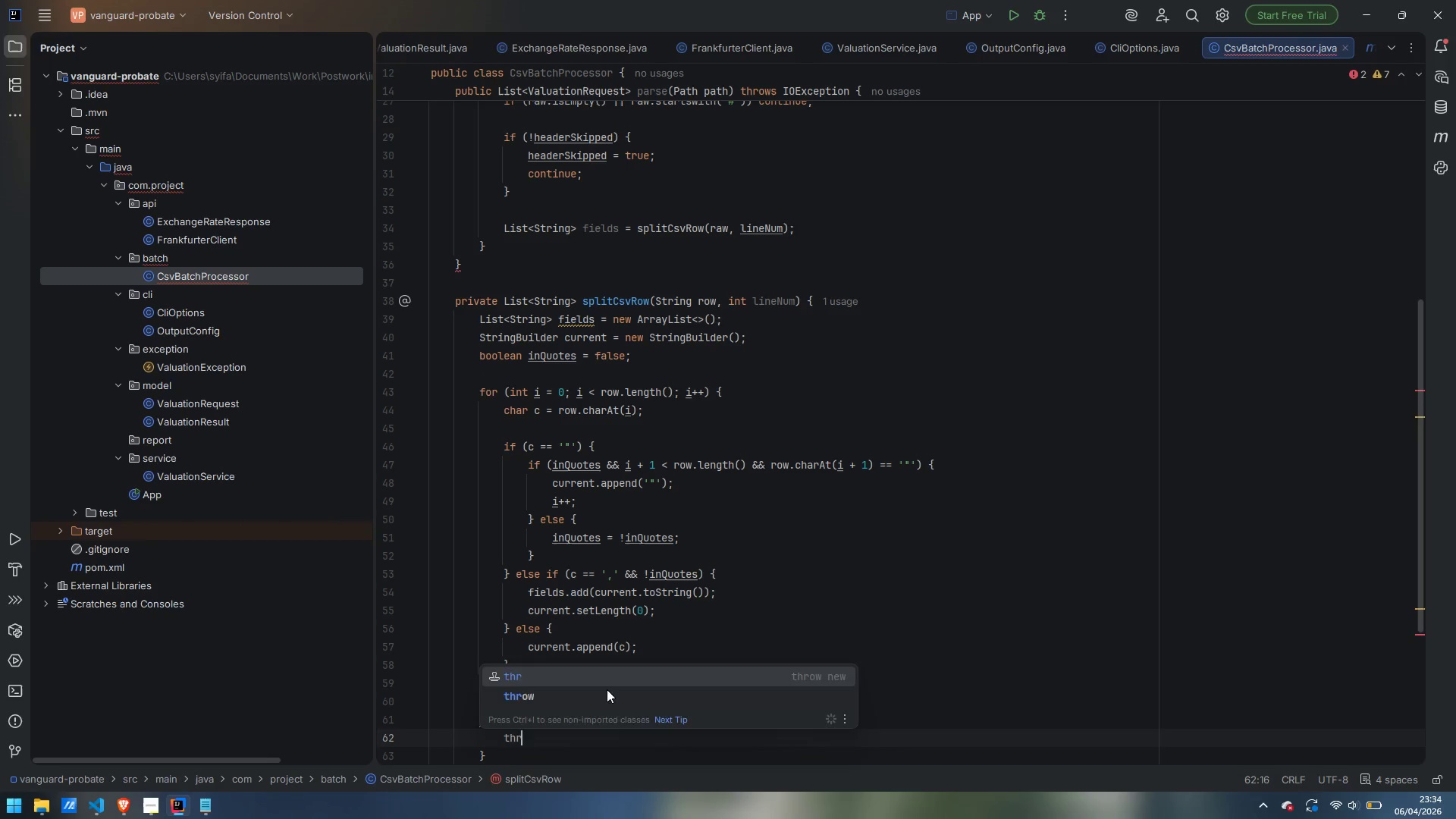 
key(Enter)
 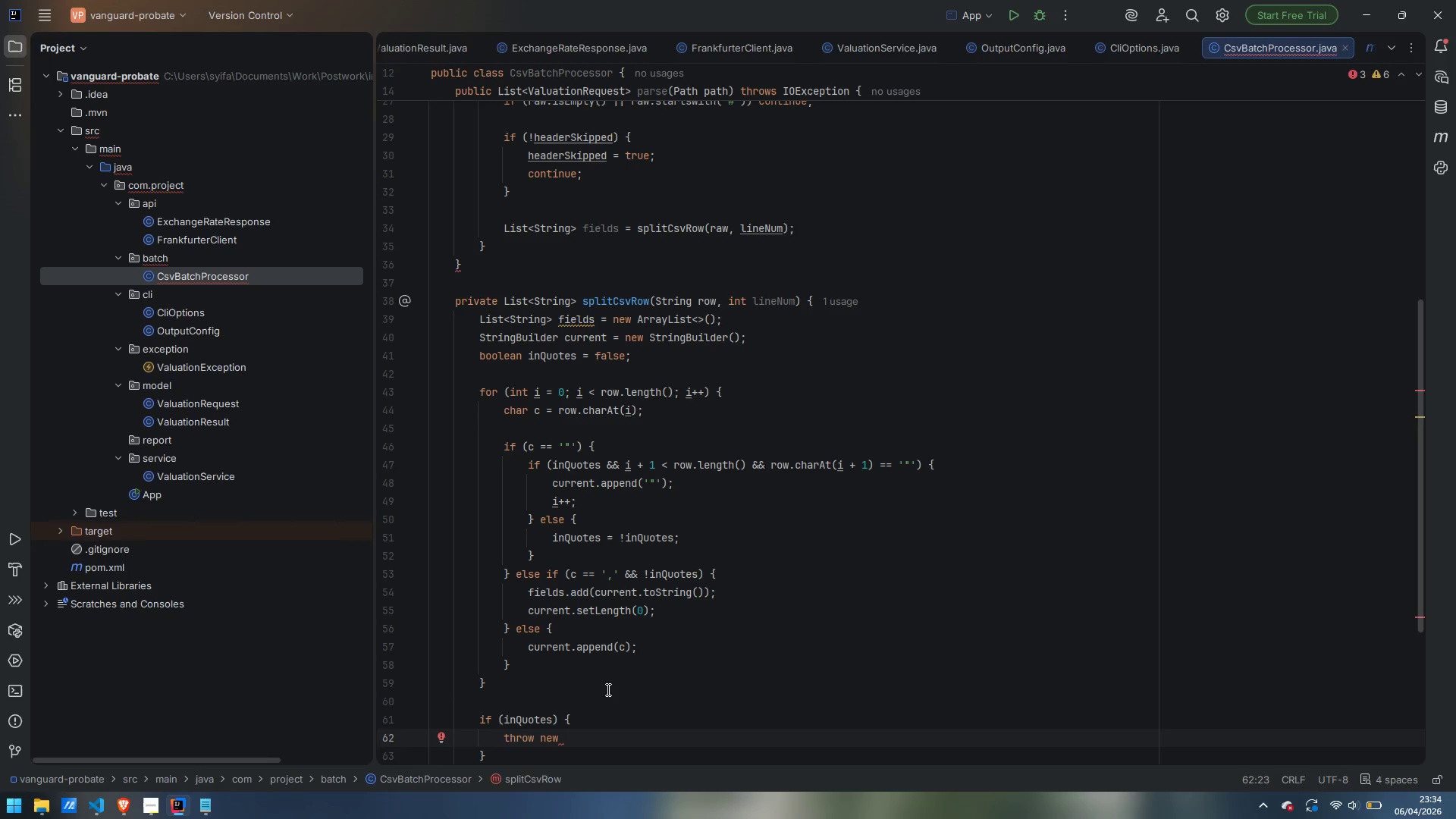 
type(CsvParseException)
 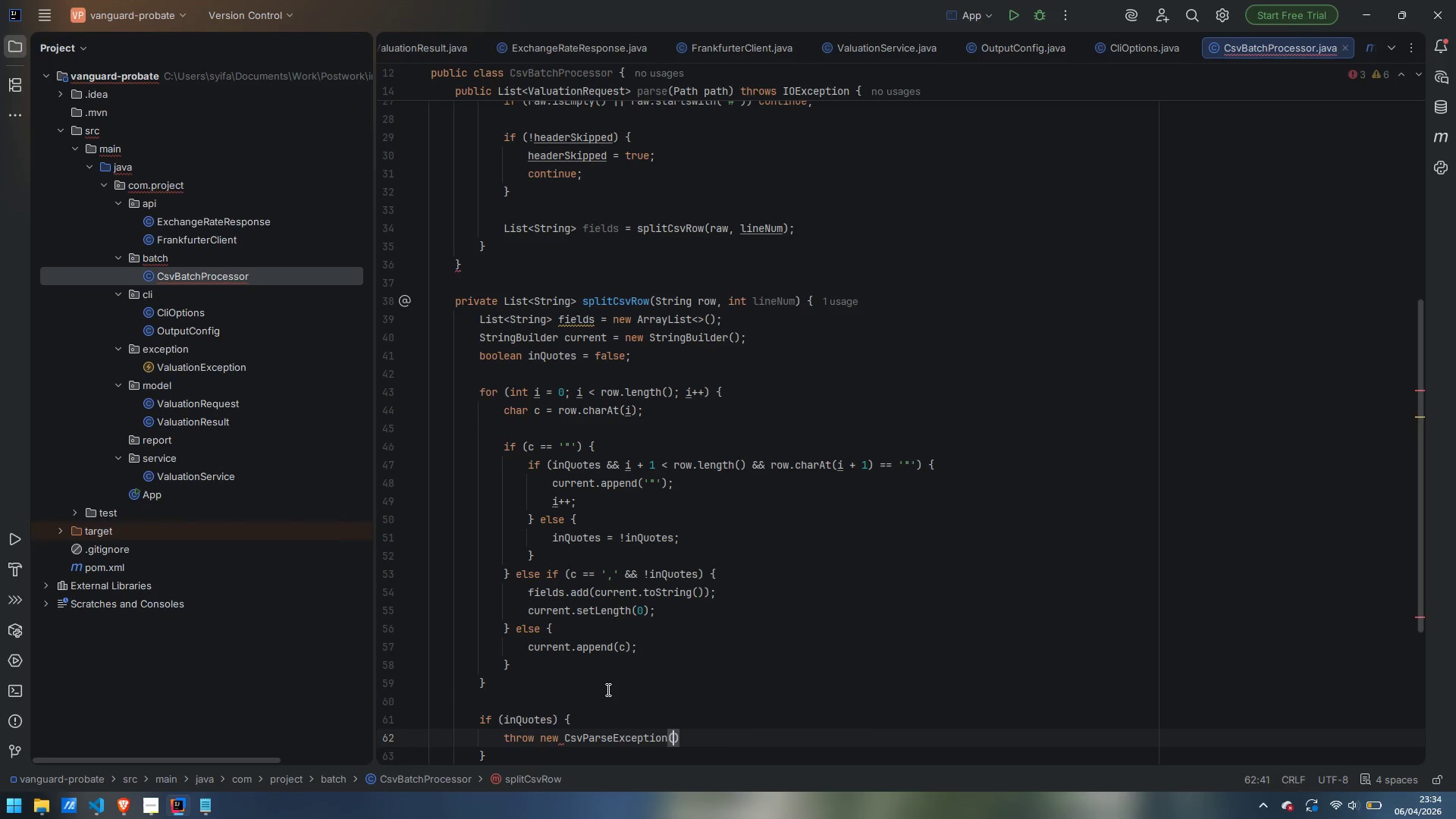 
 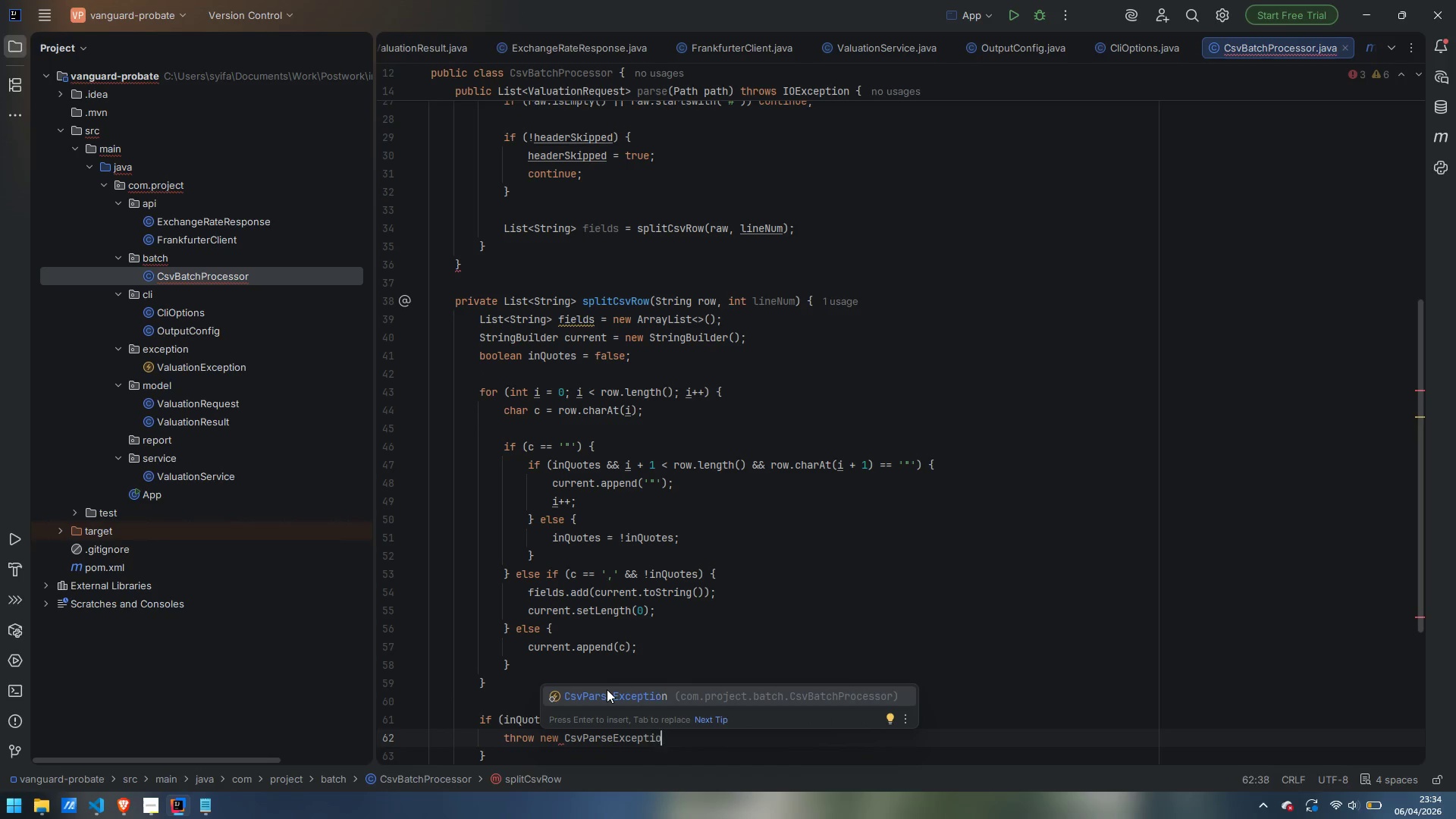 
key(Enter)
 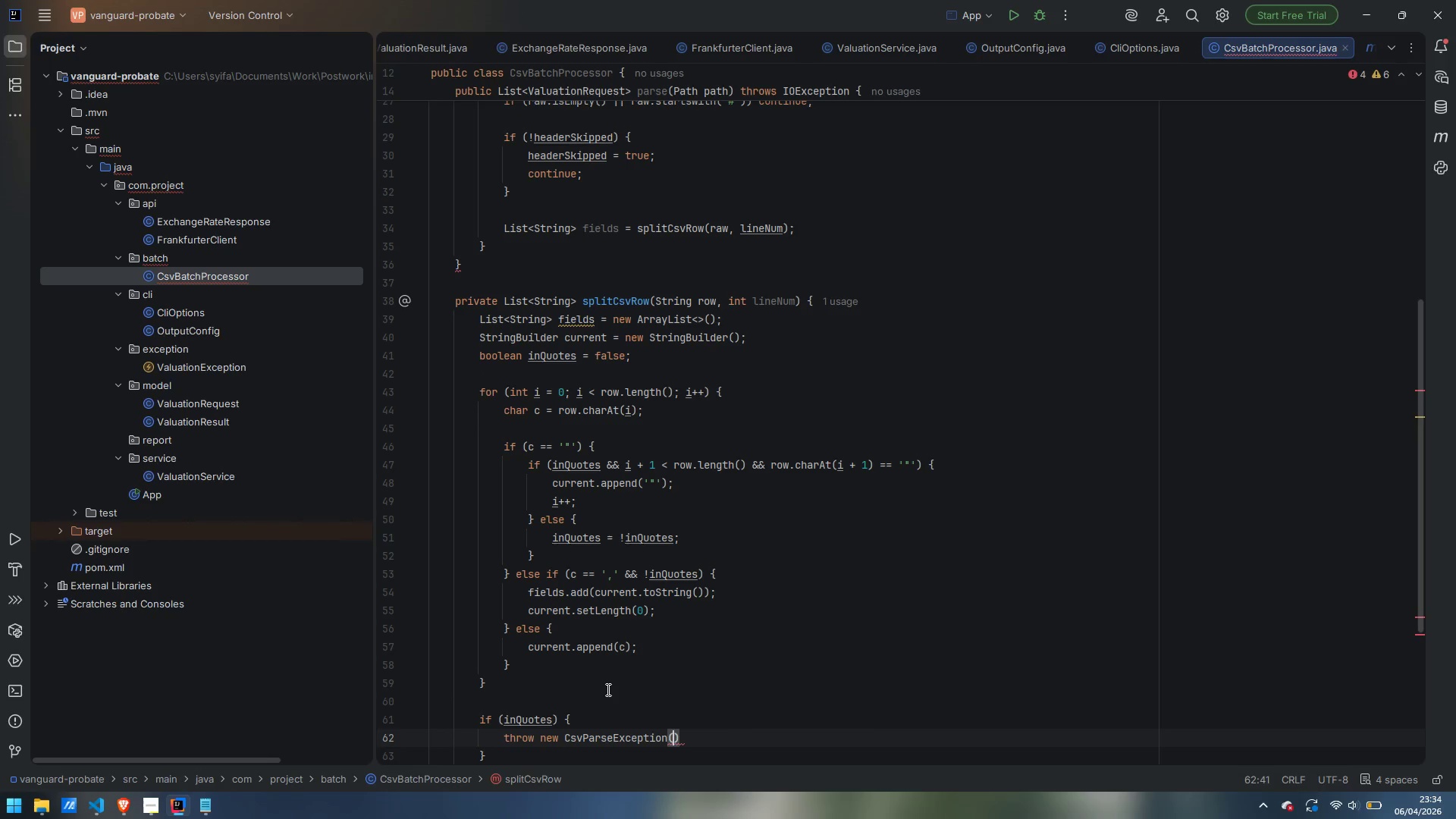 
type("Line )
 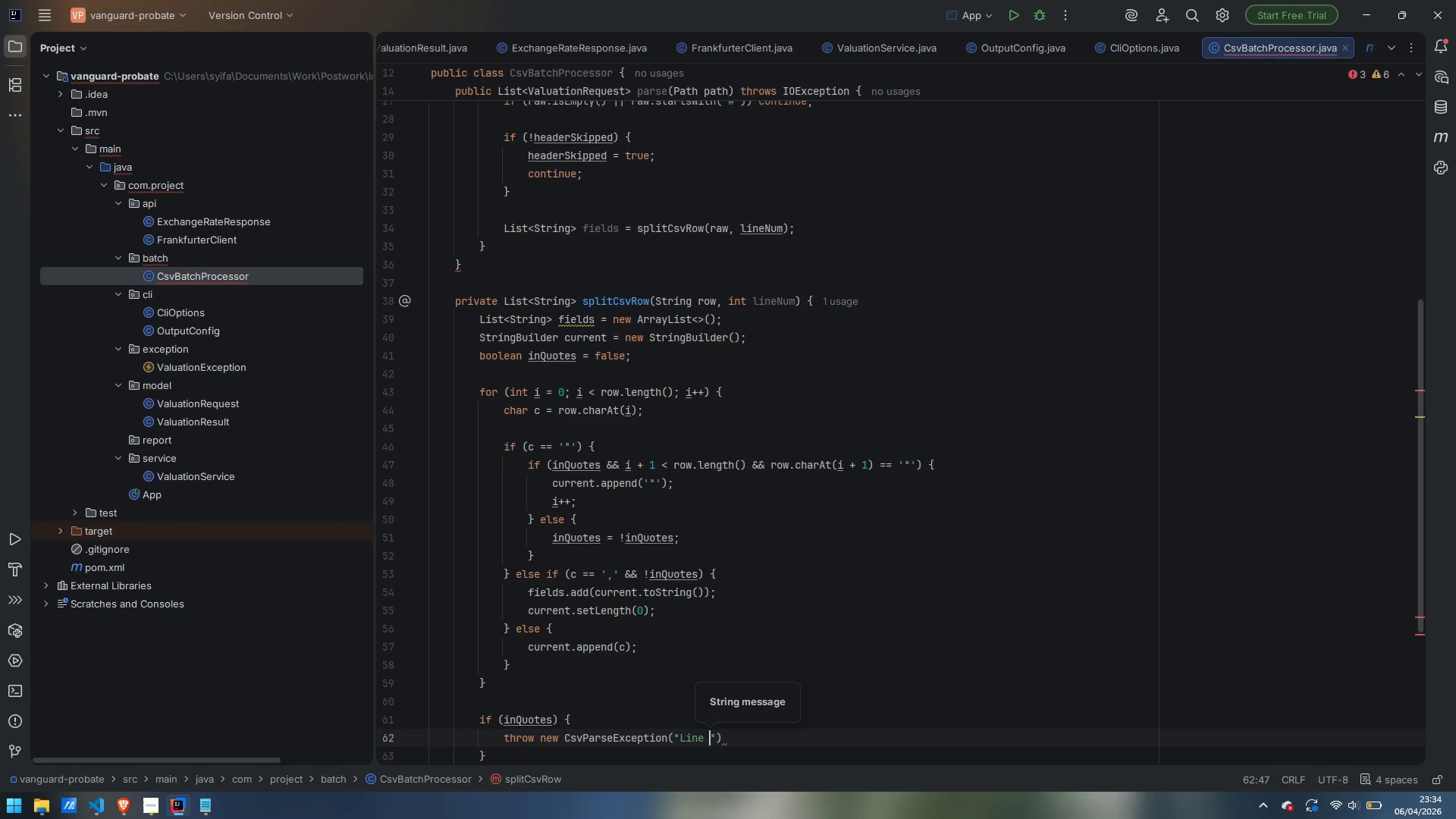 
key(ArrowRight)
 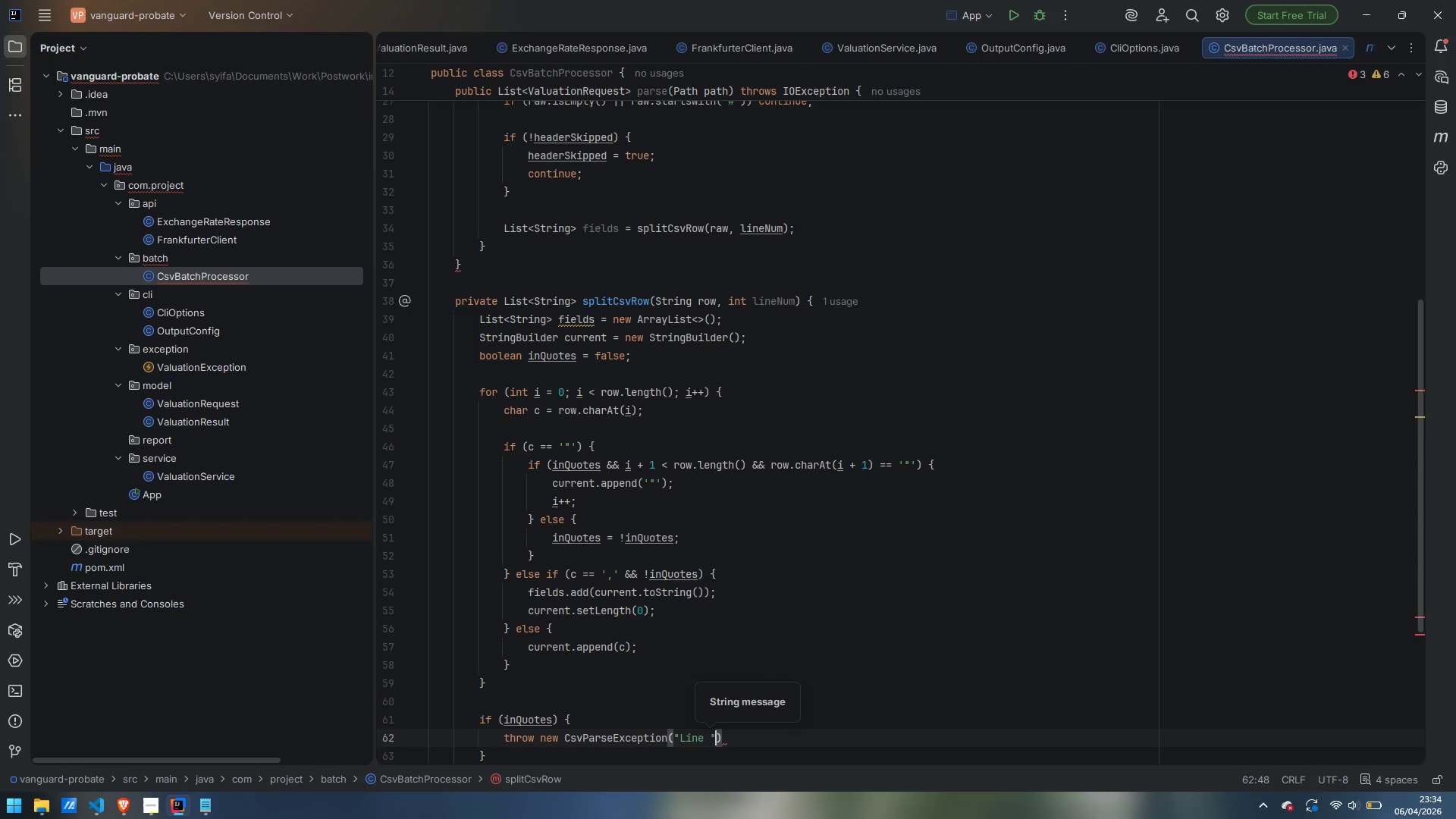 
type( + lineNum + ": unclosed quote in CSV row.)
 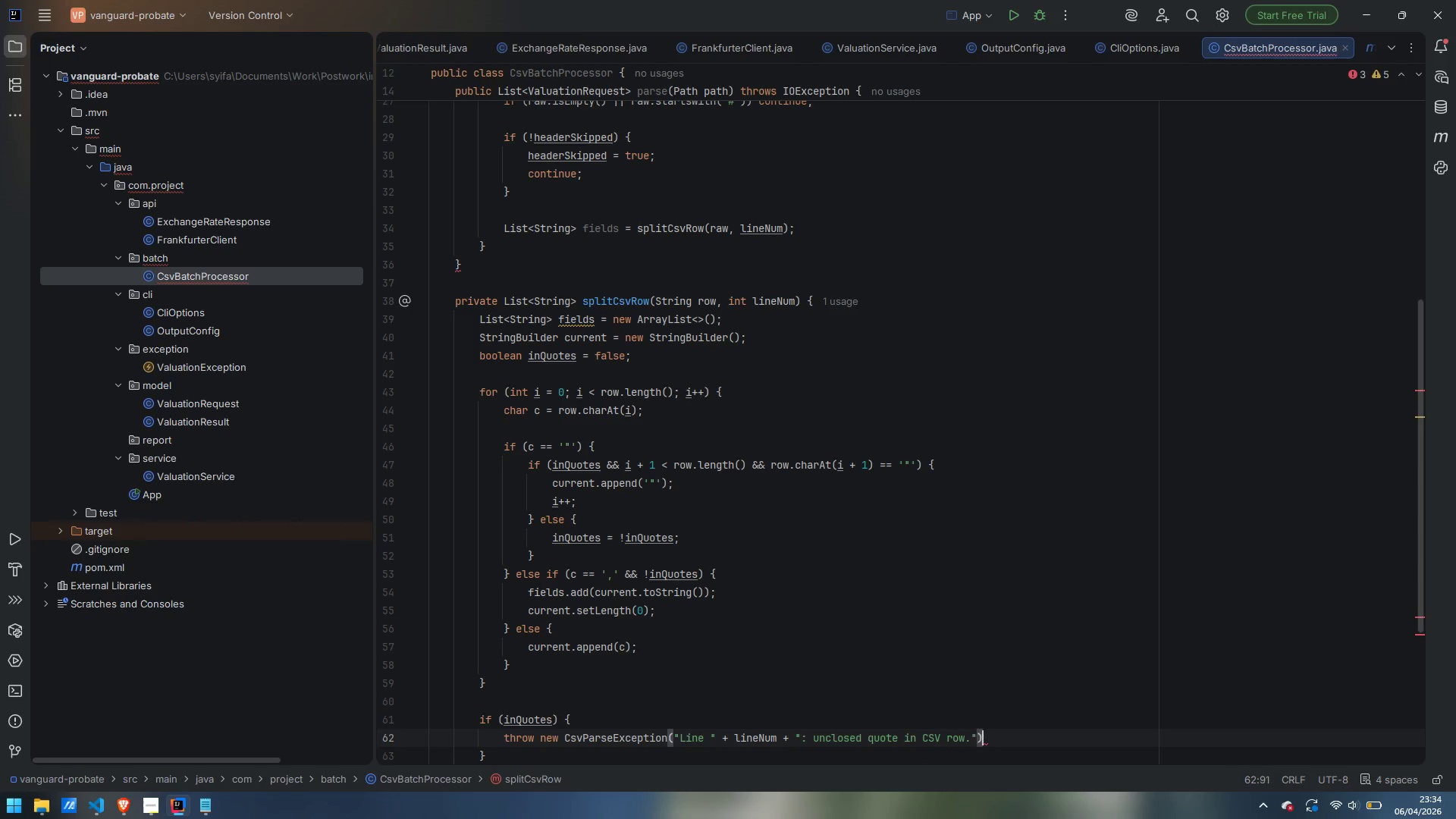 
 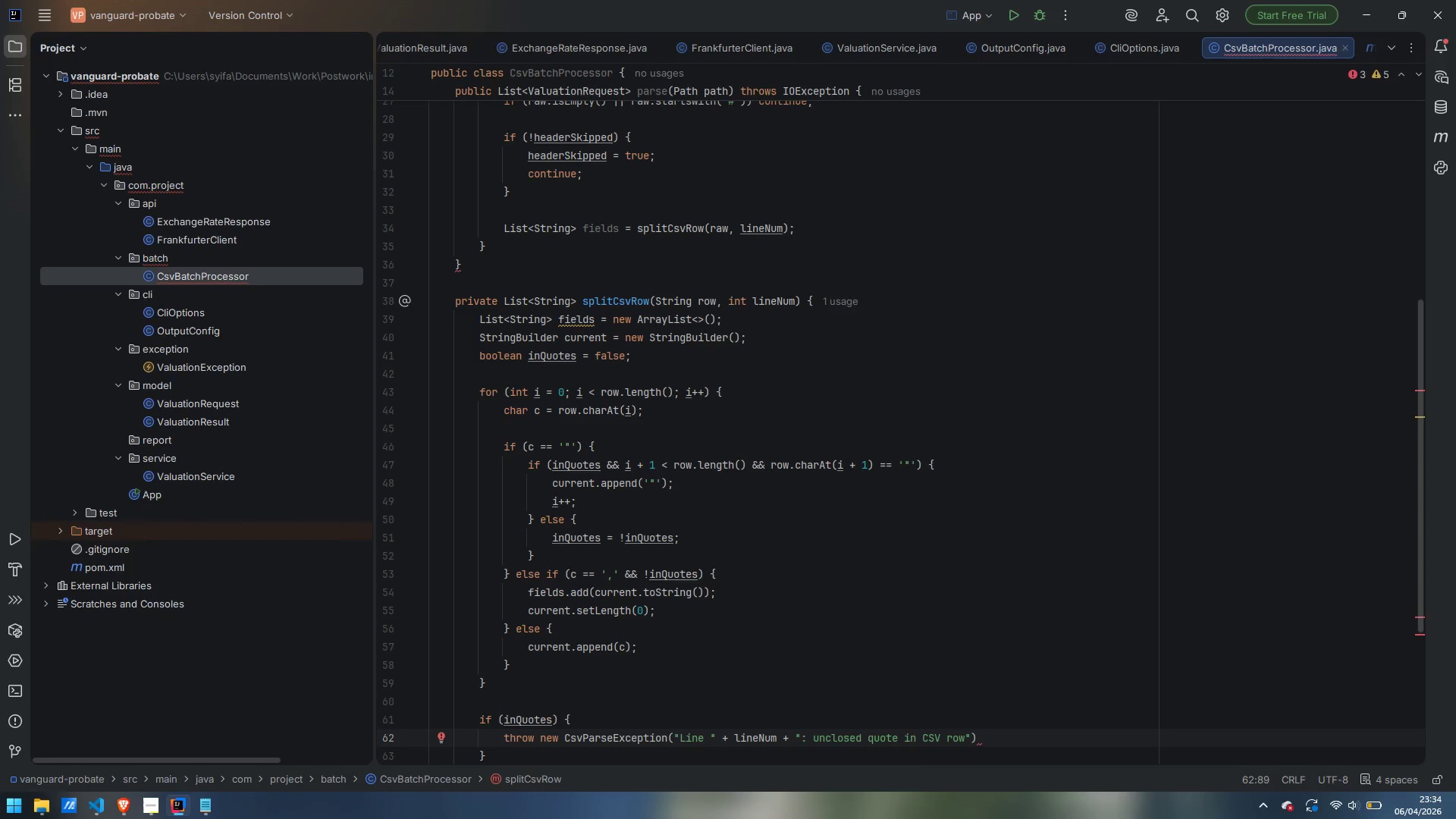 
key(ArrowRight)
 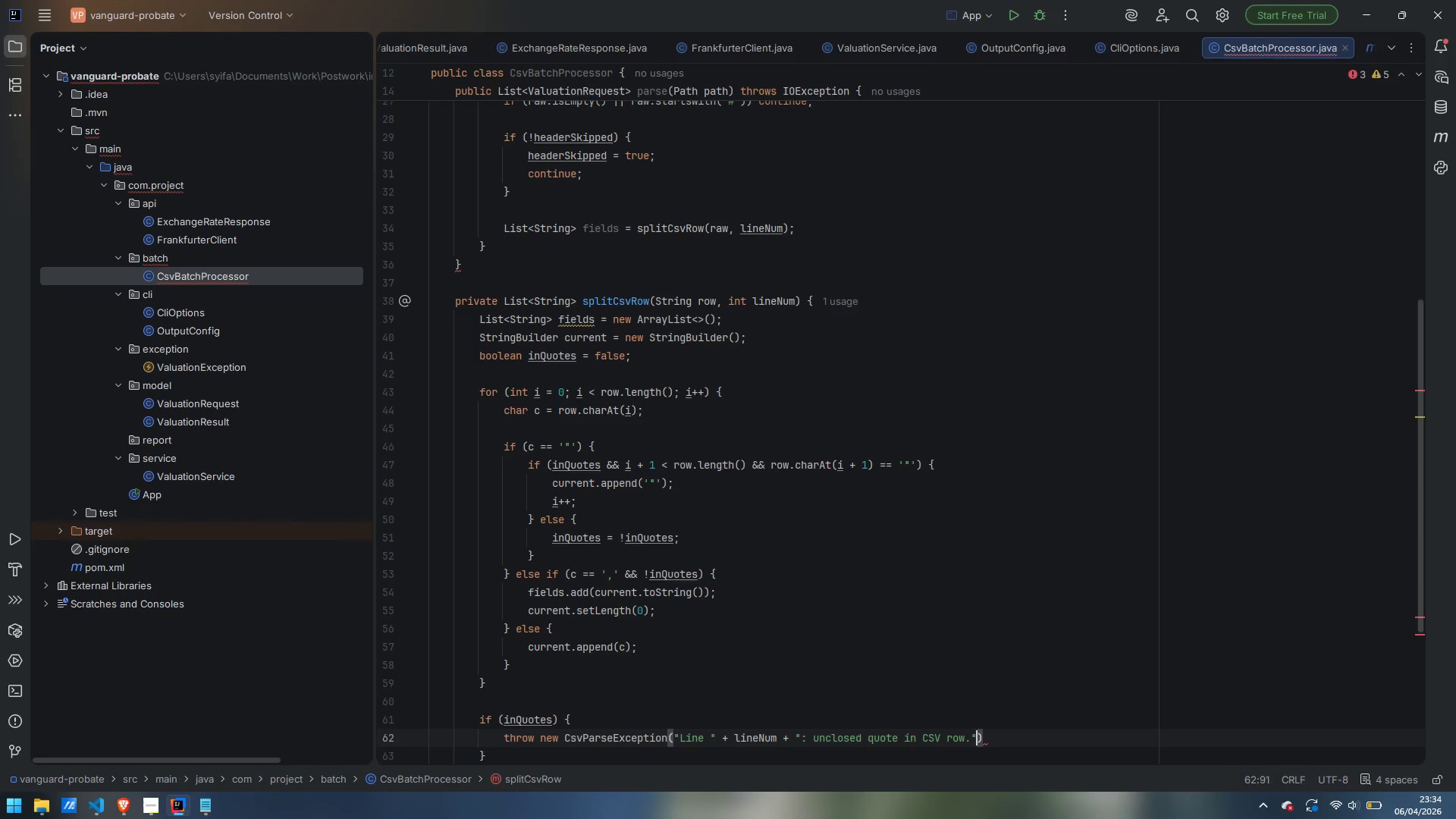 
key(ArrowRight)
 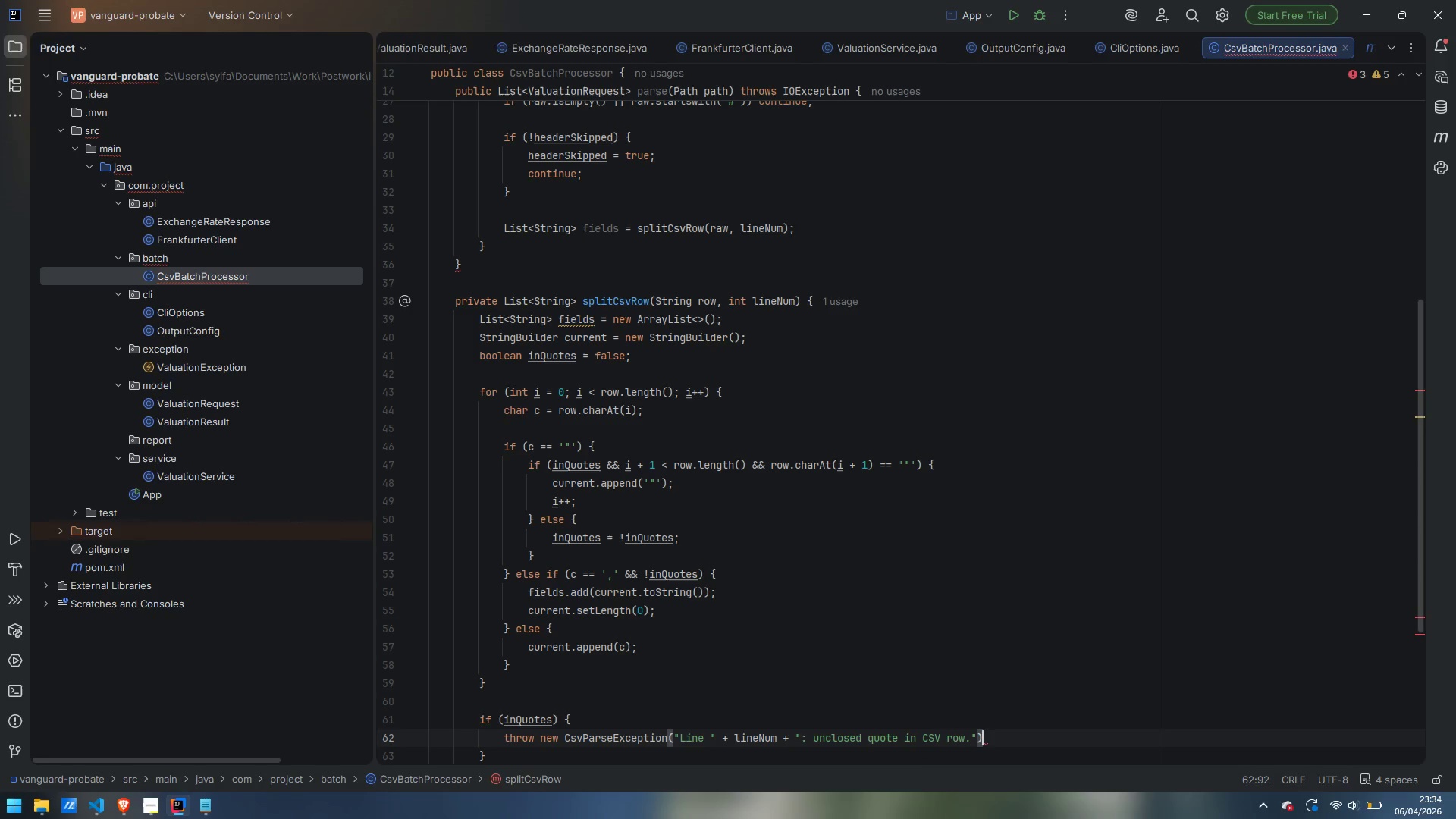 
key(Semicolon)
 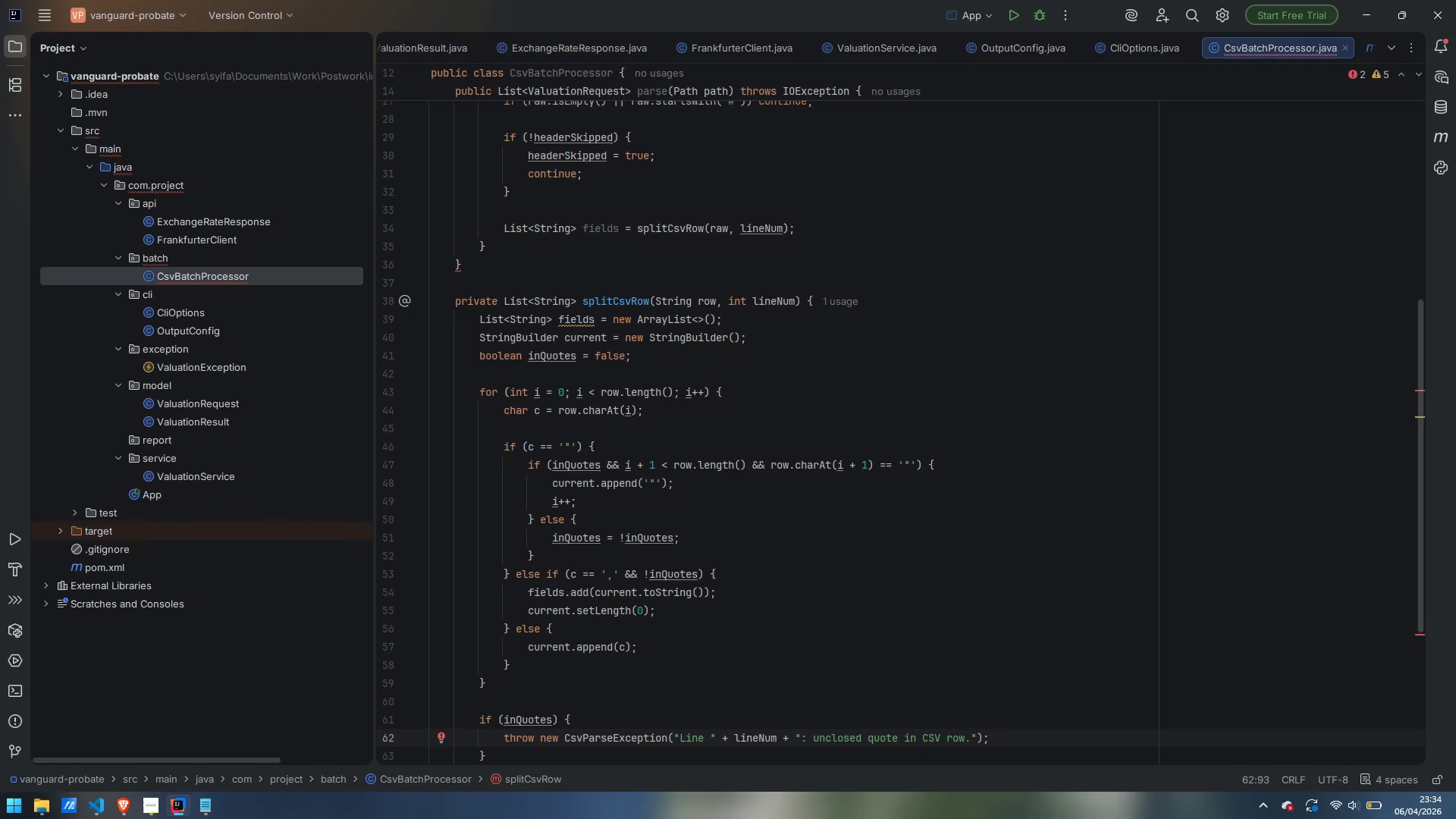 
key(ArrowDown)
 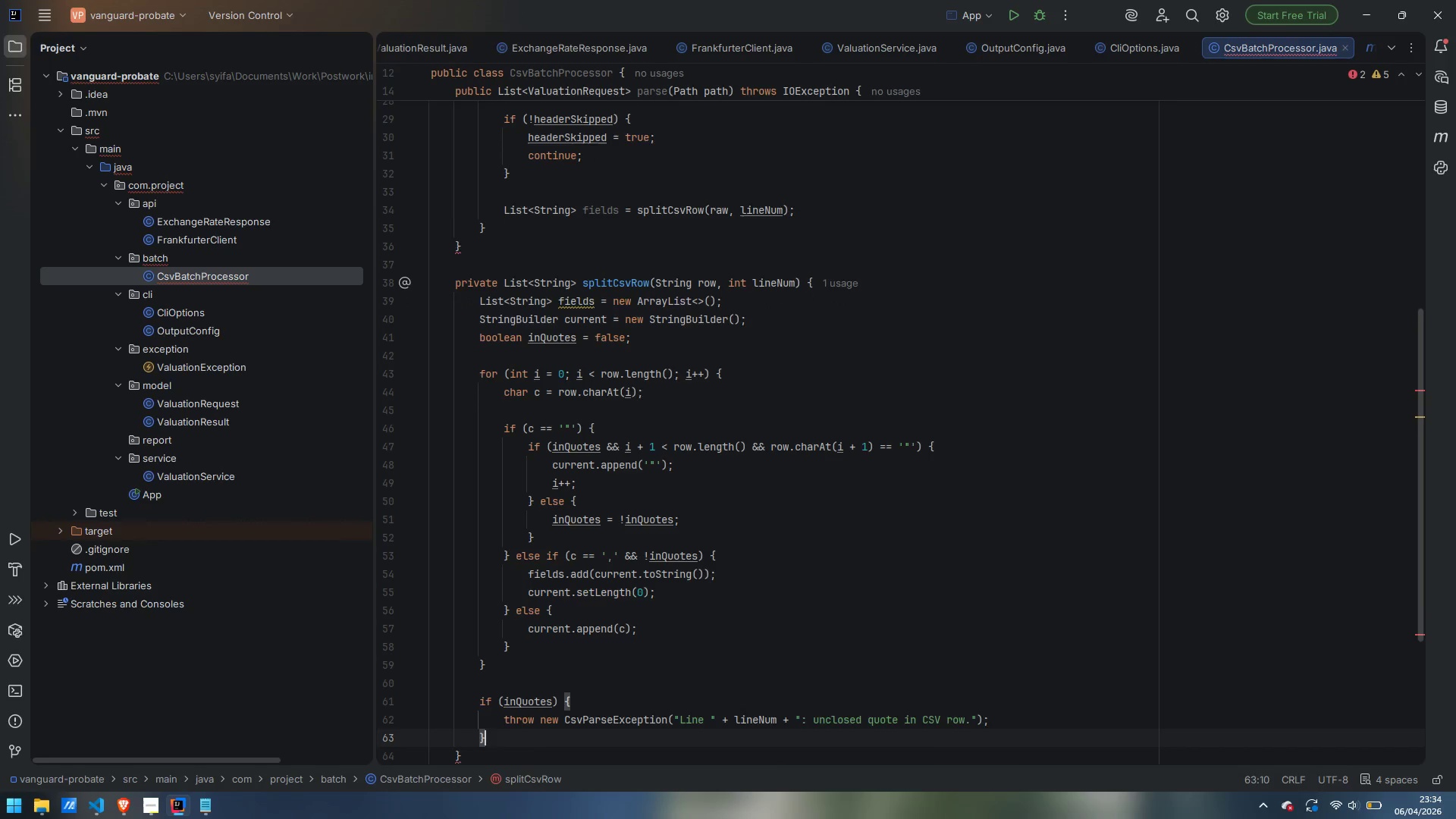 
key(Enter)
 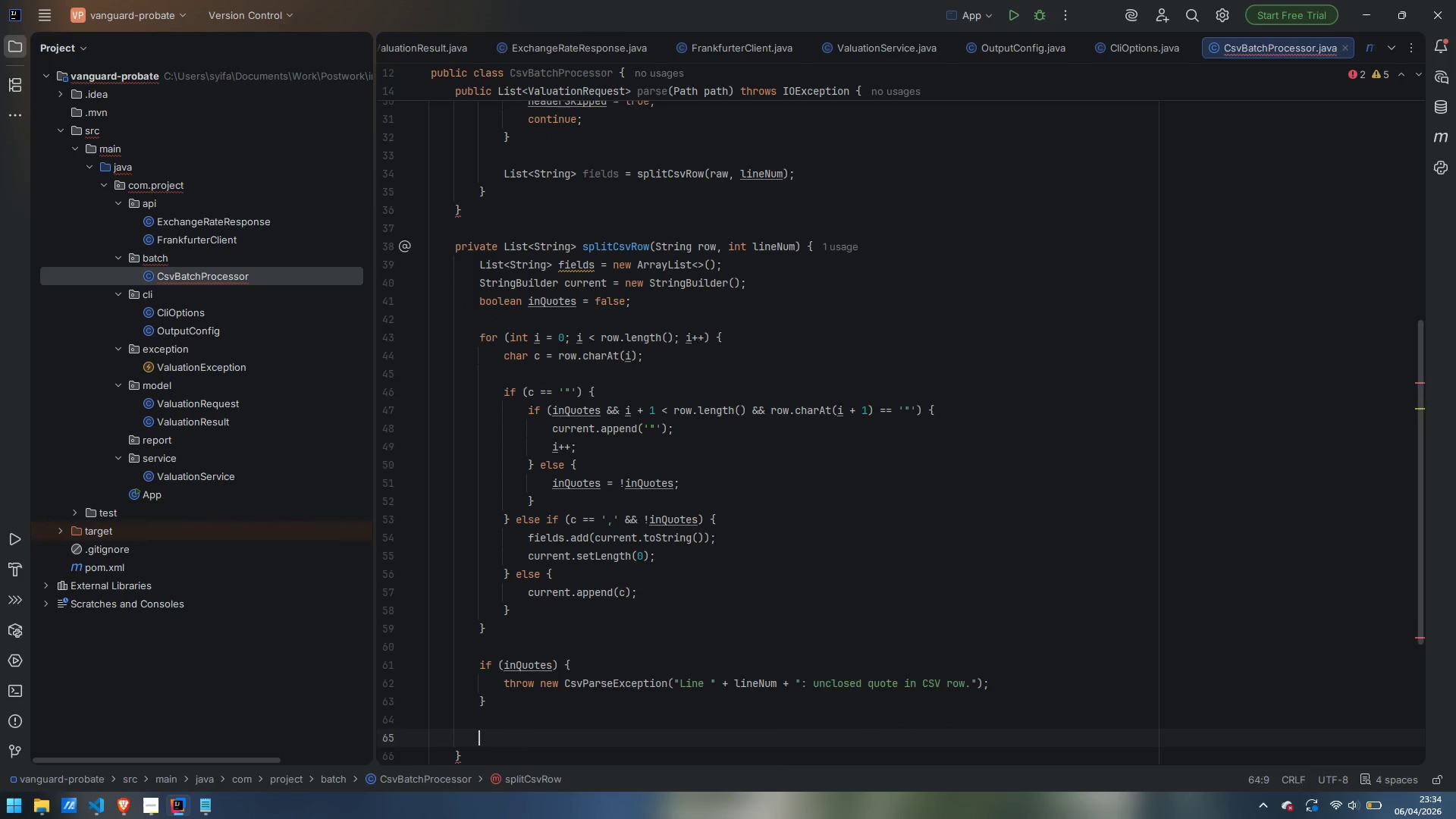 
key(Enter)
 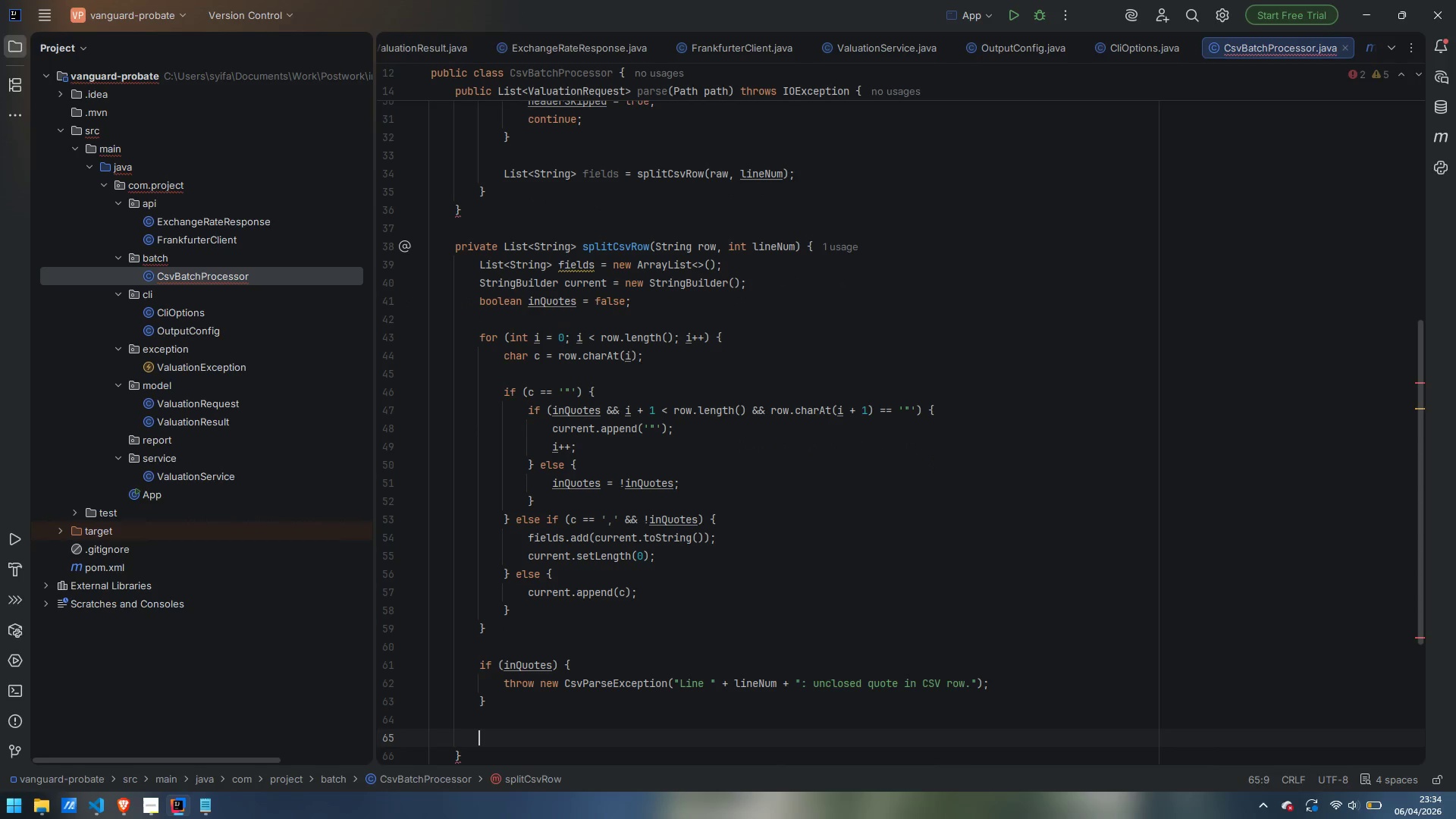 
type(fields.add)
 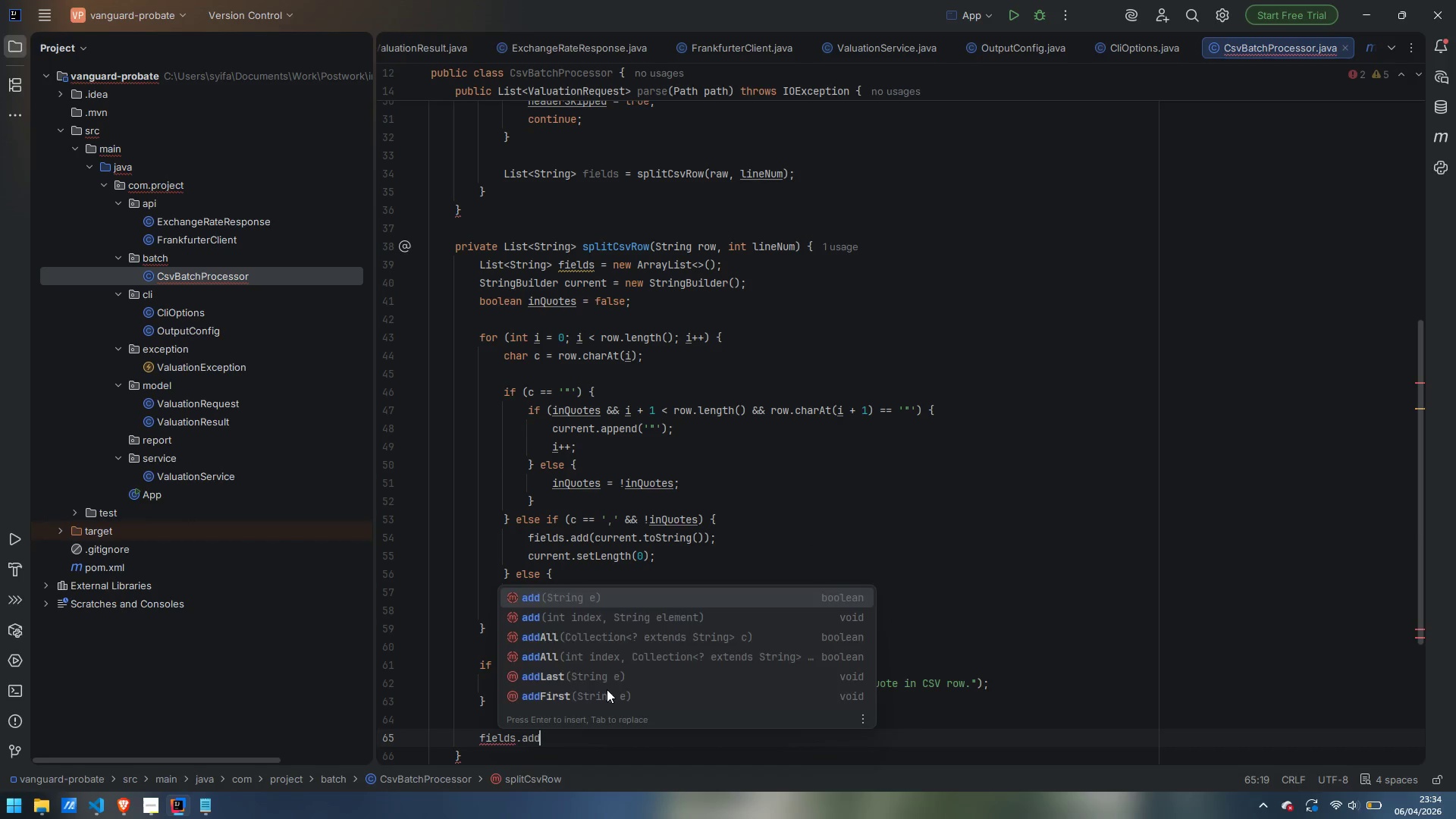 
key(Enter)
 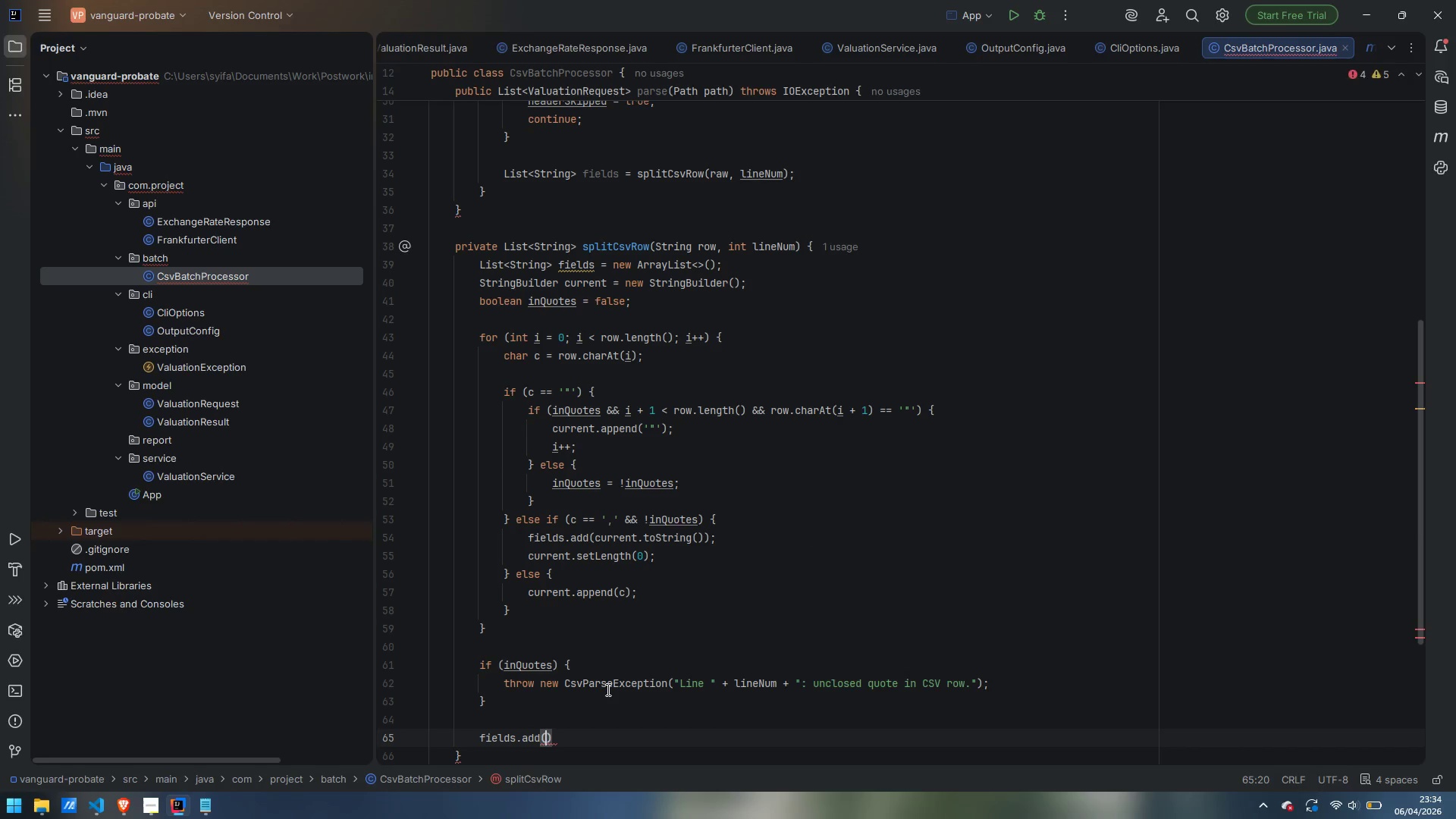 
type(curent)
key(Backspace)
key(Backspace)
key(Backspace)
type(rent.toString)
 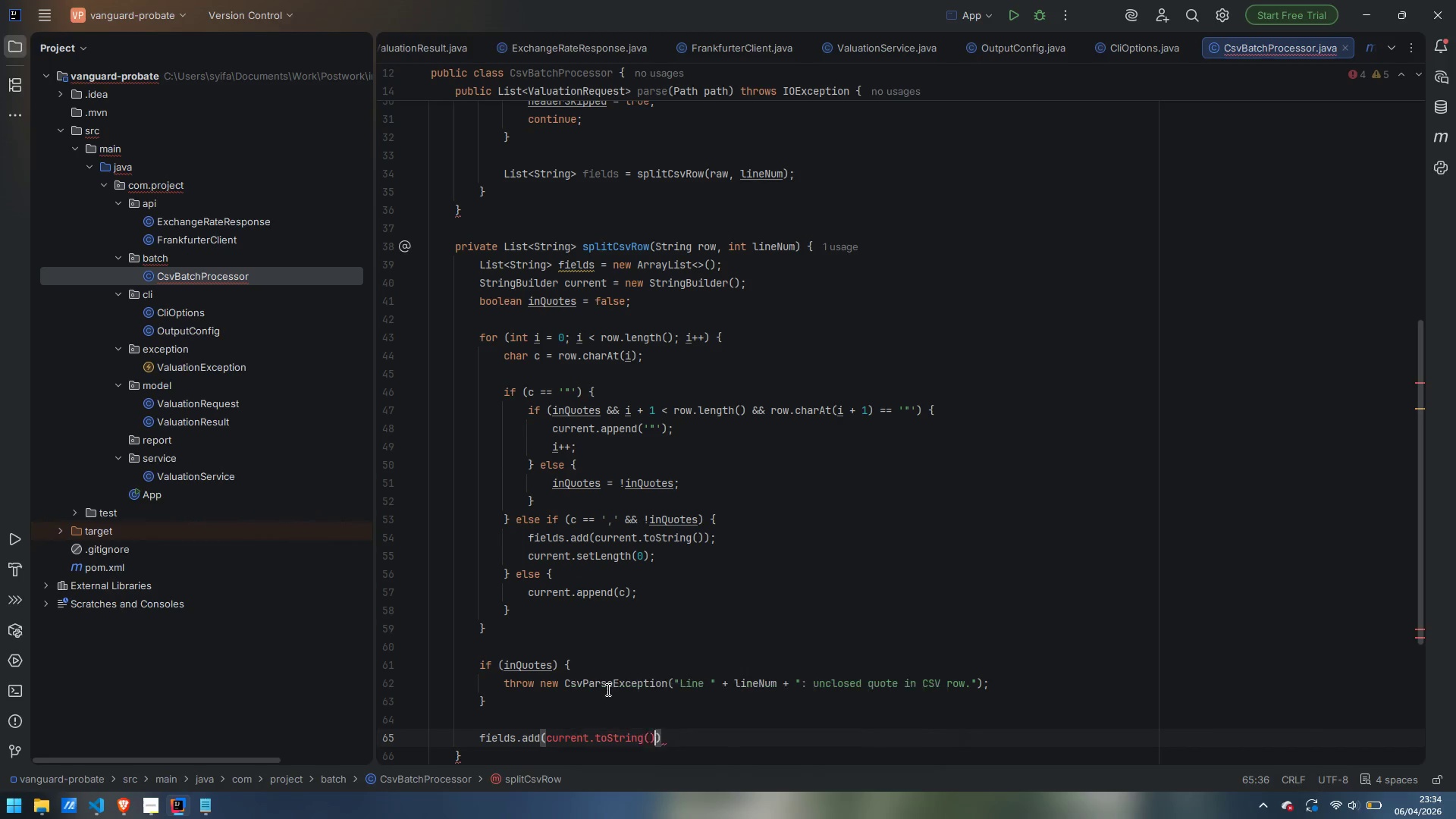 
key(Enter)
 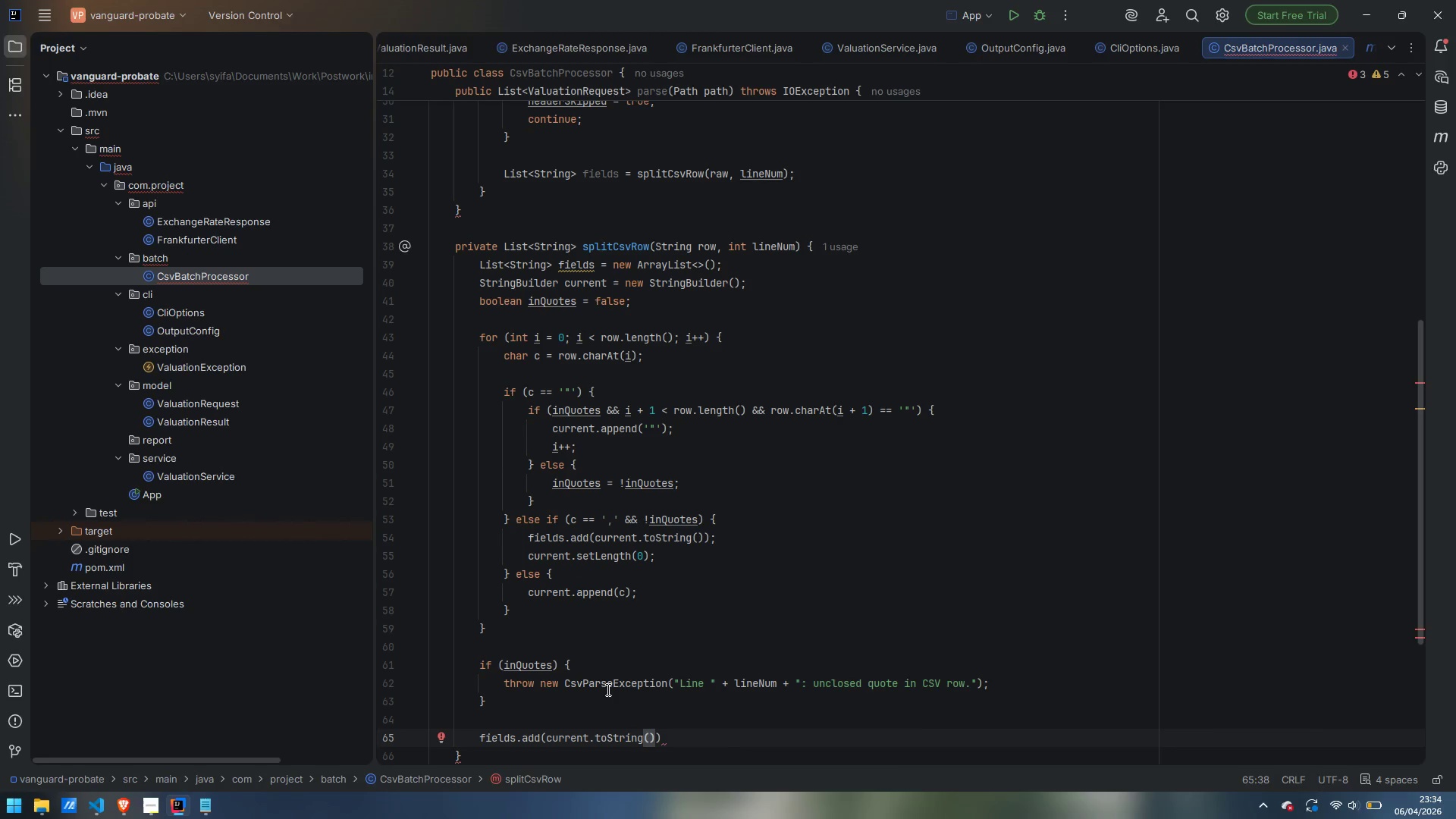 
key(ArrowRight)
 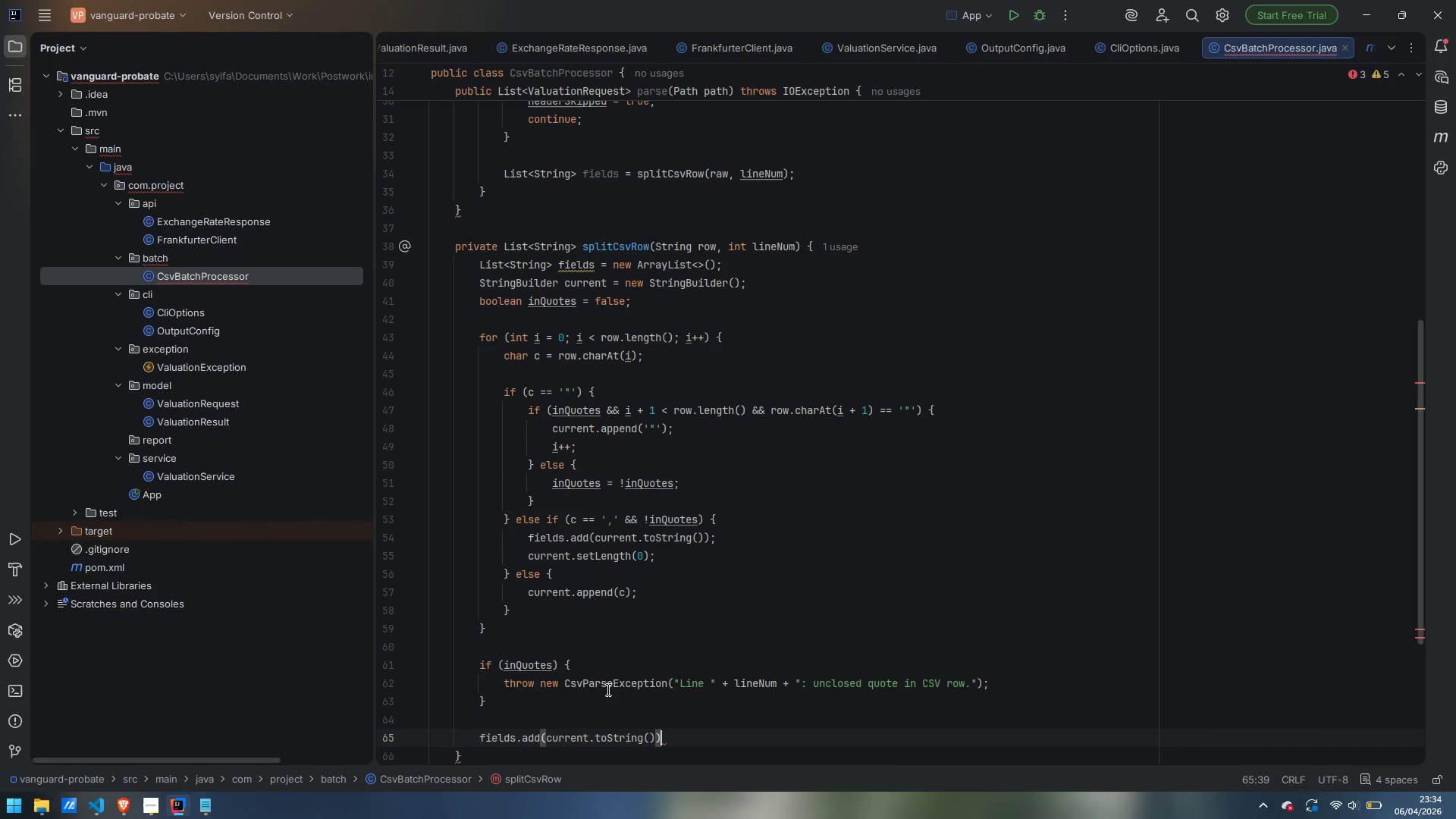 
key(Semicolon)
 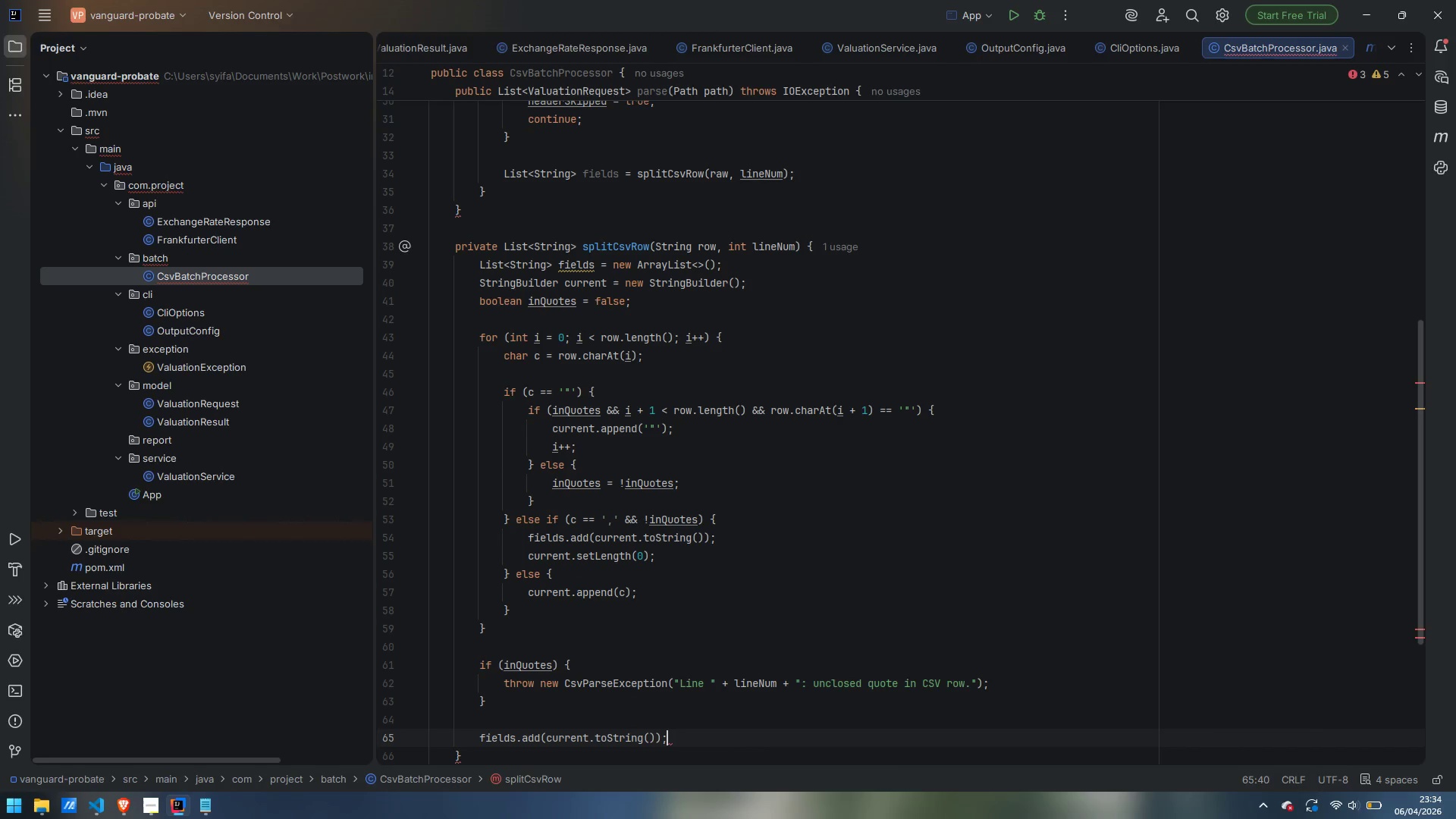 
key(Enter)
 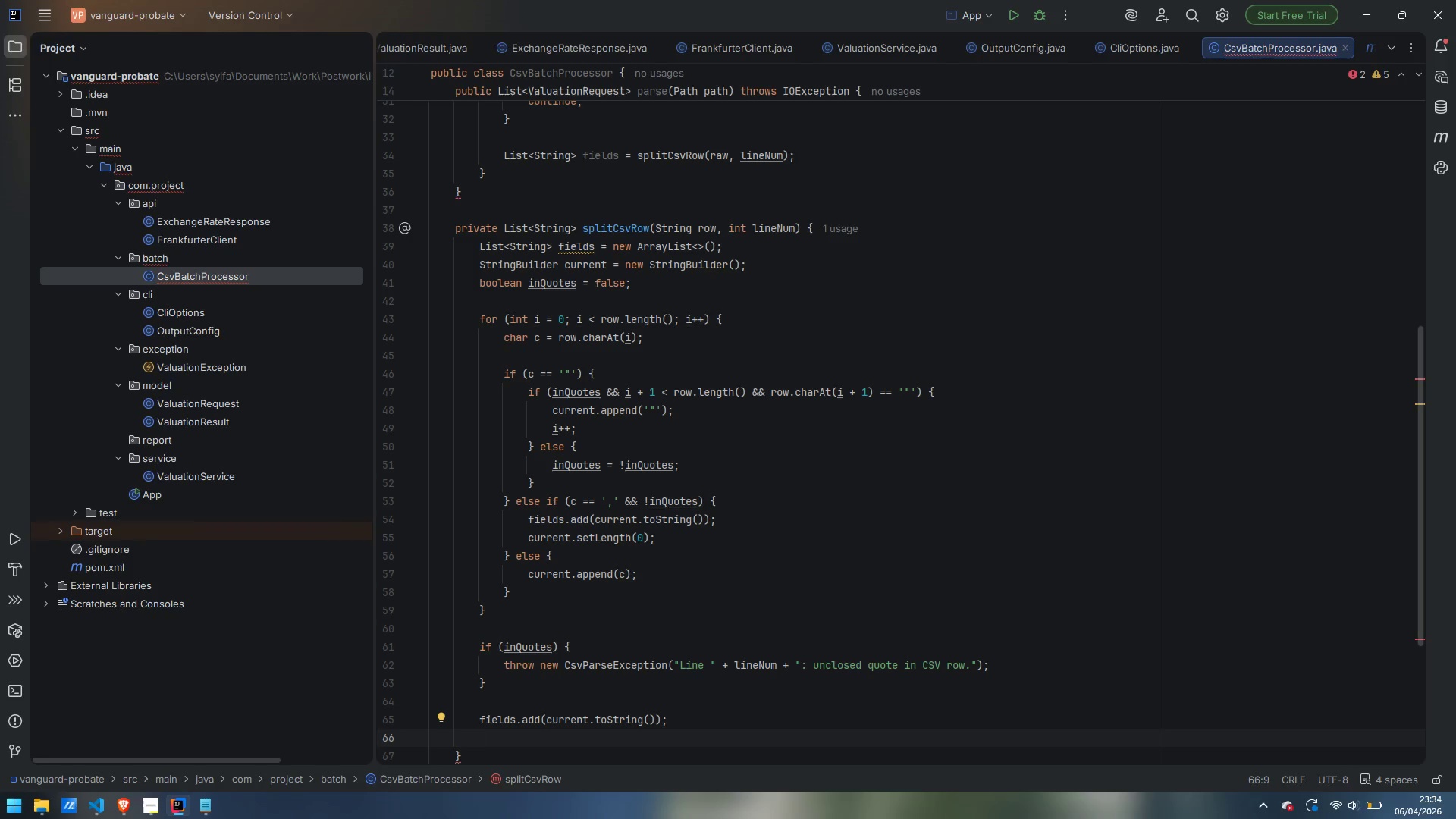 
type(return fields;)
 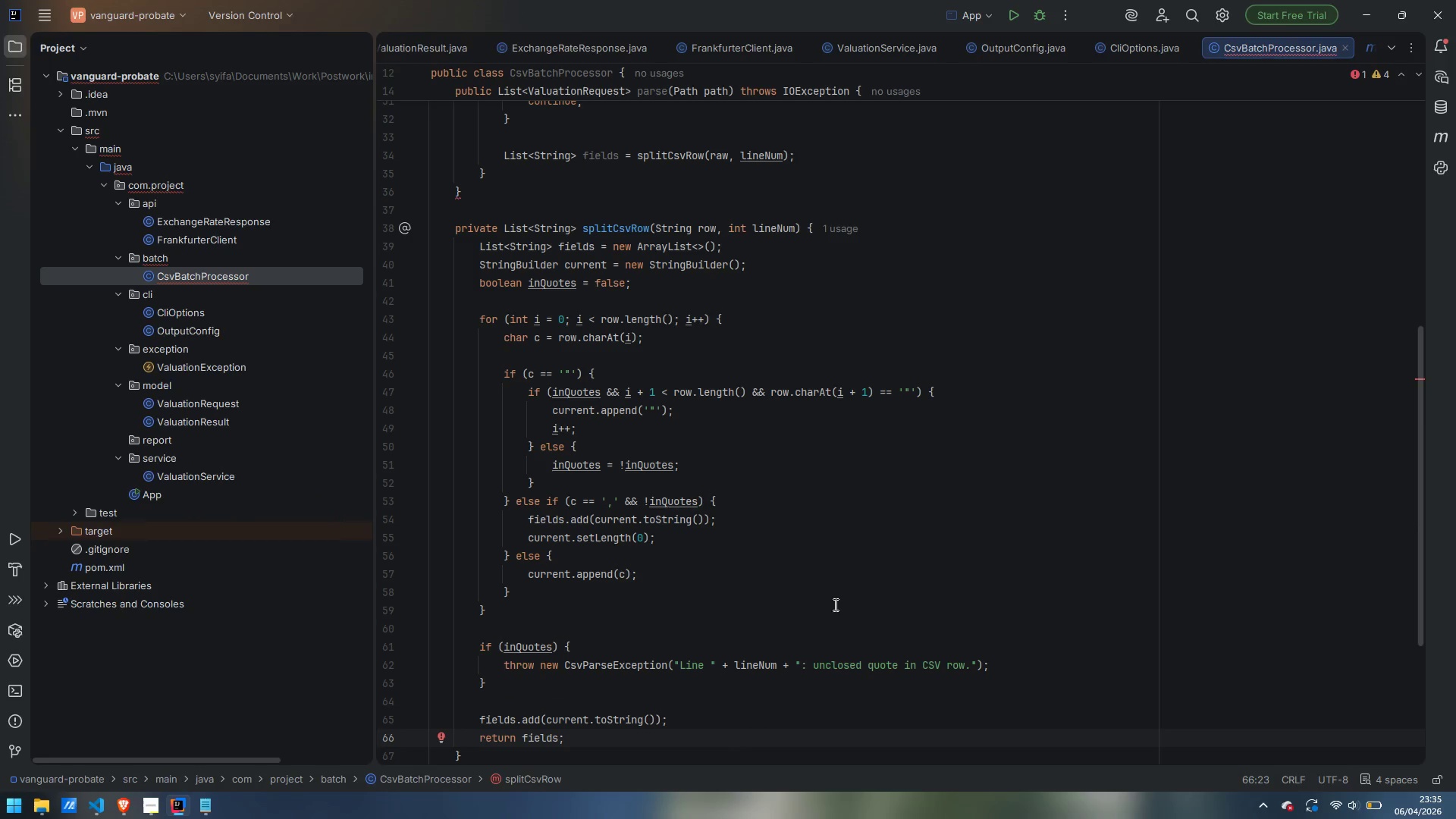 
scroll: coordinate [860, 573], scroll_direction: down, amount: 2.0
 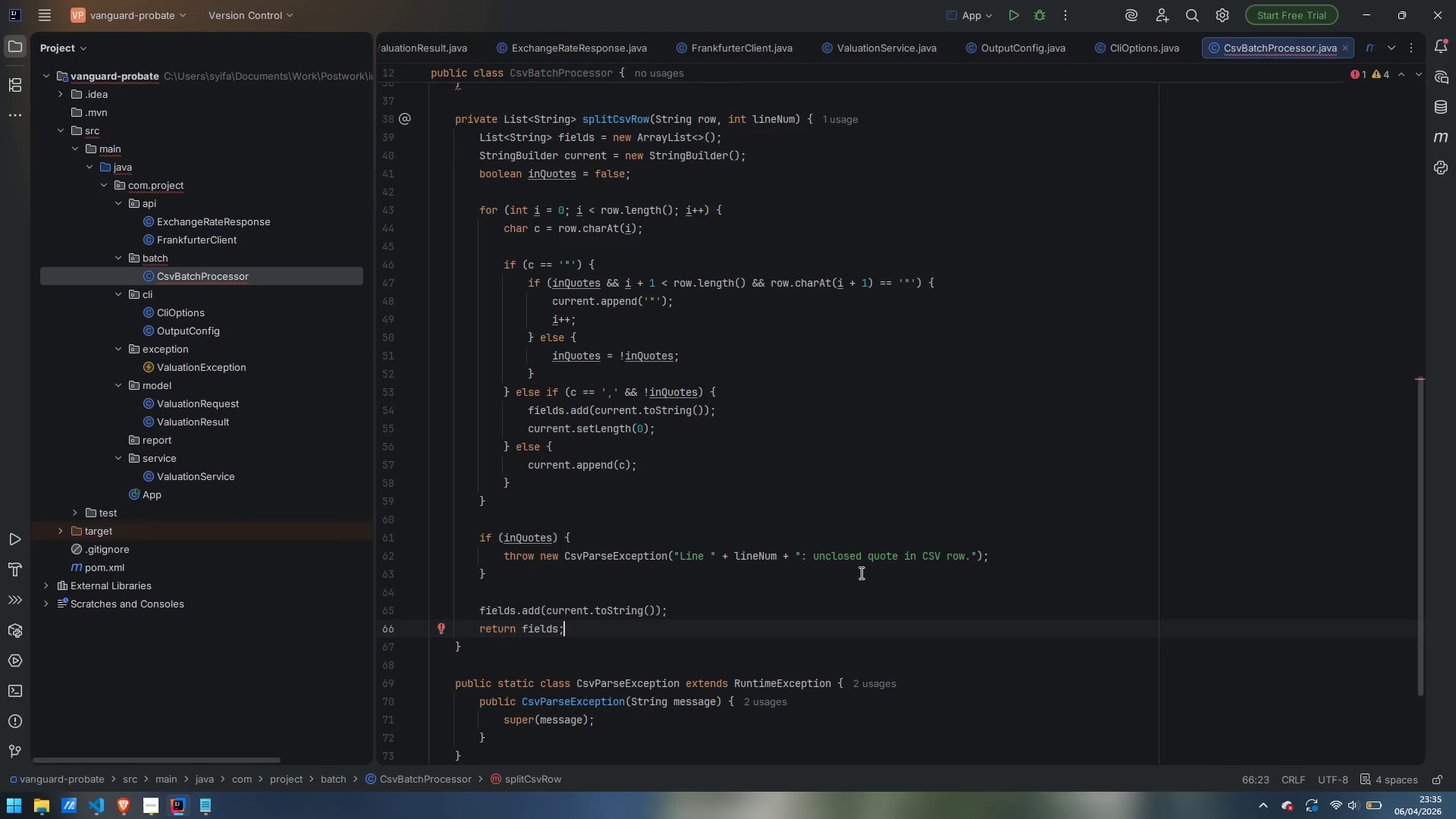 
scroll: coordinate [860, 573], scroll_direction: up, amount: 9.0
 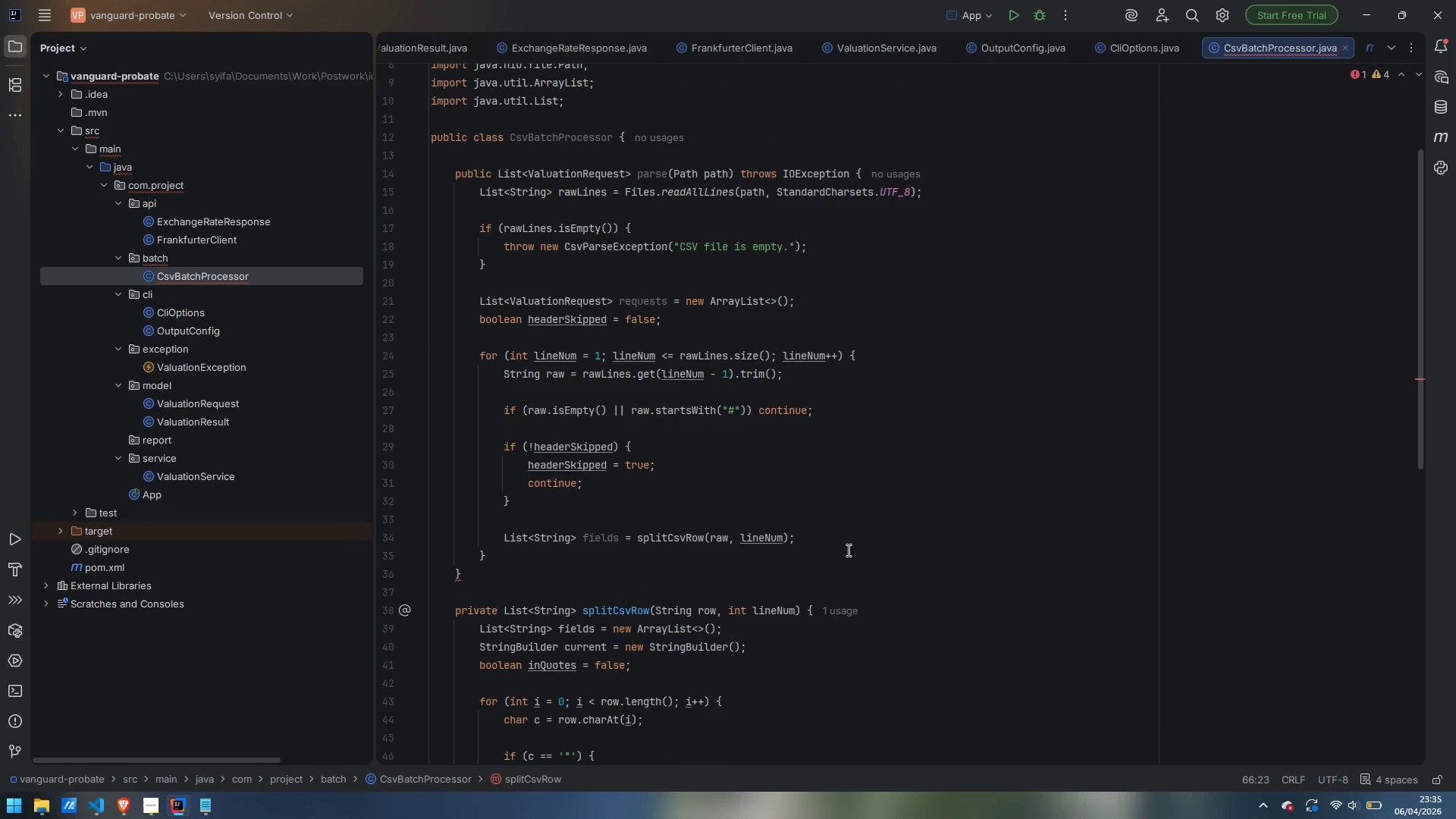 
left_click([876, 541])
 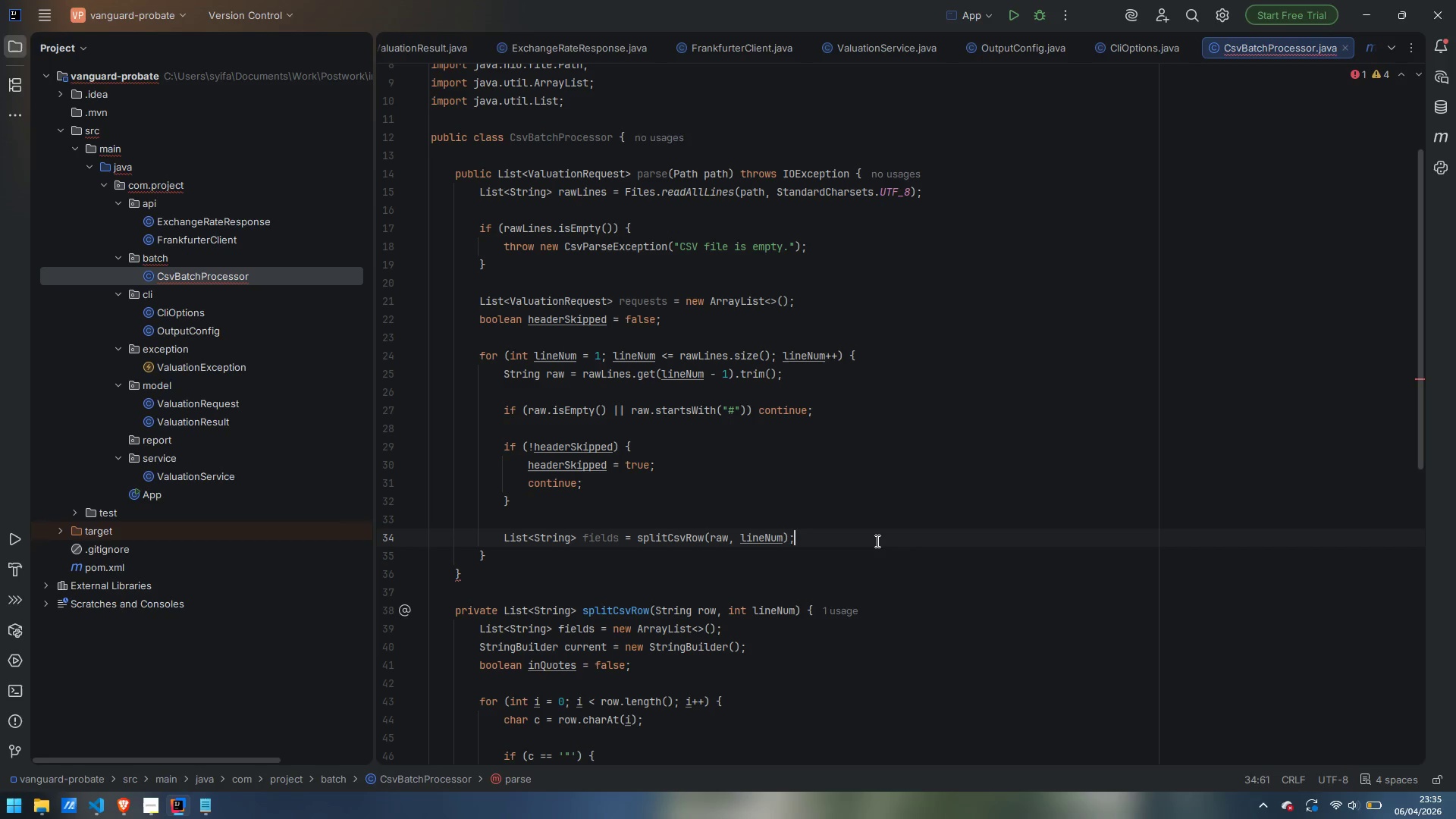 
wait(7.5)
 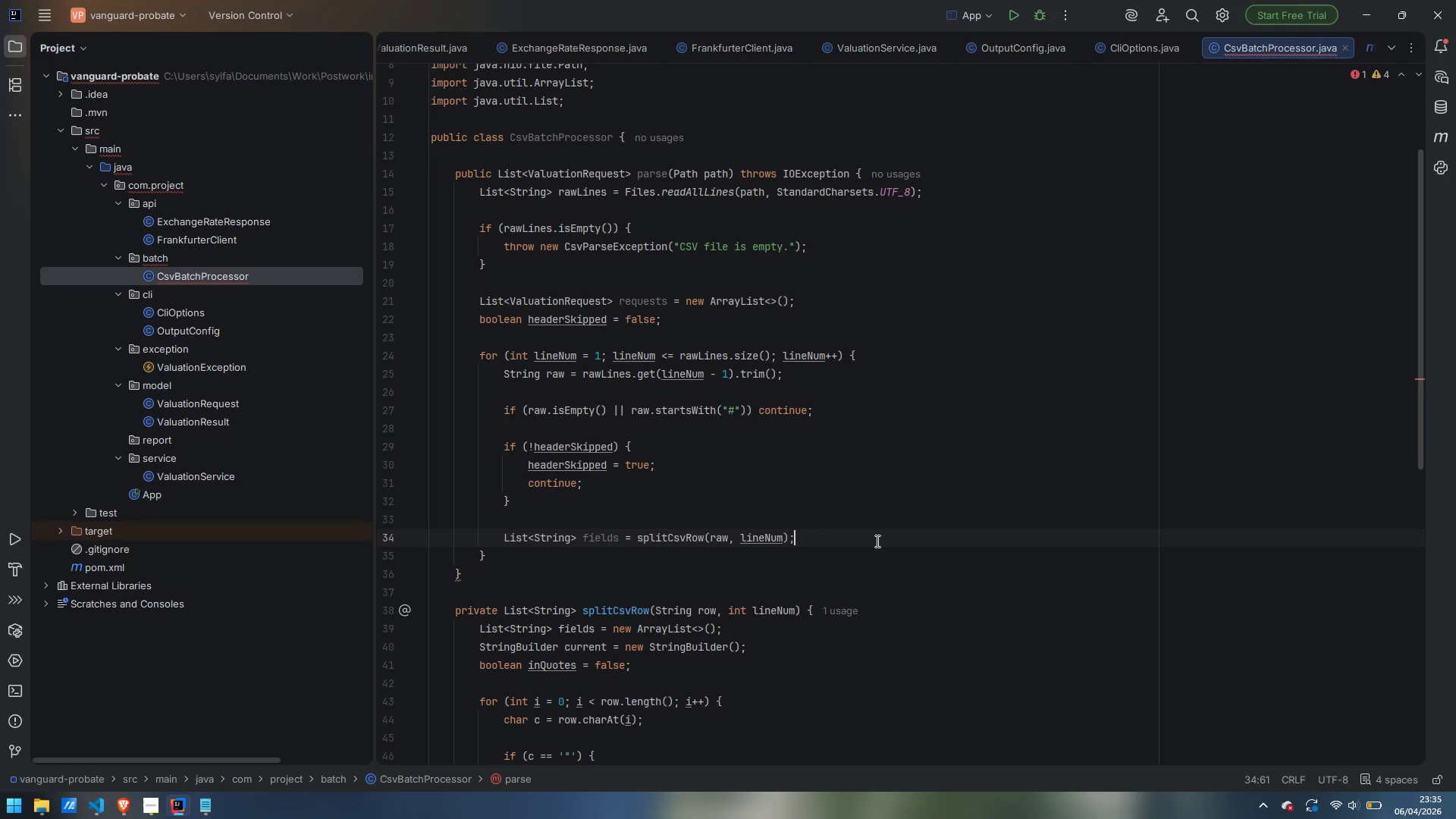 
key(Enter)
 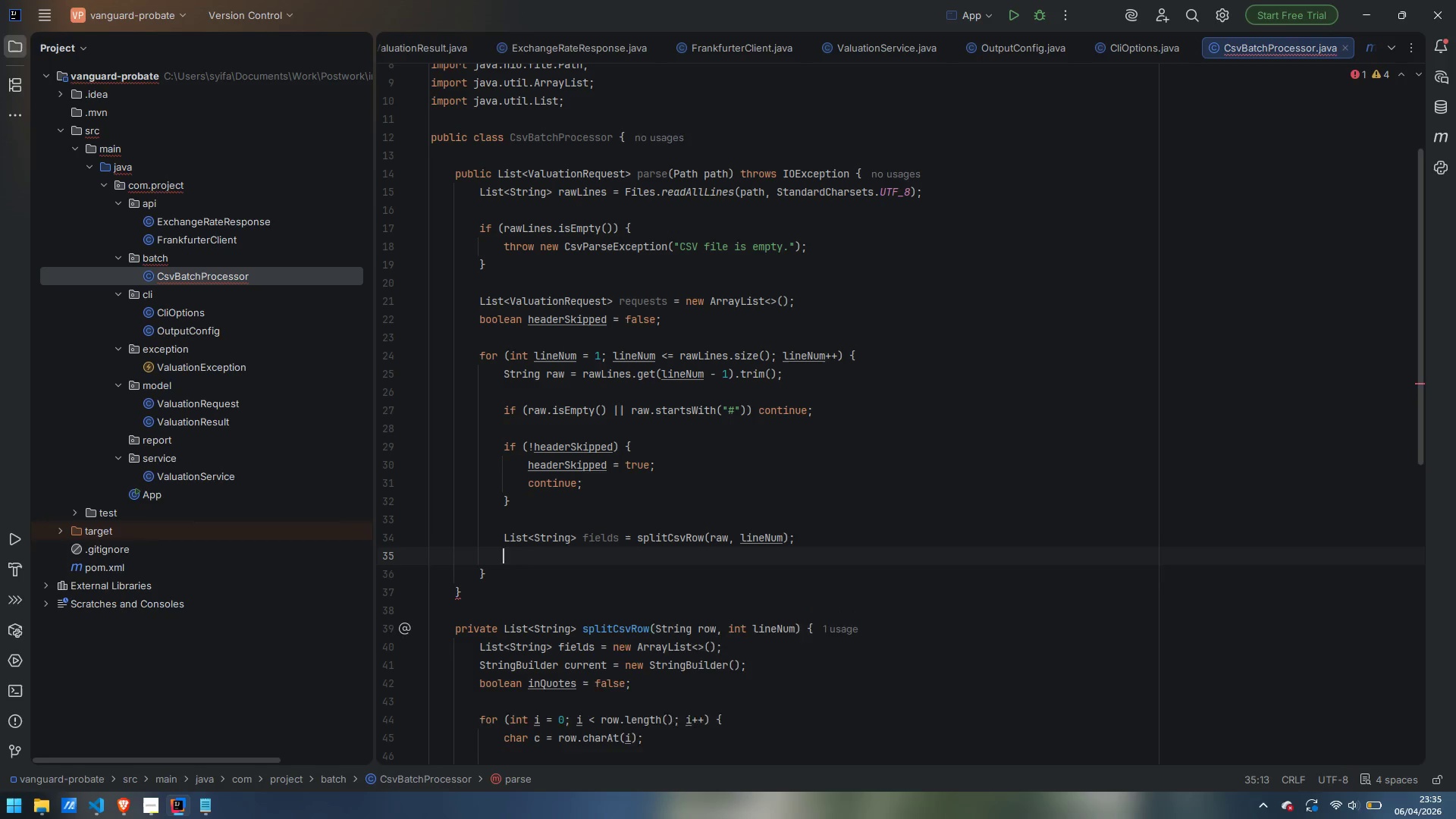 
key(Enter)
 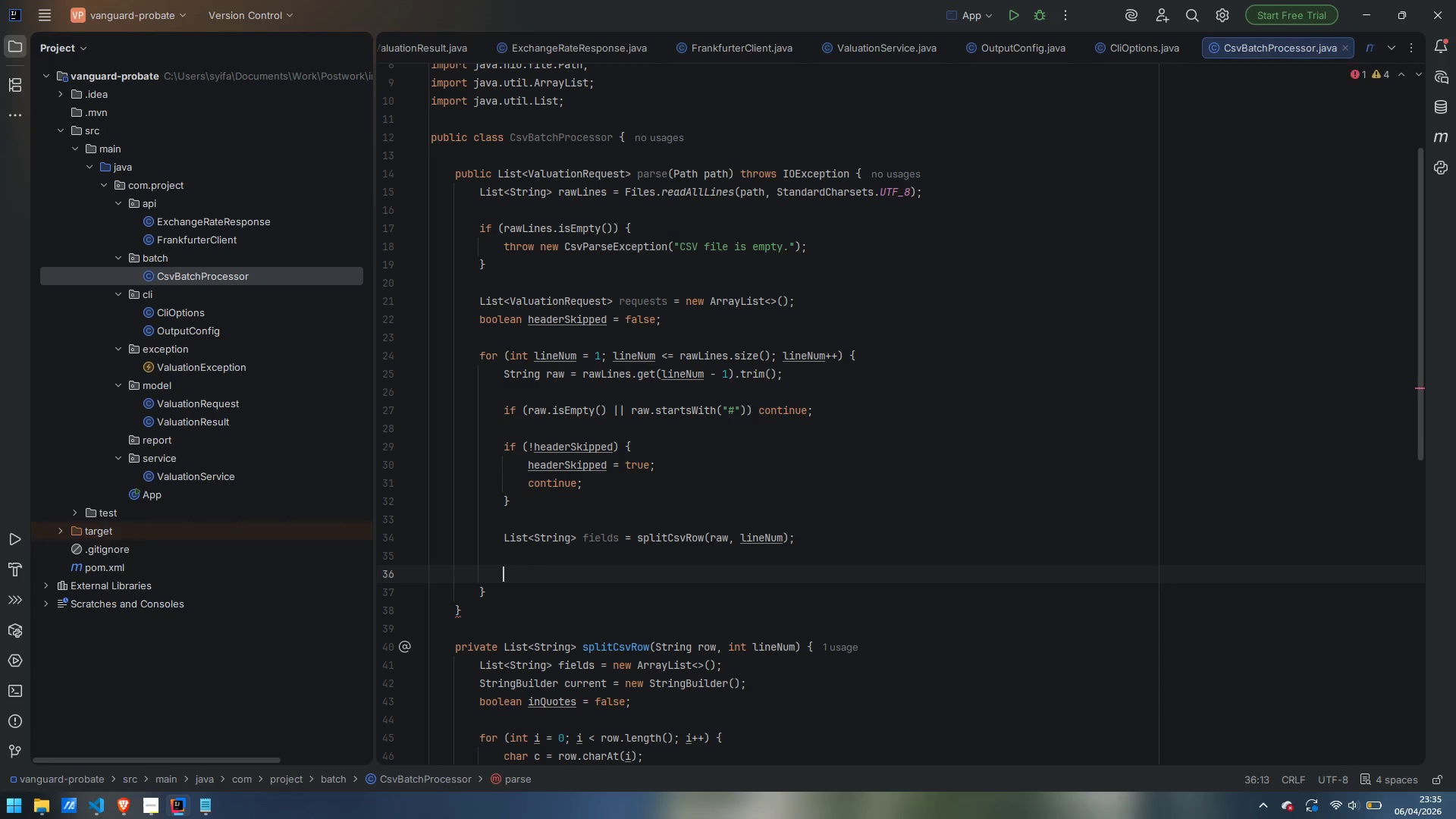 
type(if (field)
 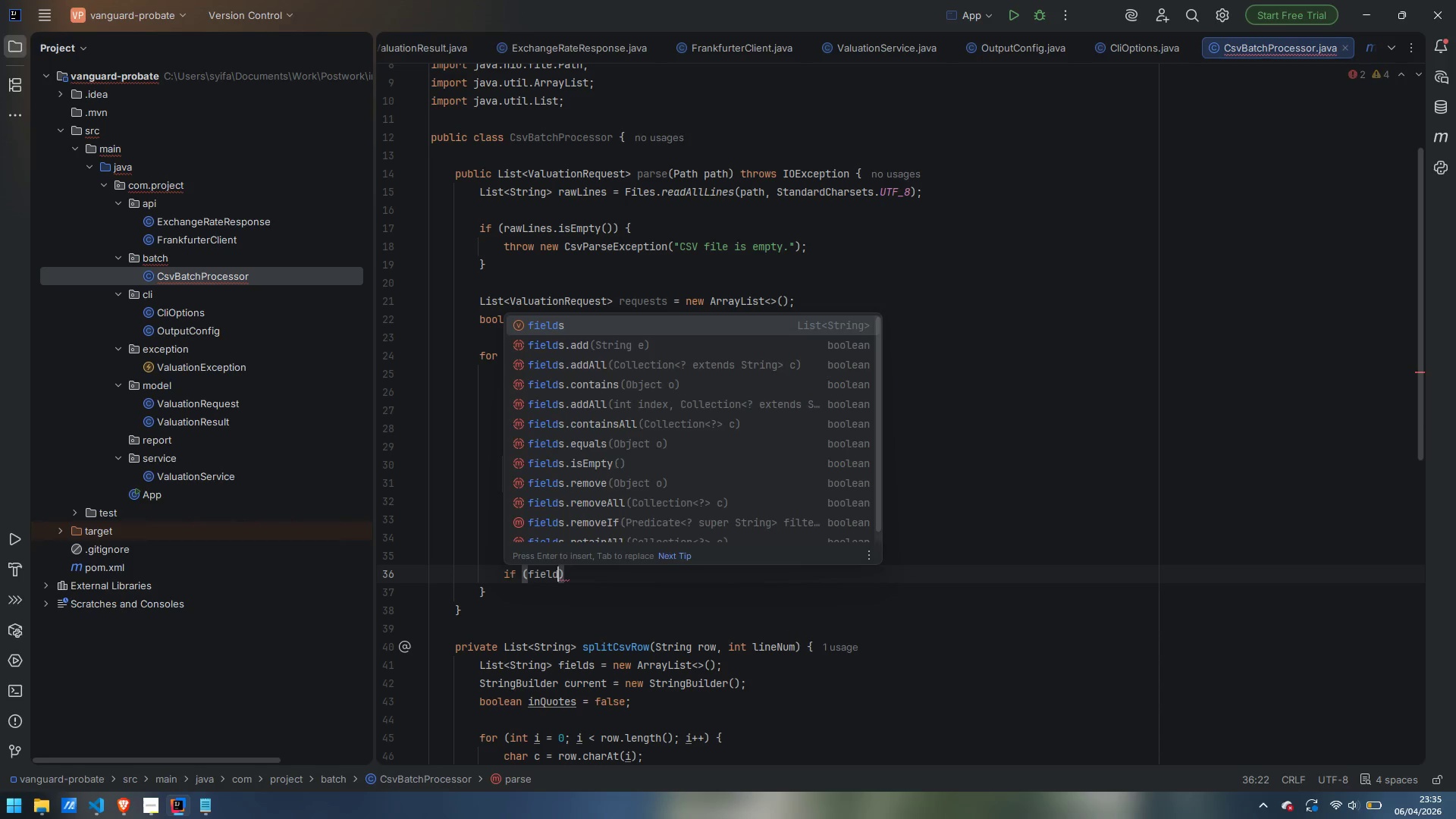 
 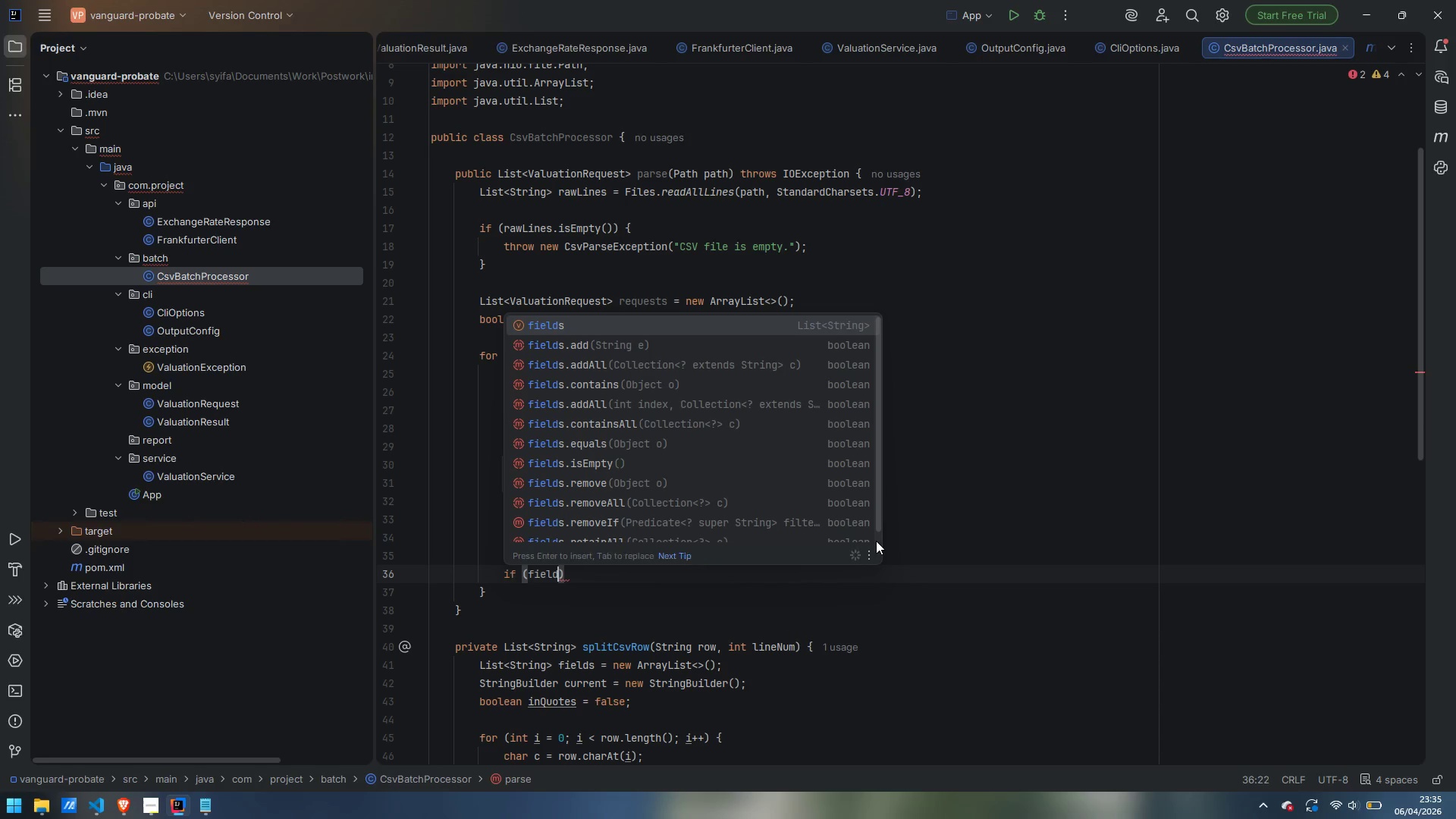 
key(Enter)
 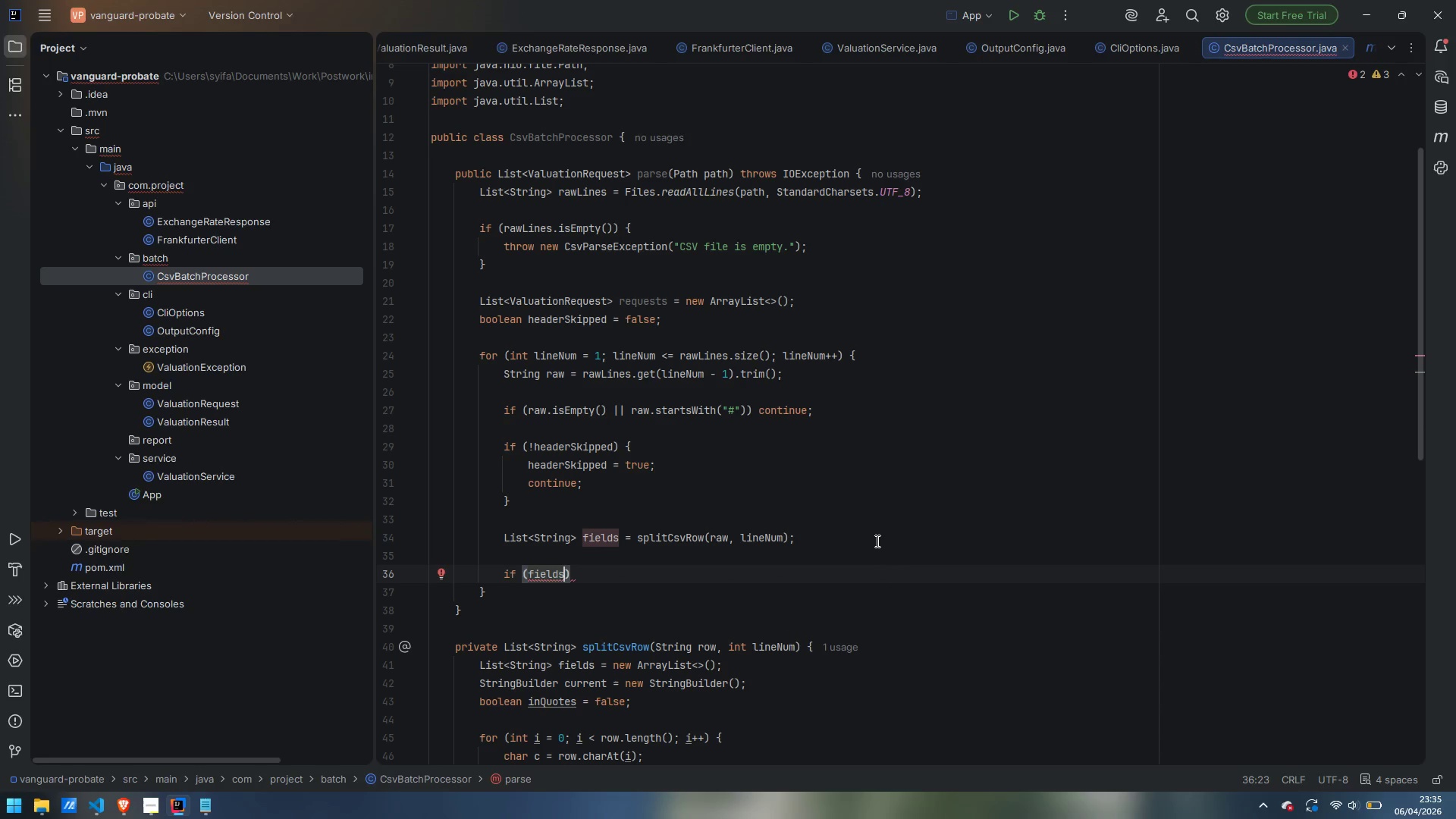 
type(.size)
 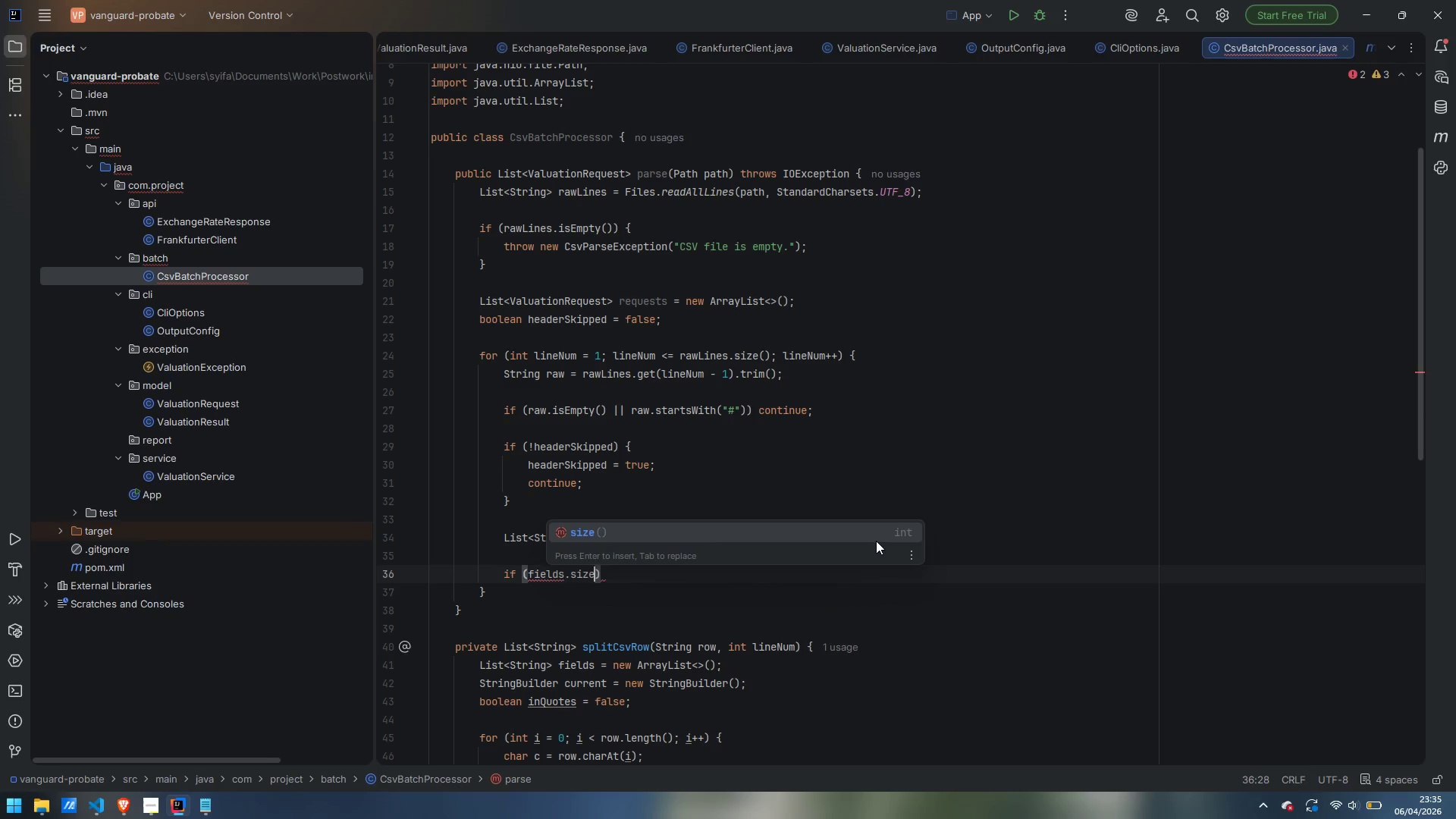 
key(Enter)
 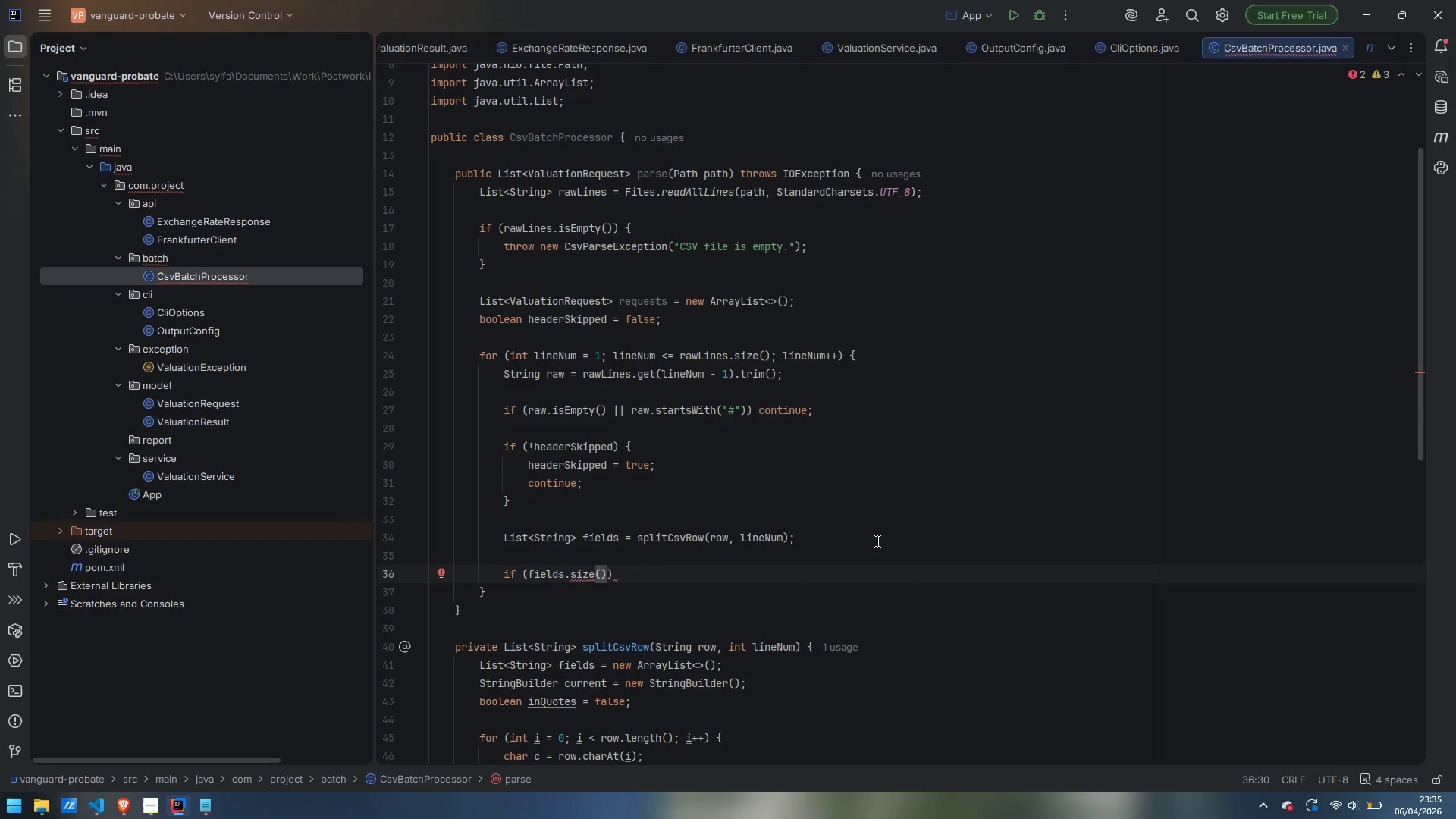 
key(Space)
 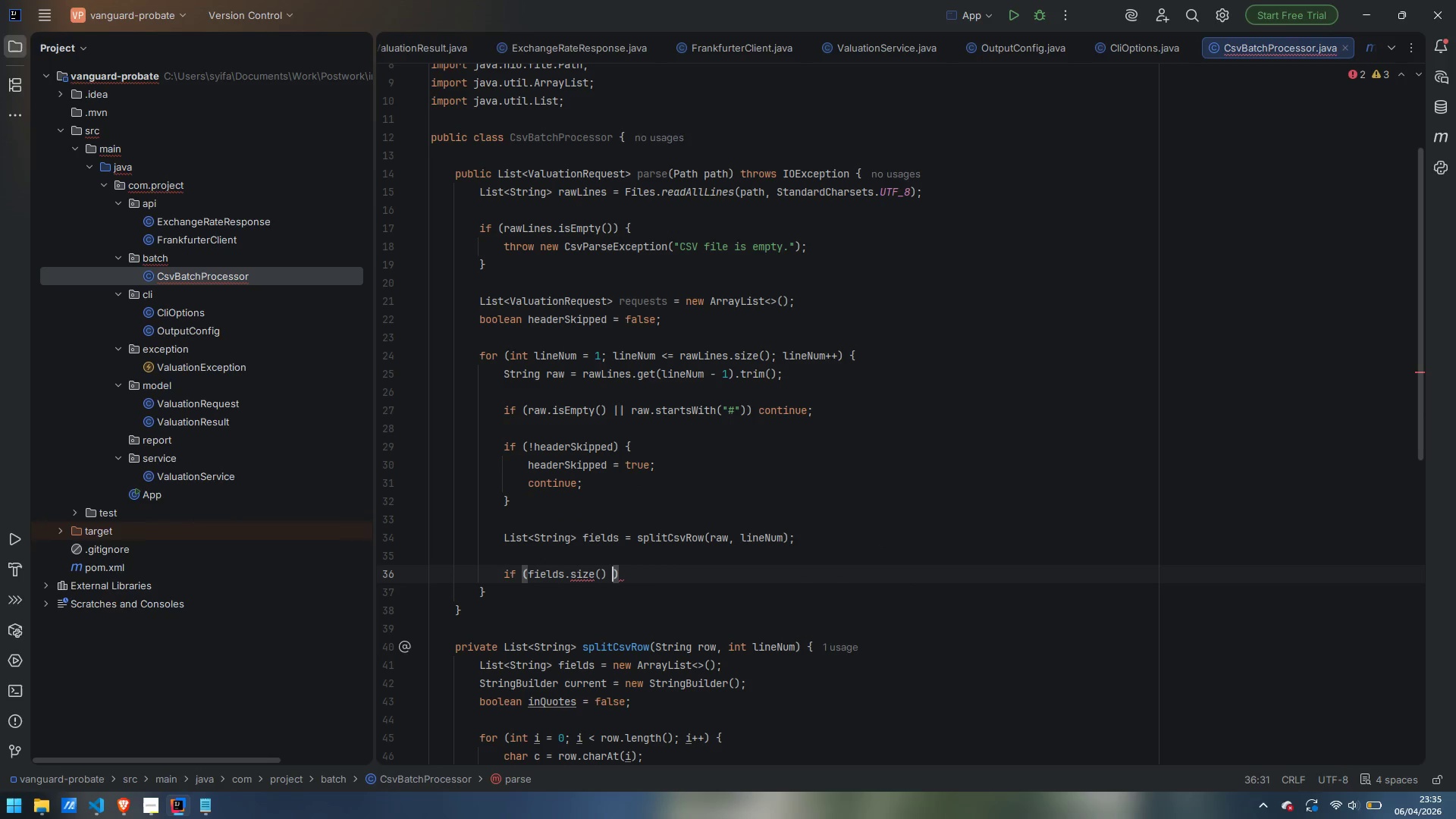 
key(Shift+1)
 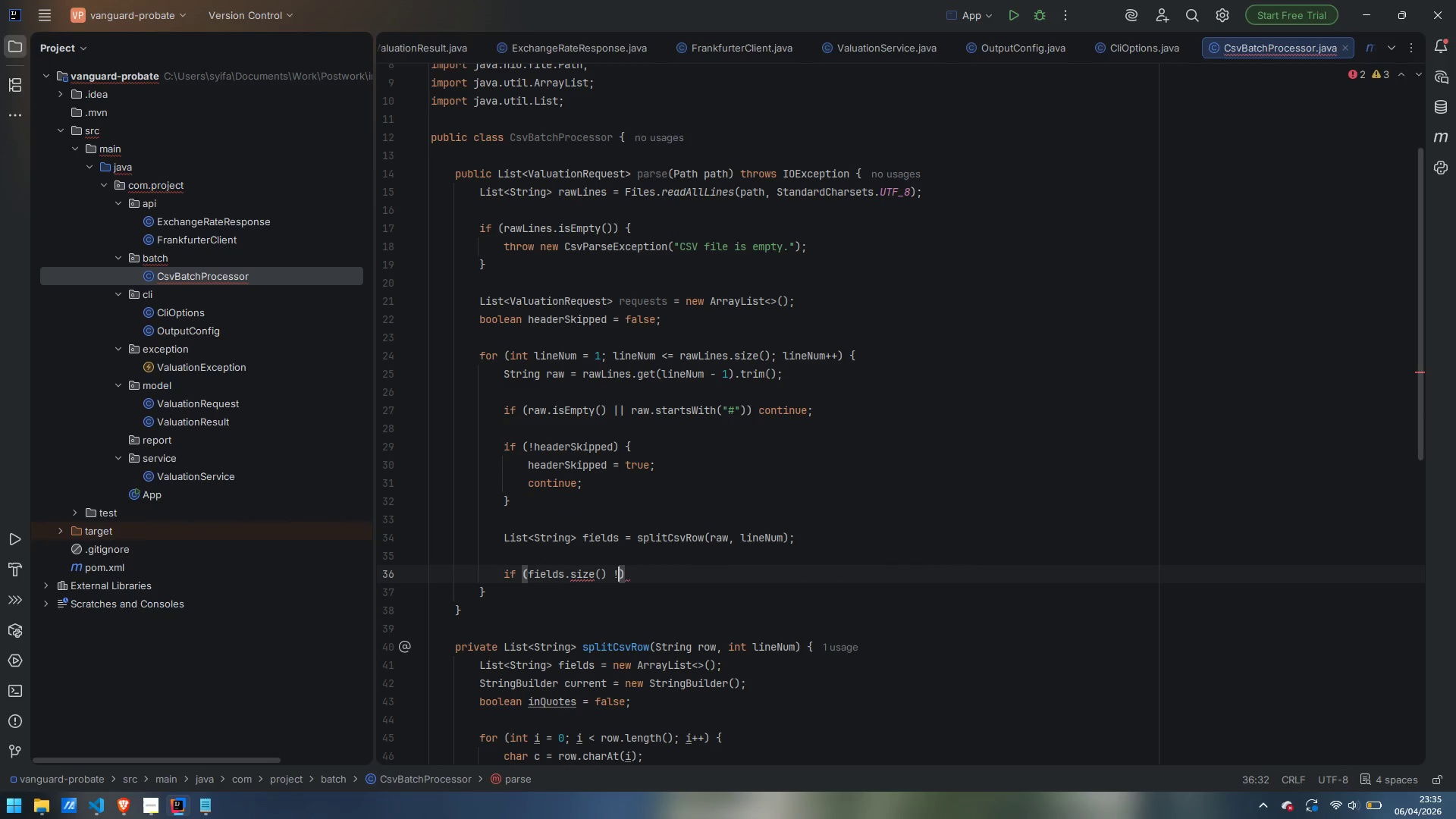 
key(Equal)
 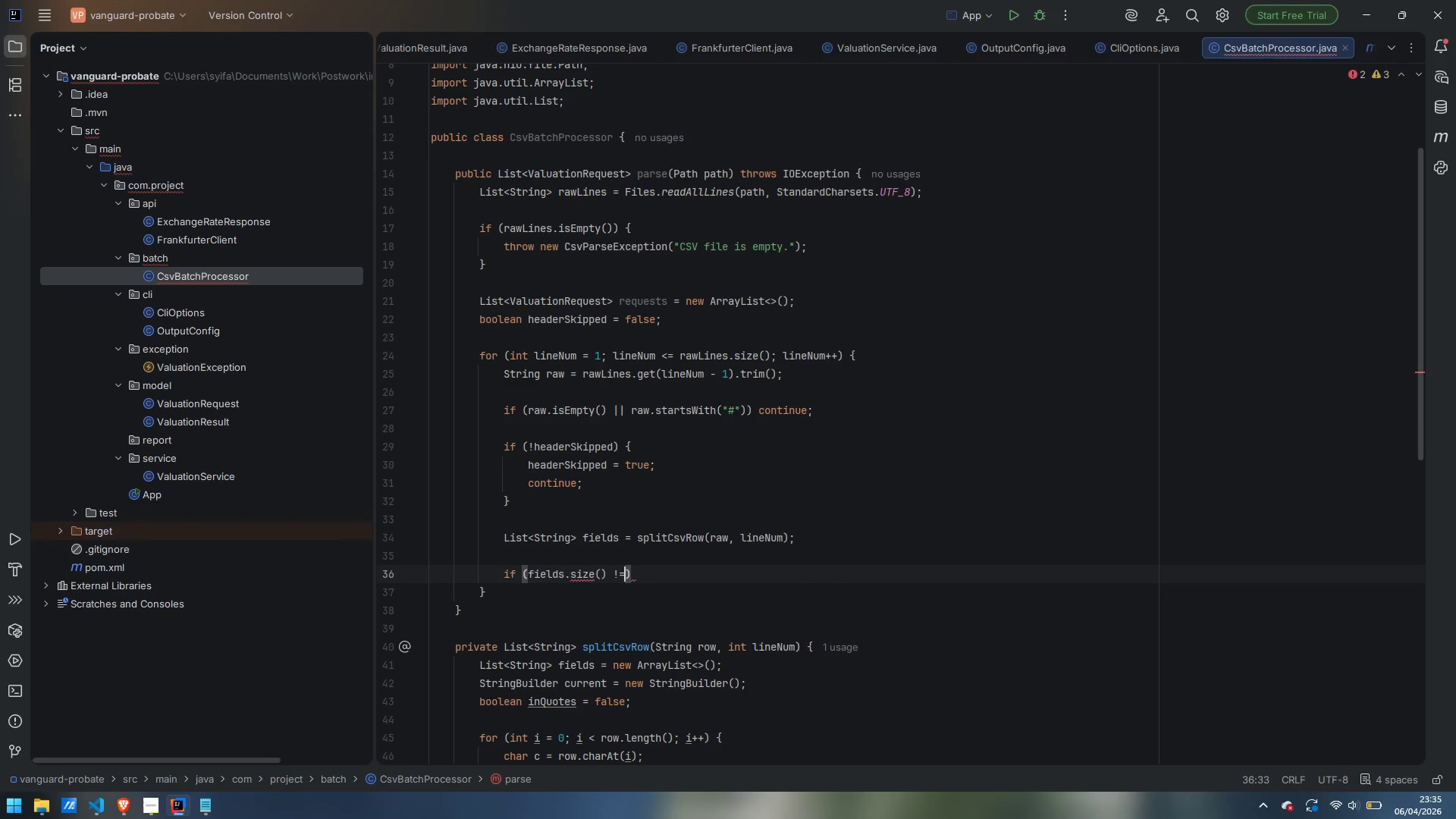 
key(Equal)
 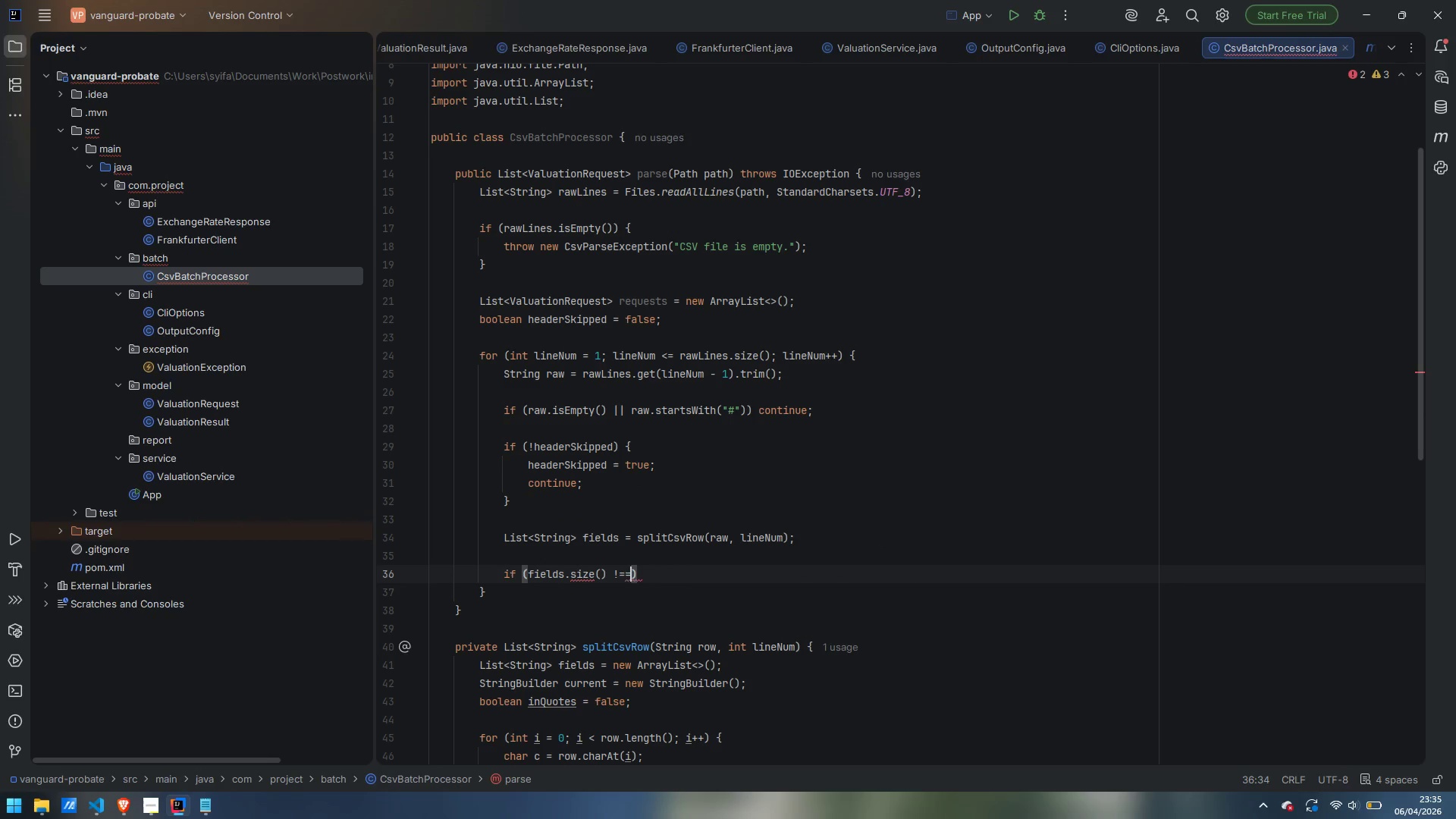 
key(Backspace)
 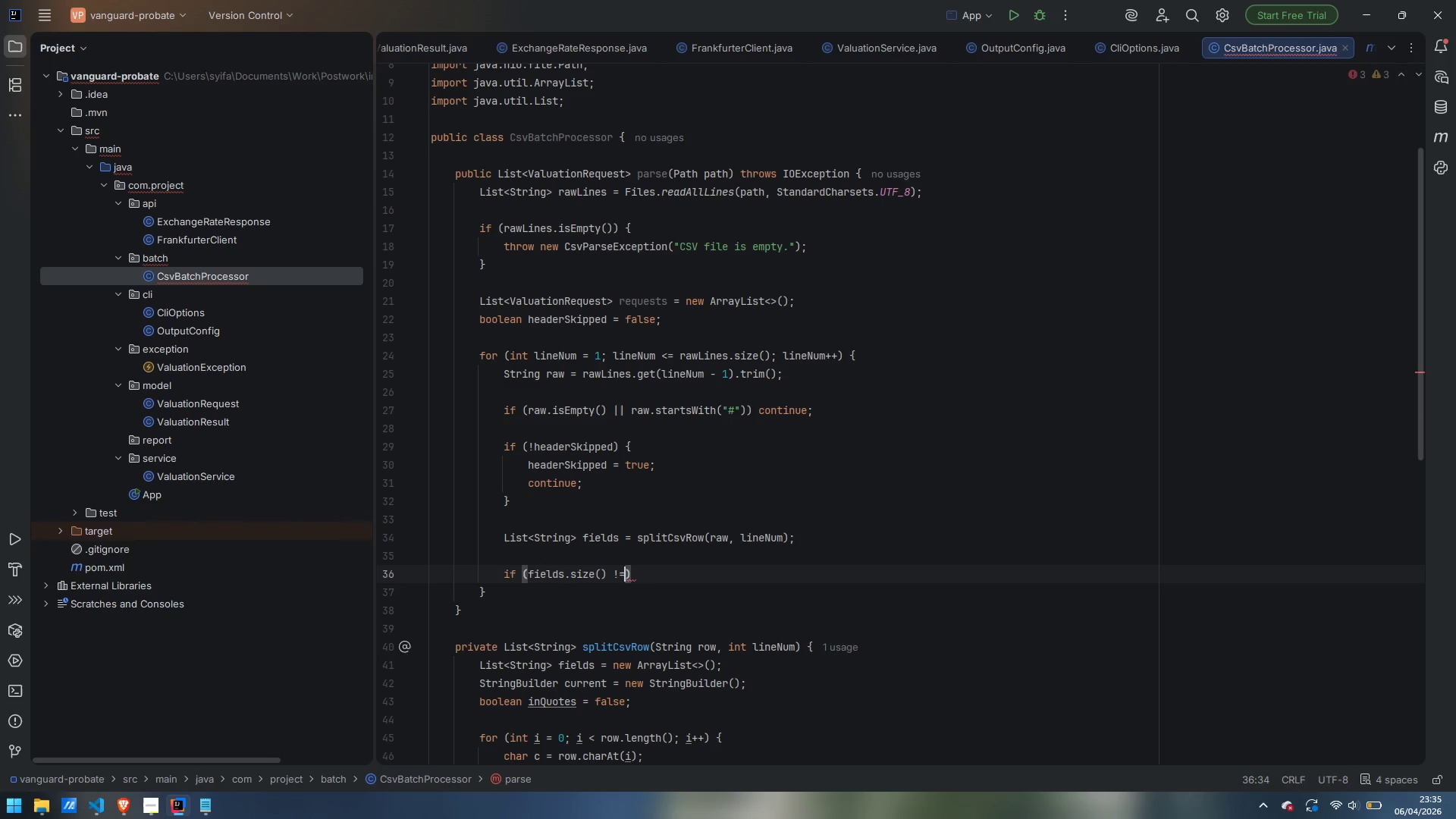 
key(Space)
 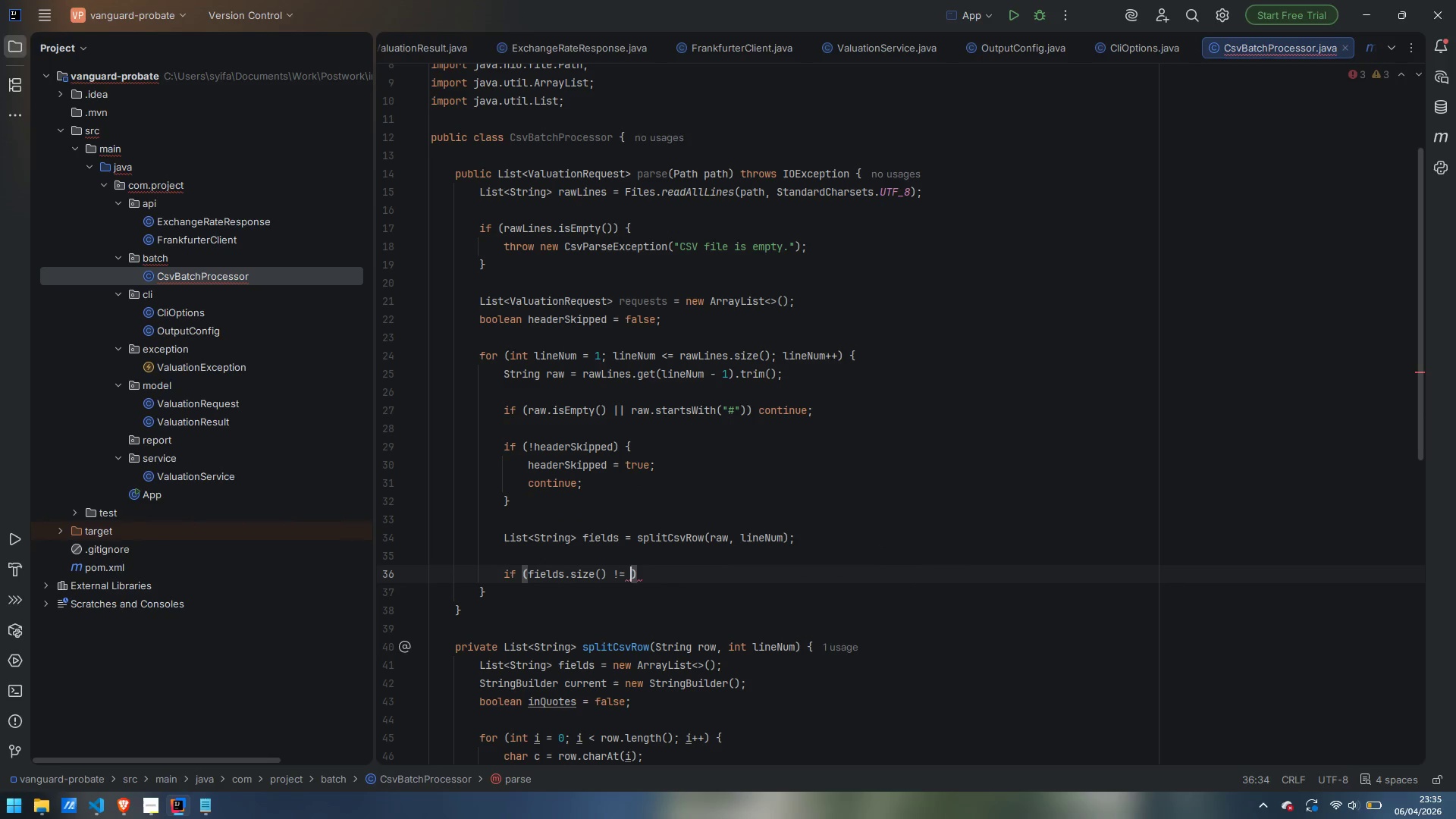 
key(5)
 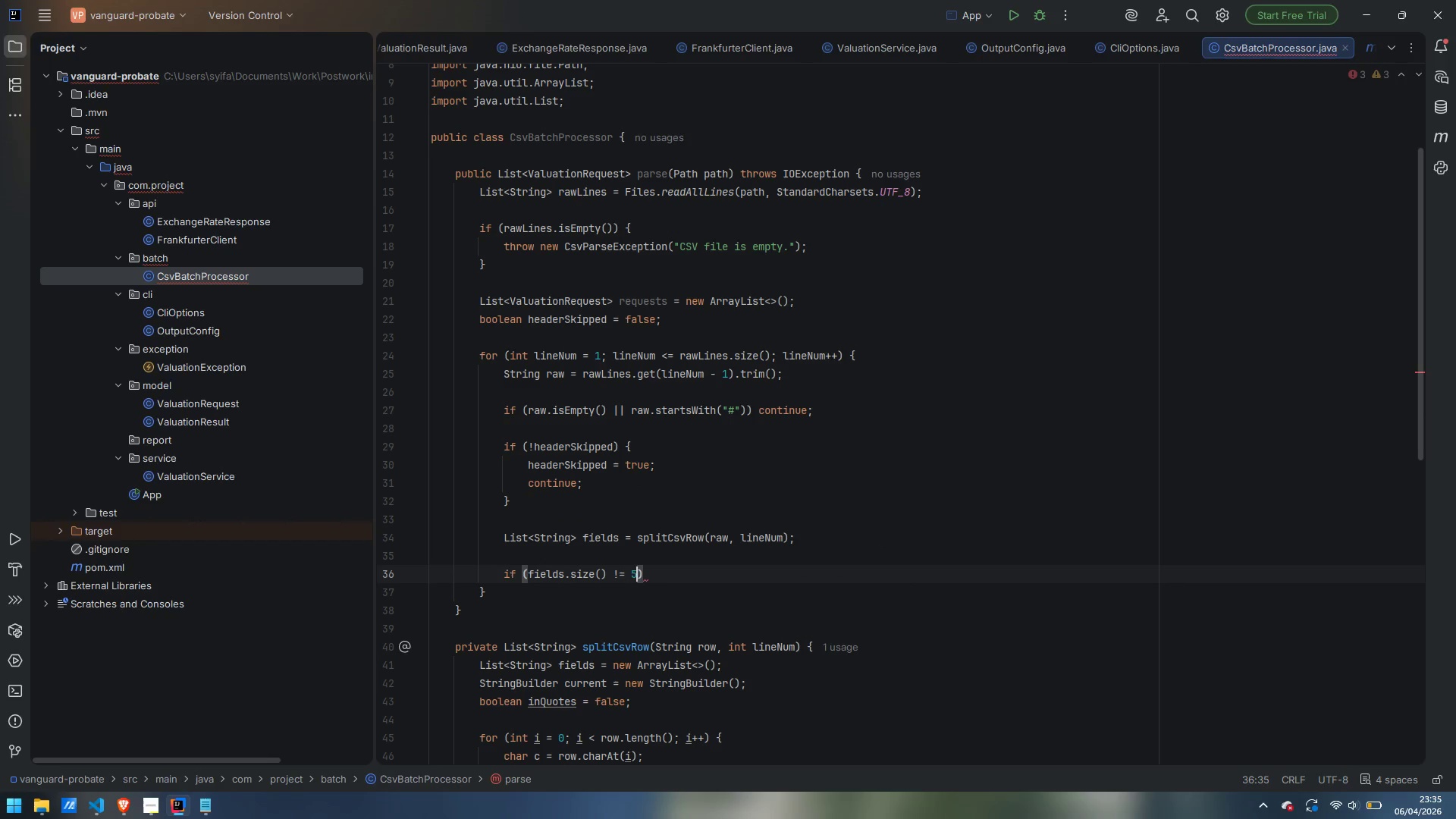 
key(ArrowRight)
 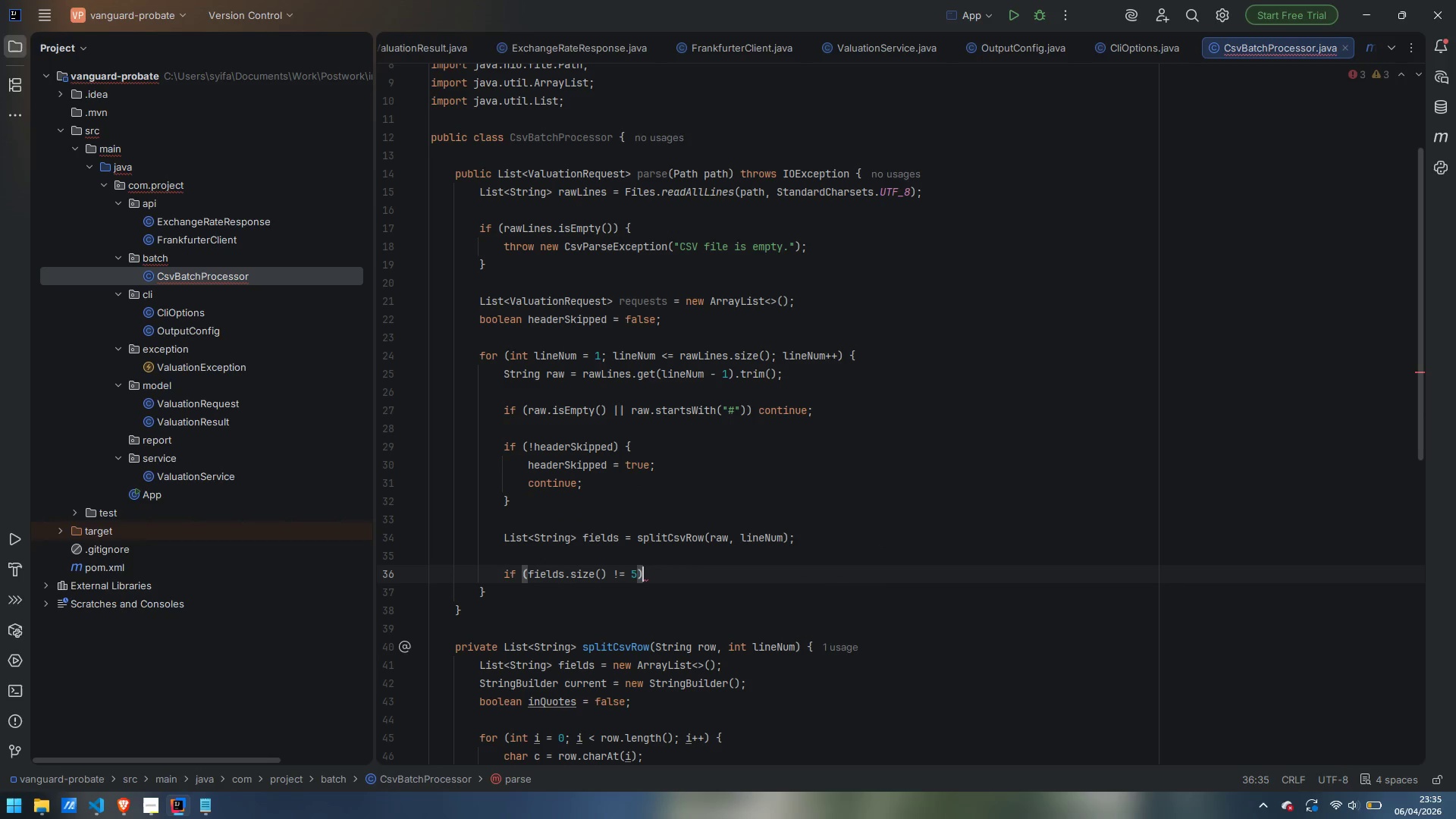 
key(Space)
 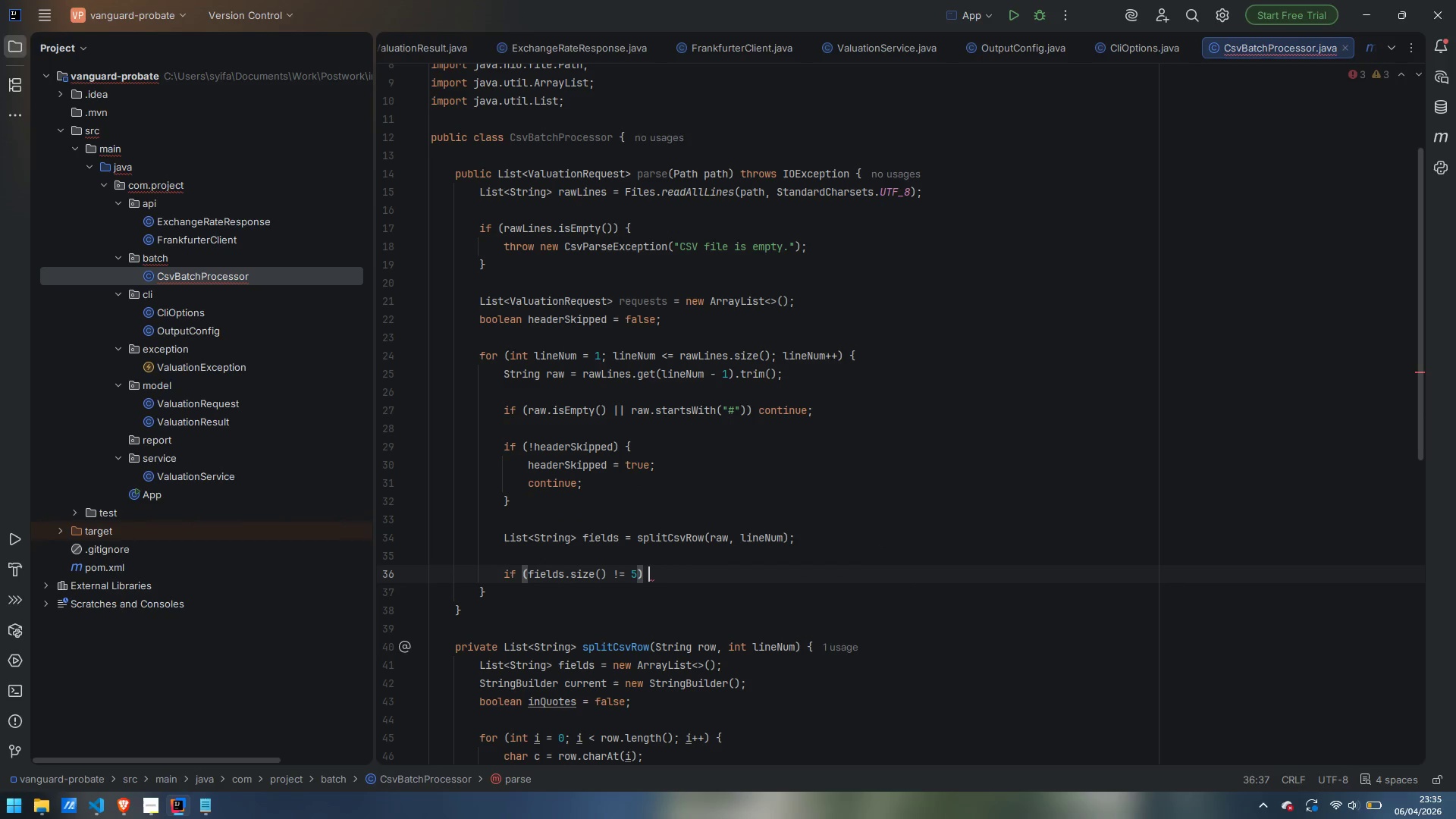 
key(Shift+BracketLeft)
 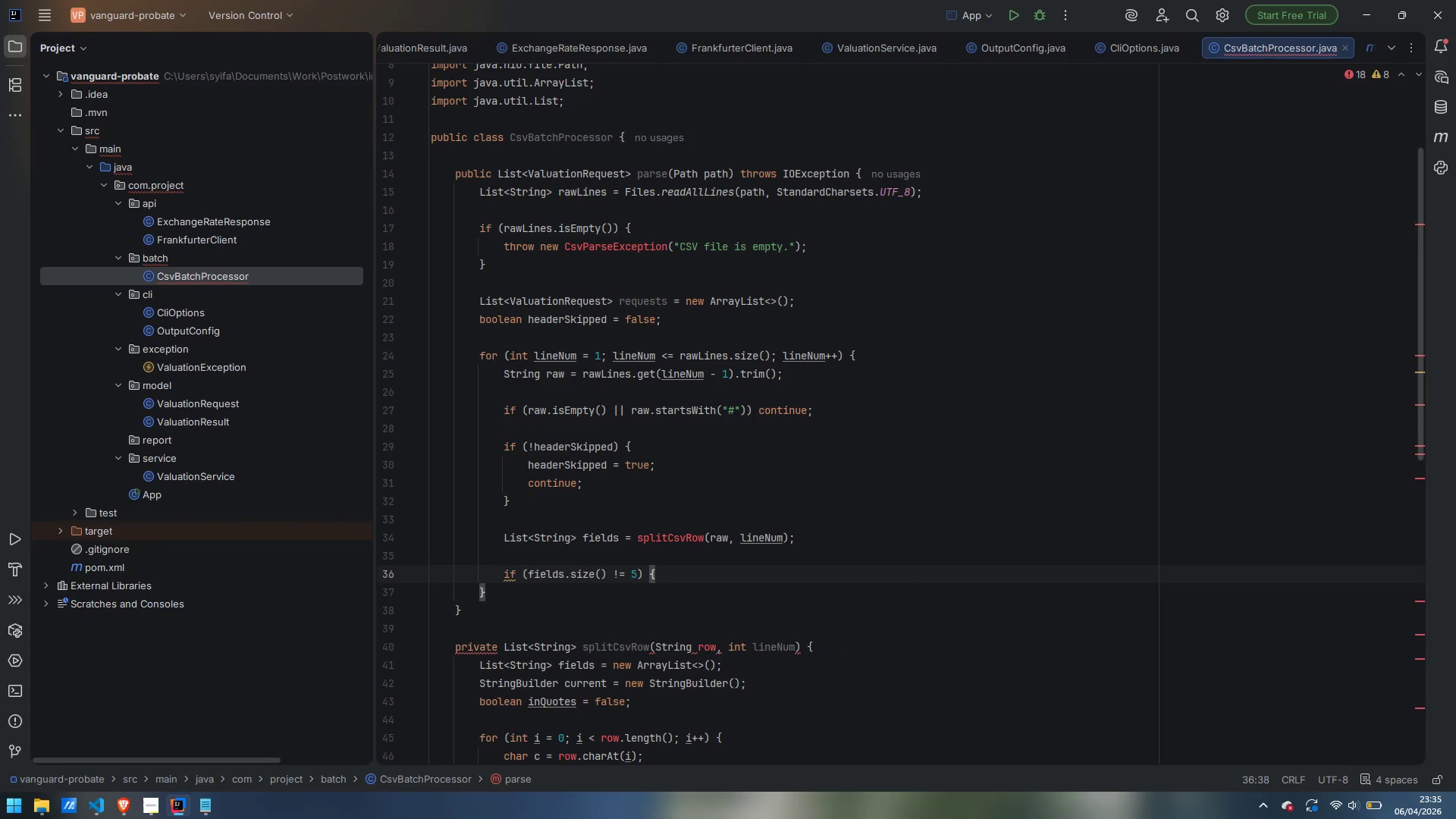 
key(Enter)
 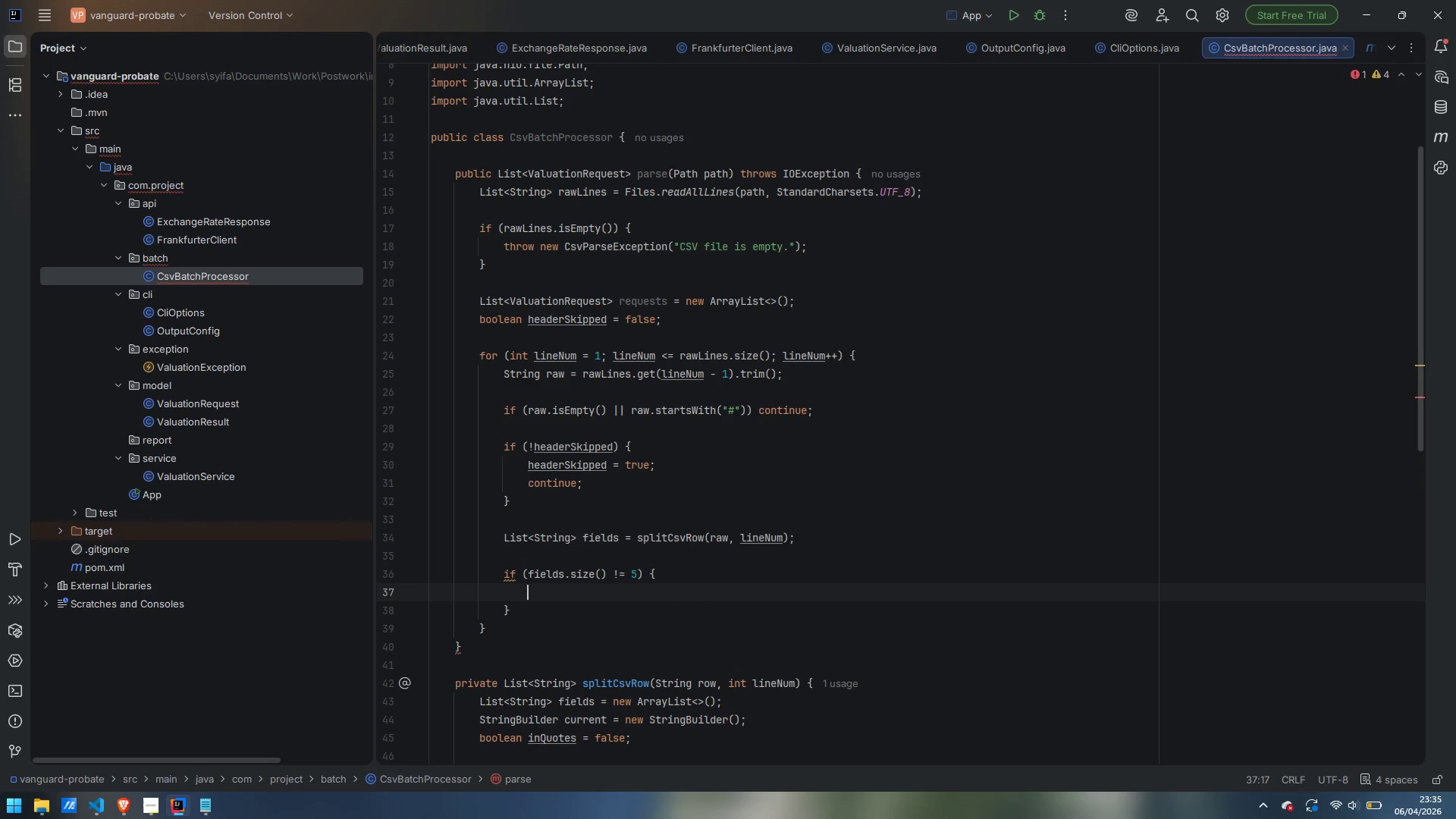 
type(thr)
 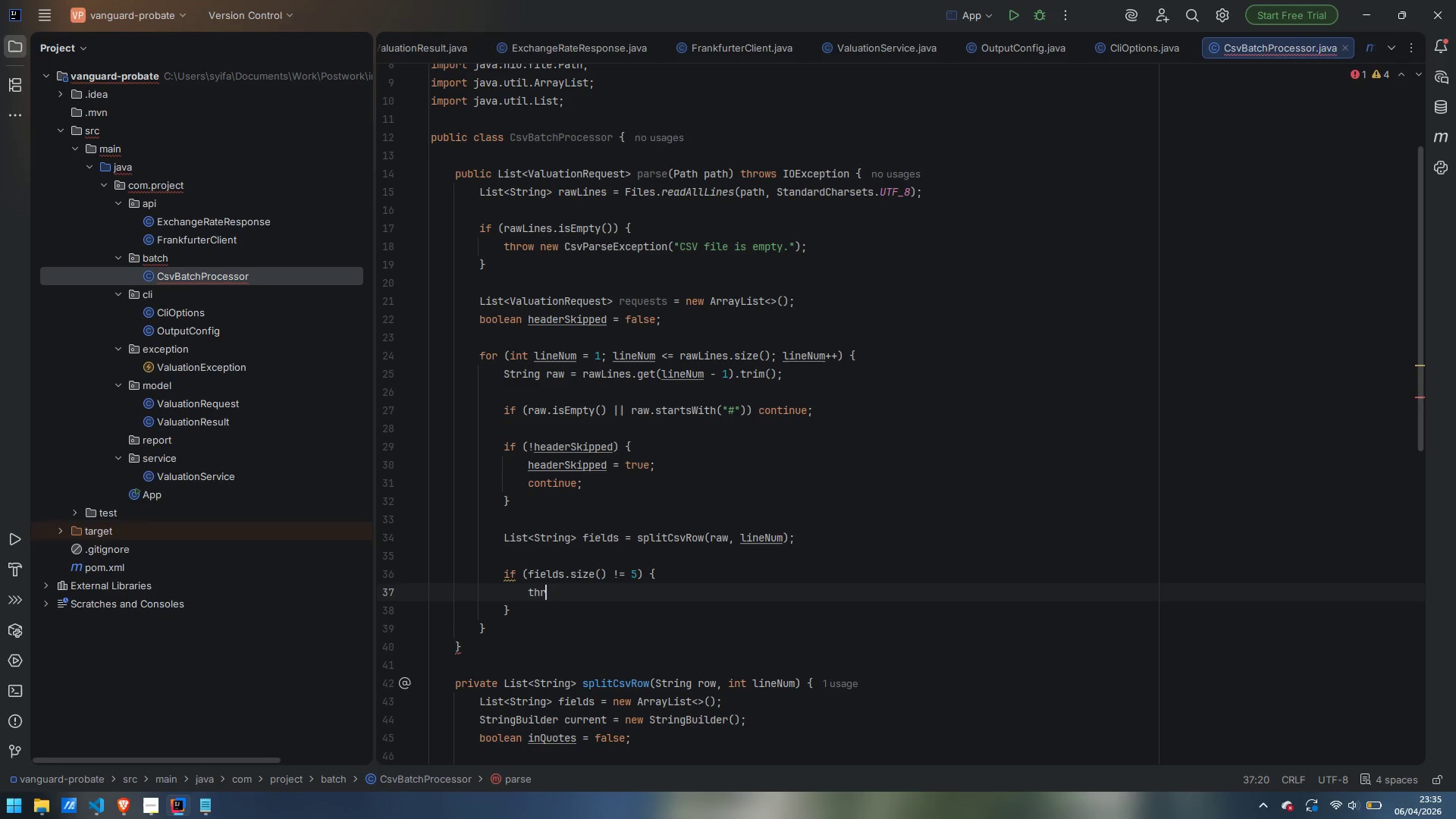 
key(Enter)
 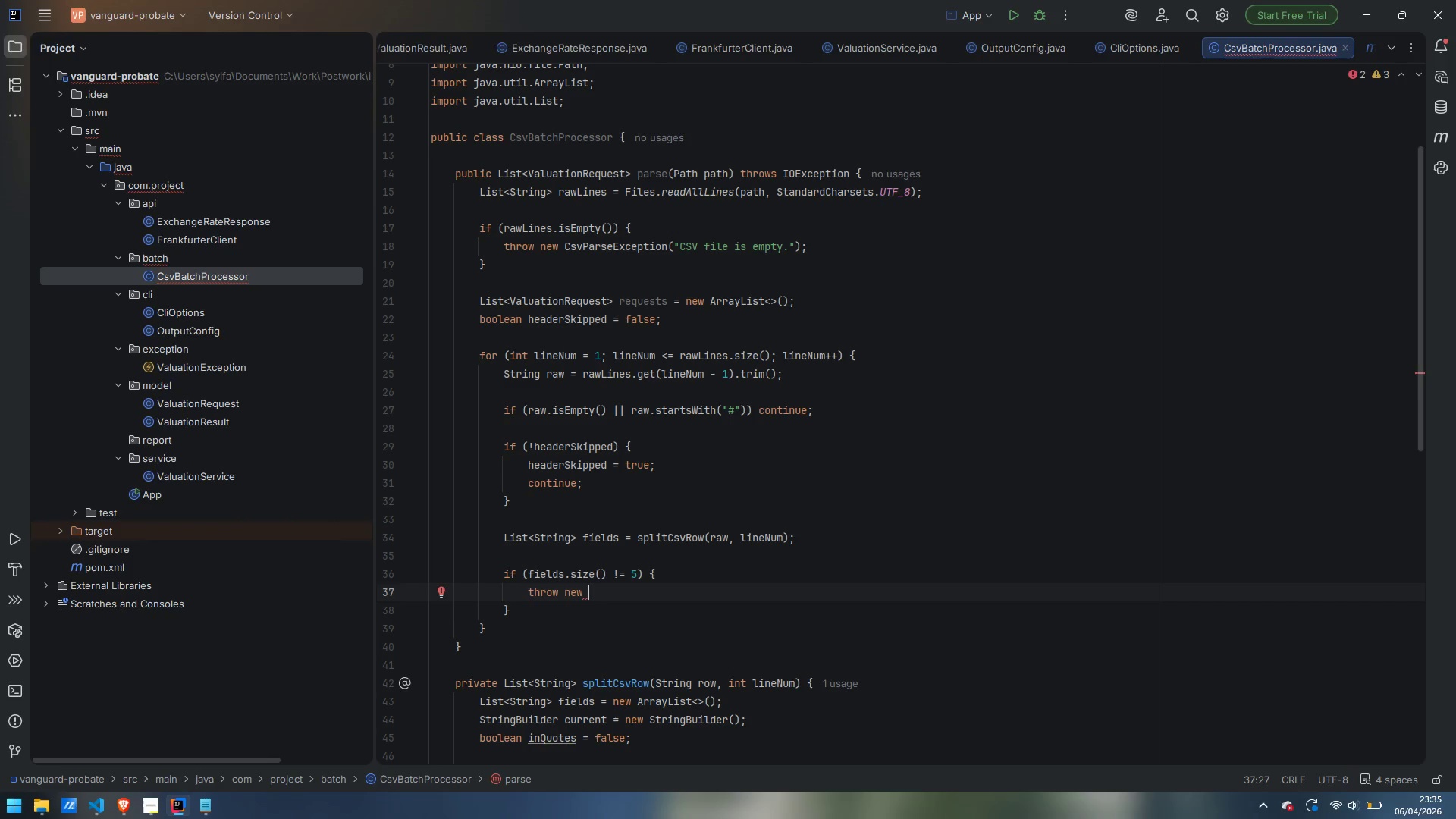 
wait(5.81)
 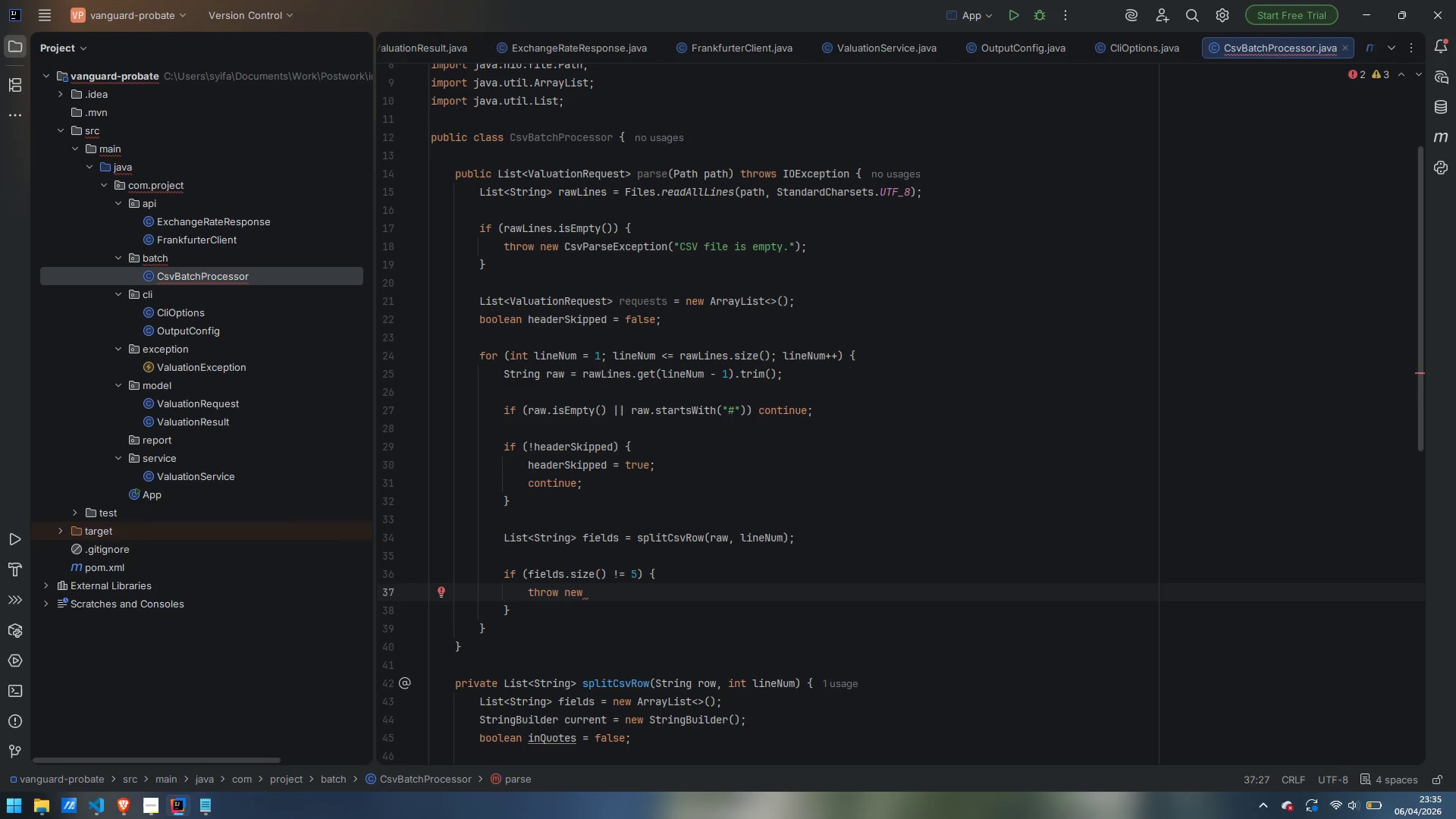 
type(CsvParseException)
 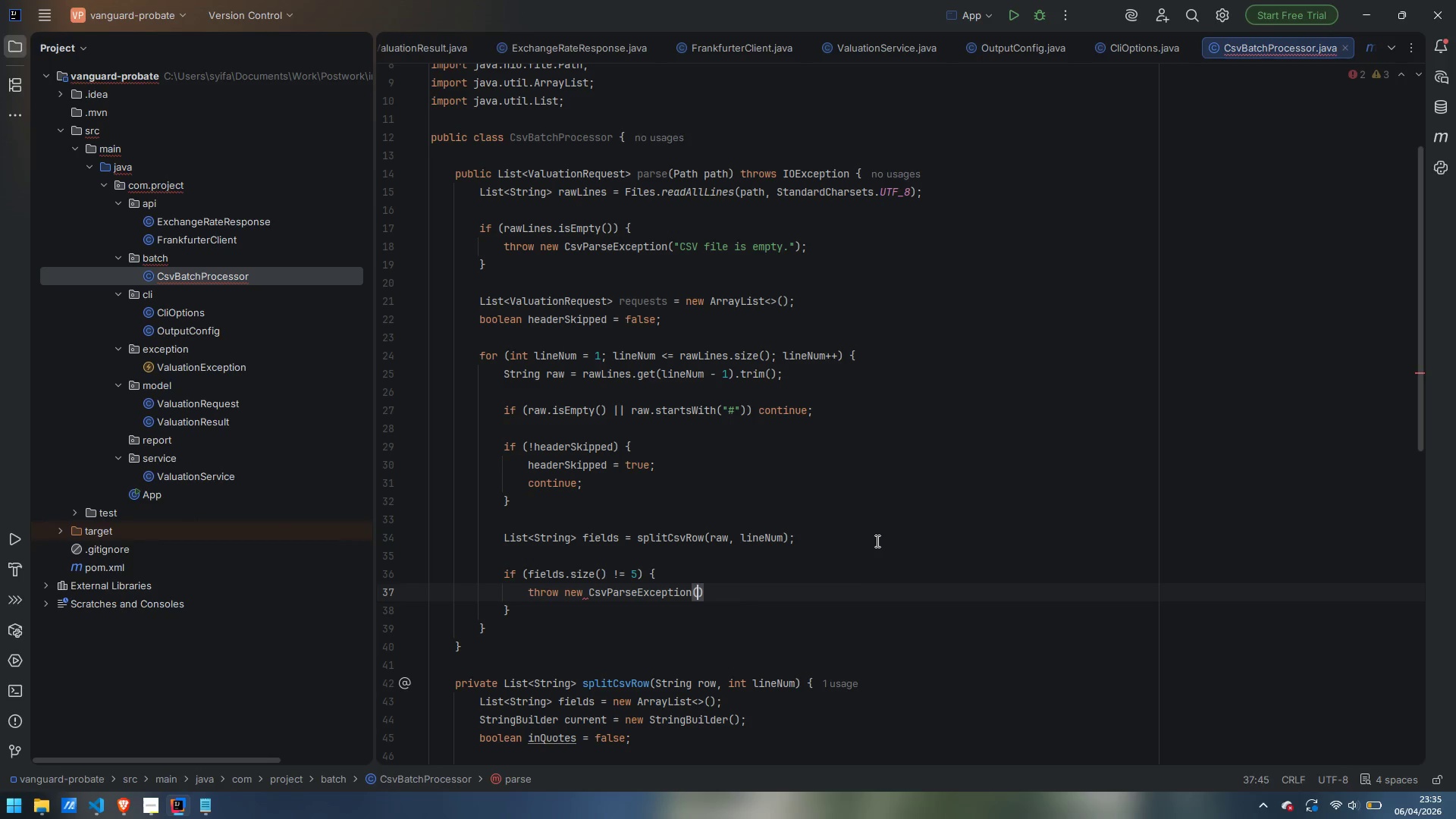 
 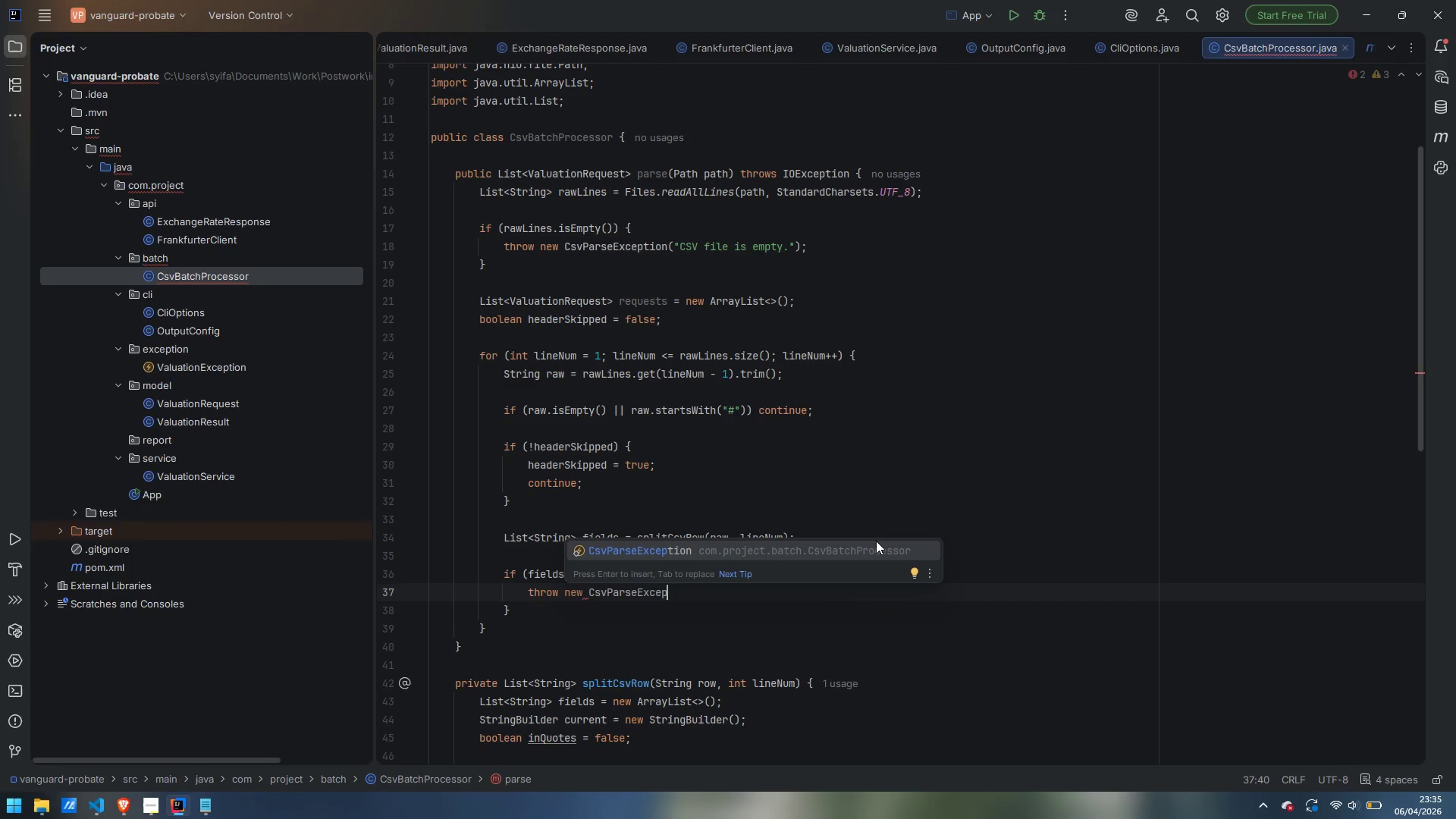 
key(Enter)
 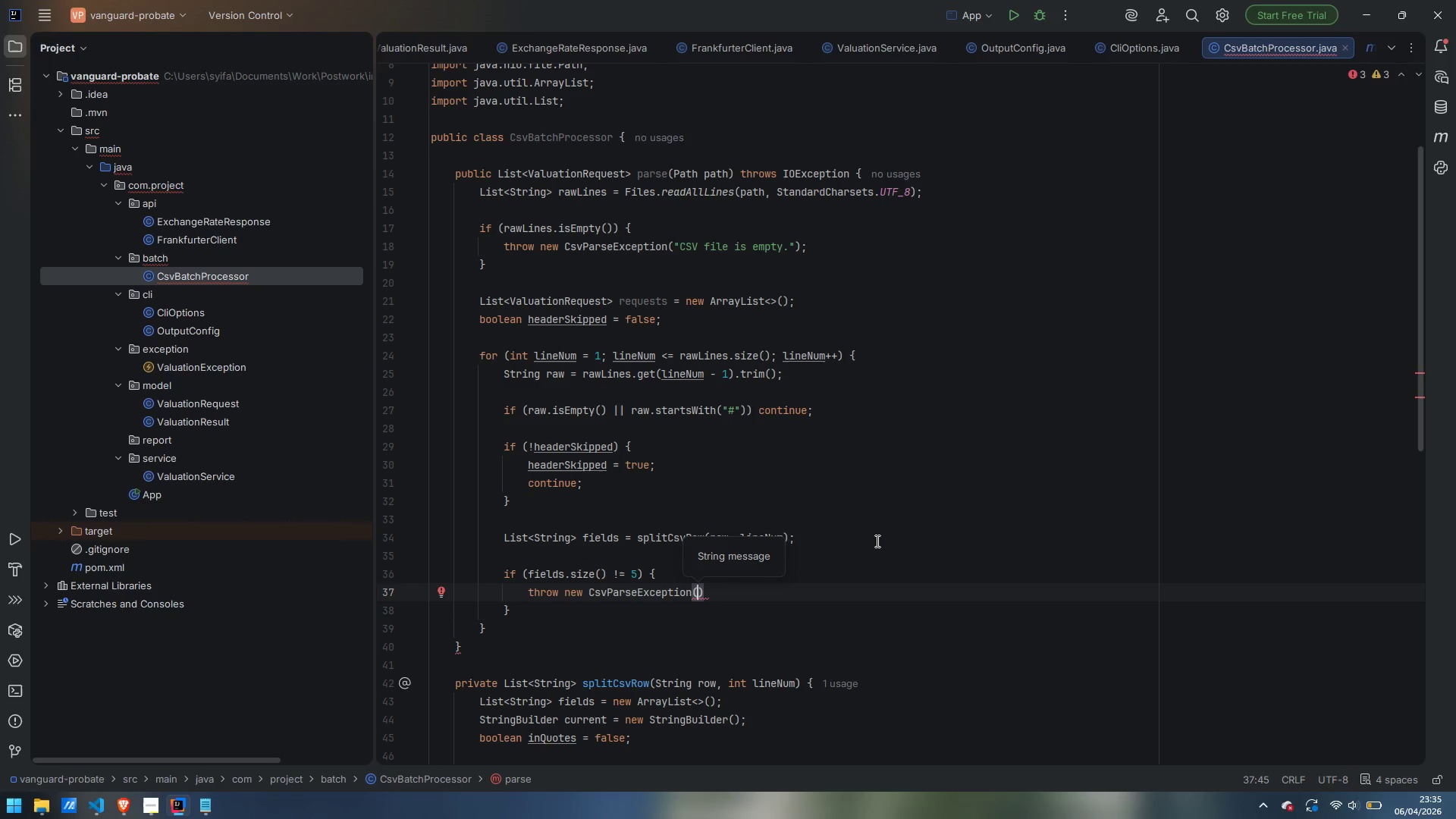 
type(String.format)
 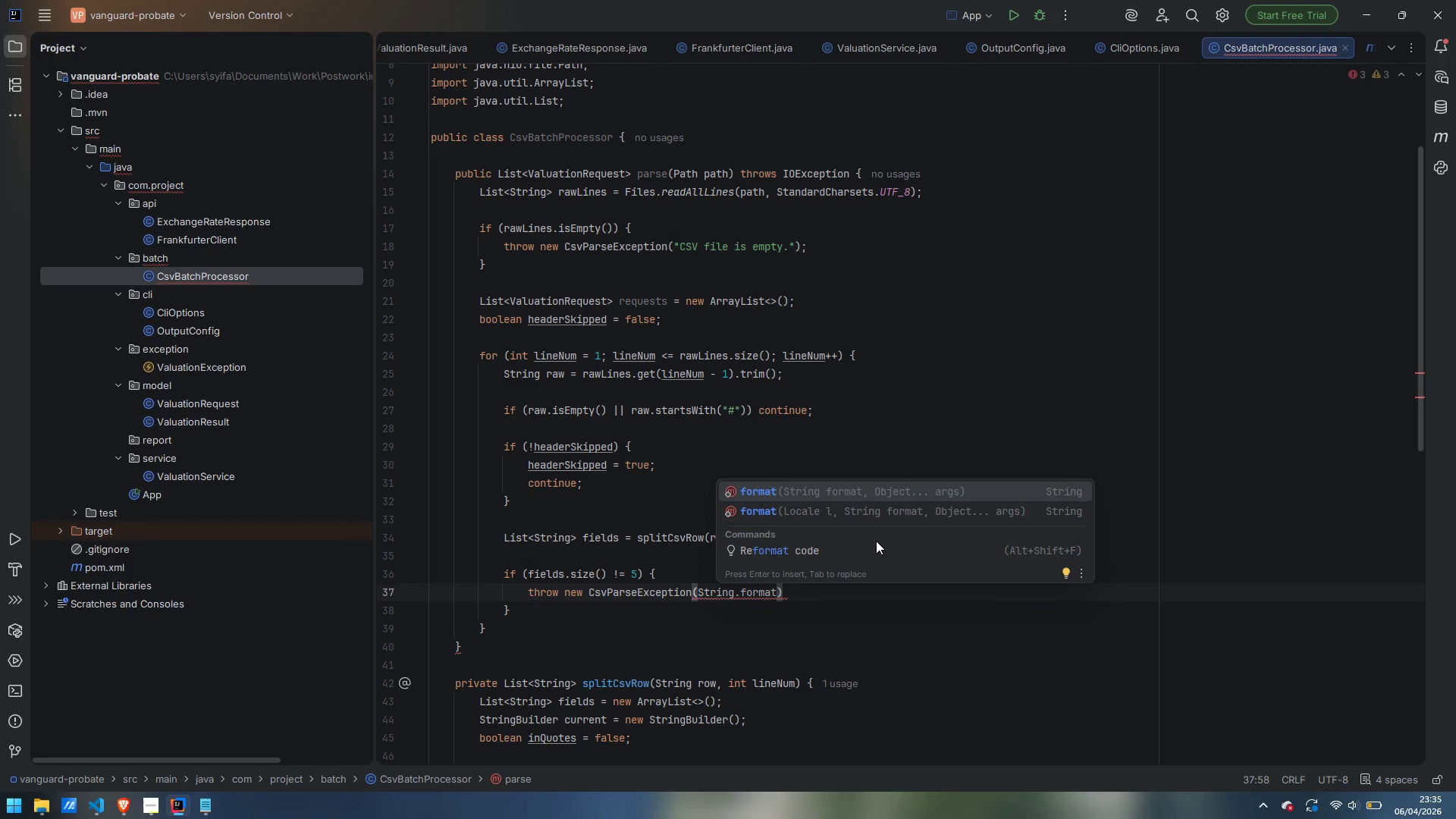 
wait(19.16)
 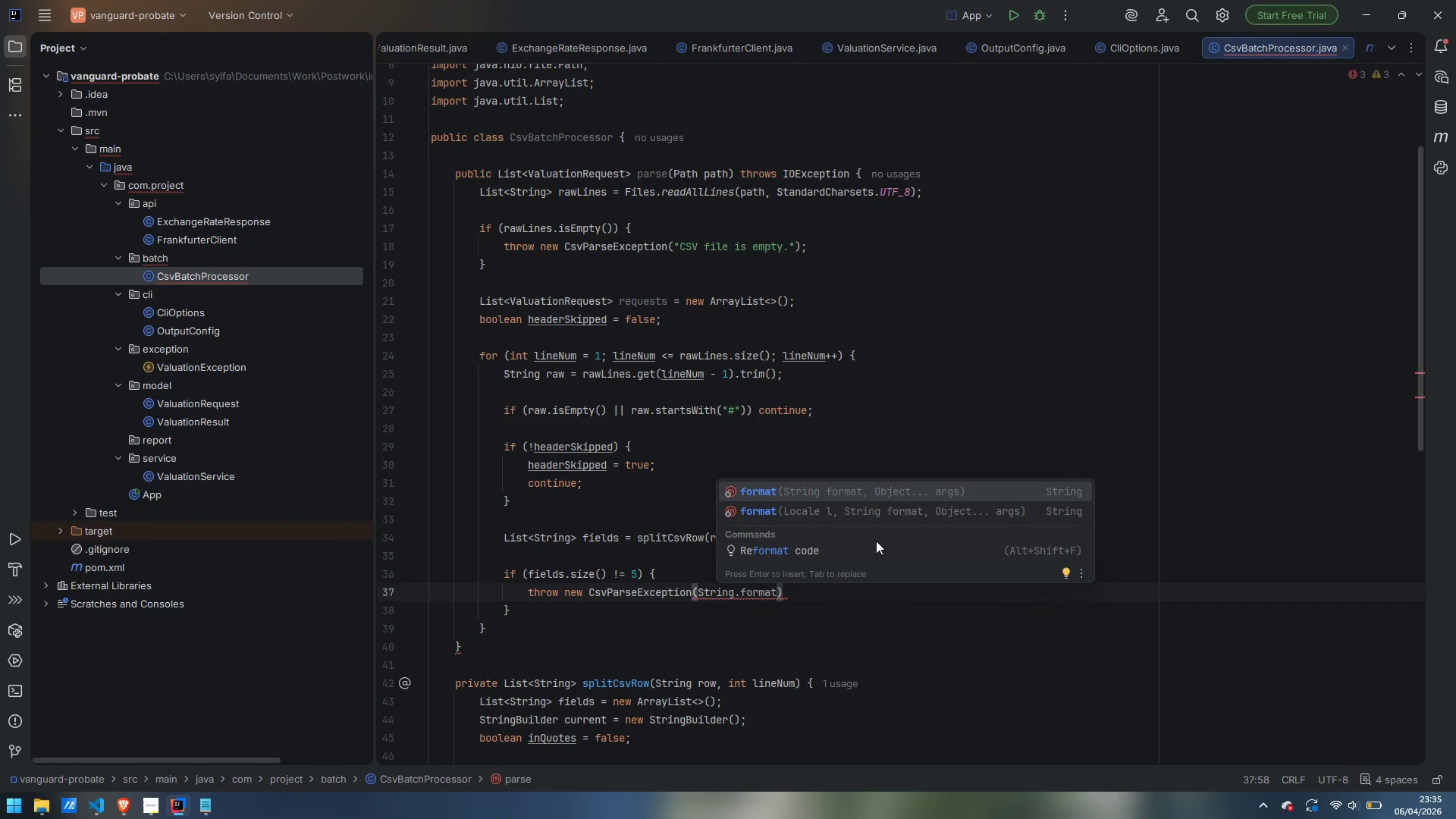 
key(Shift+9)
 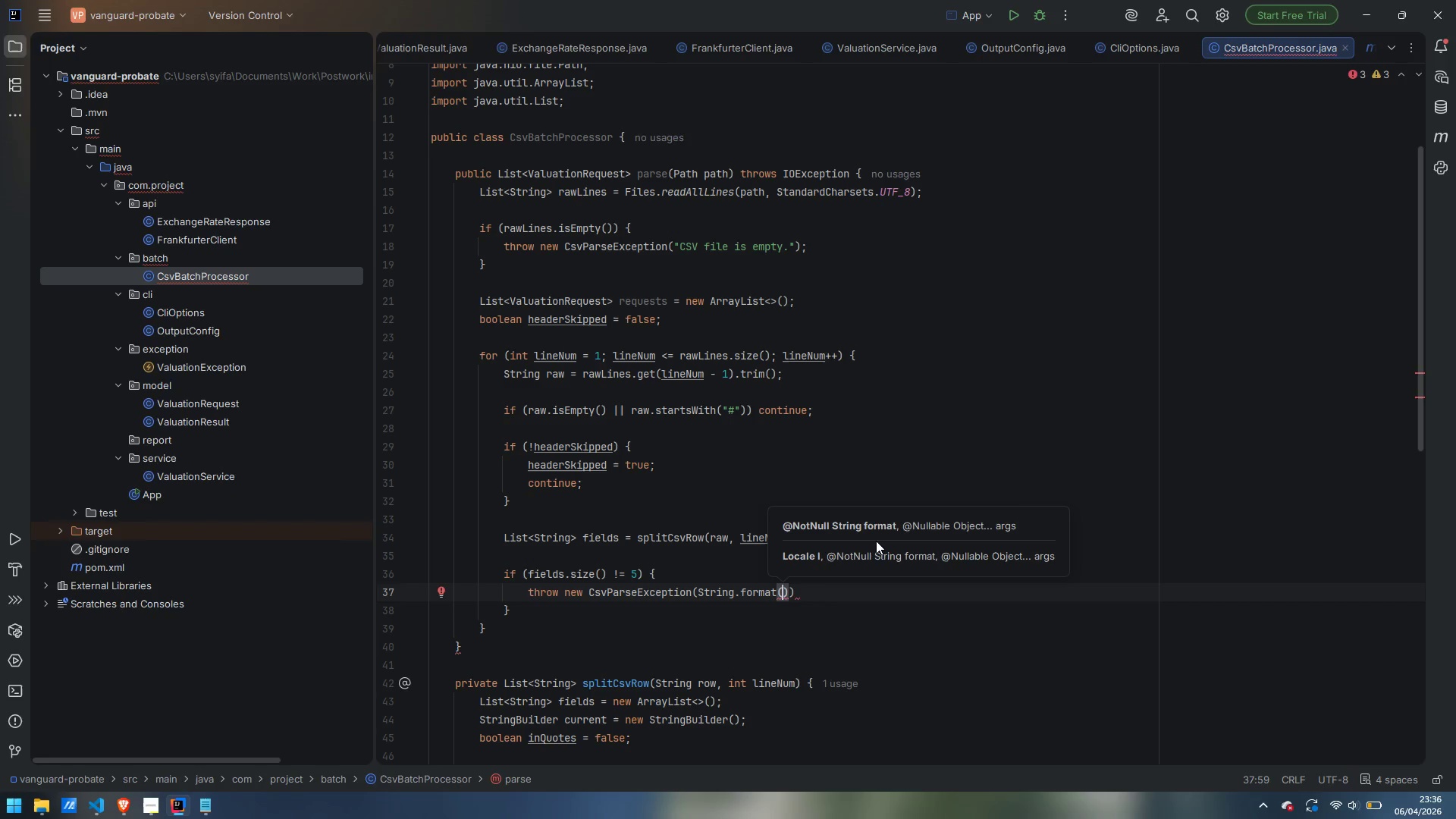 
key(Enter)
 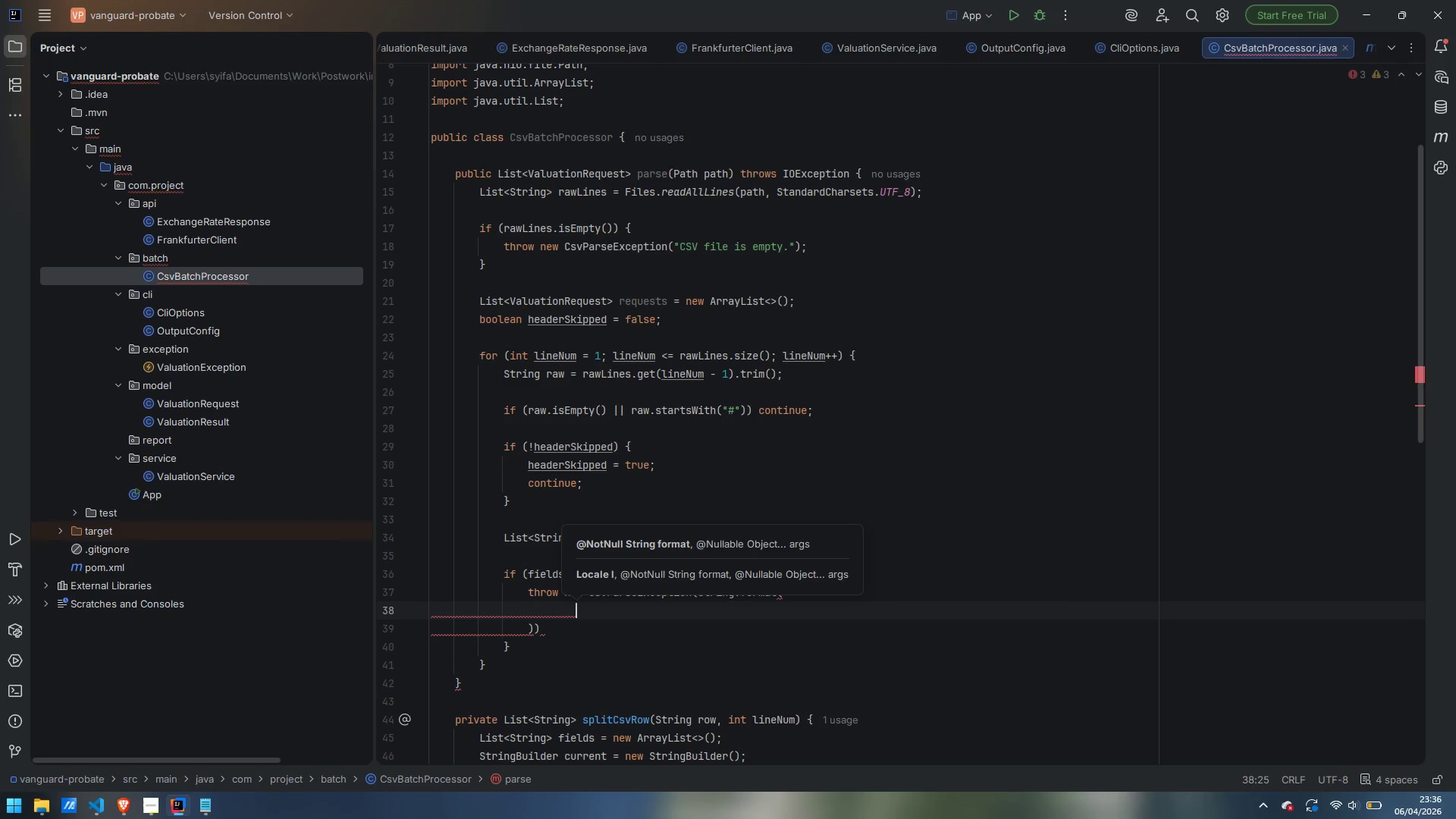 
type("Line %d: expected 5 colun)
key(Backspace)
type(mns (case_reference, asset_description, )
 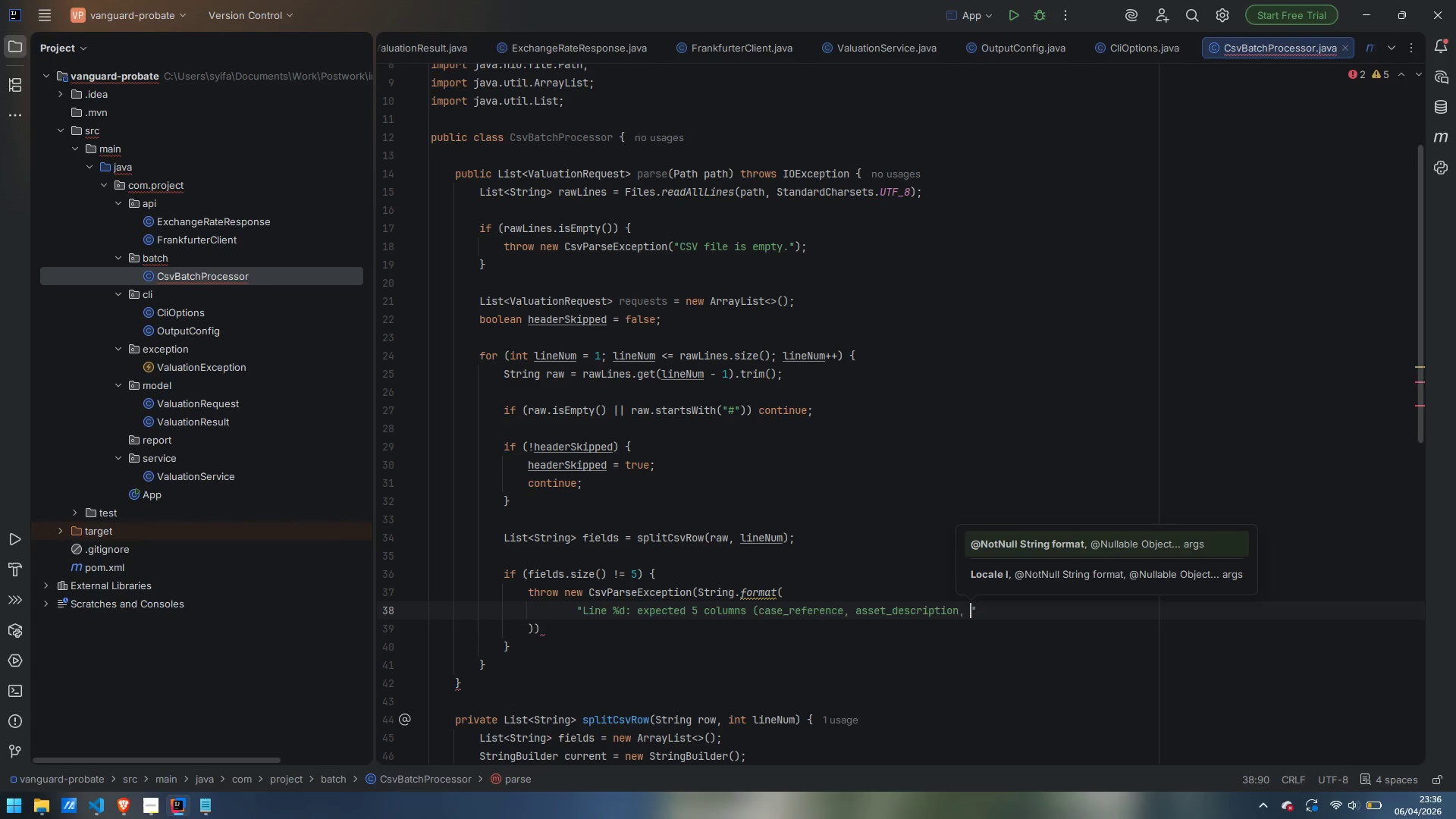 
 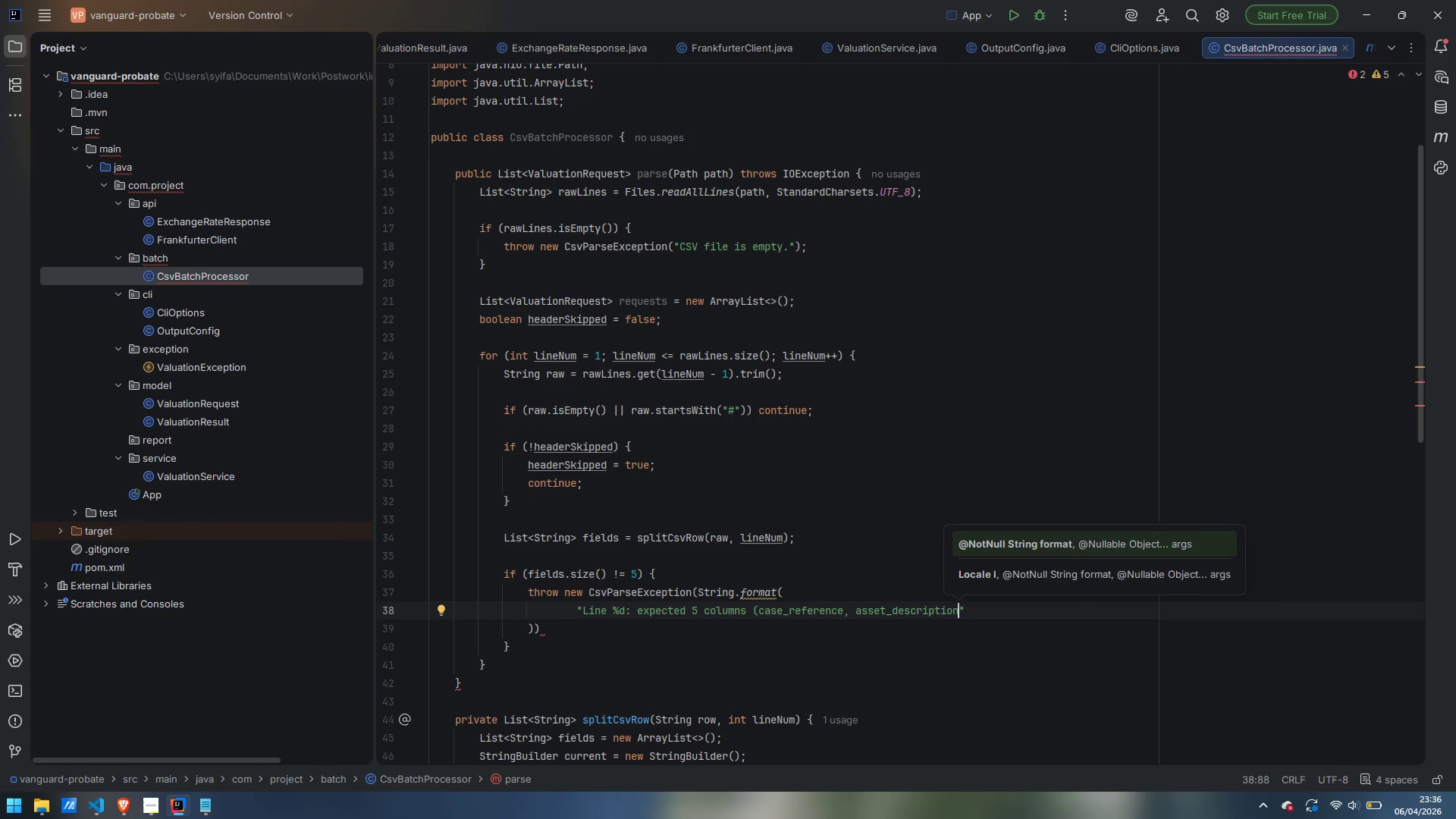 
key(Enter)
 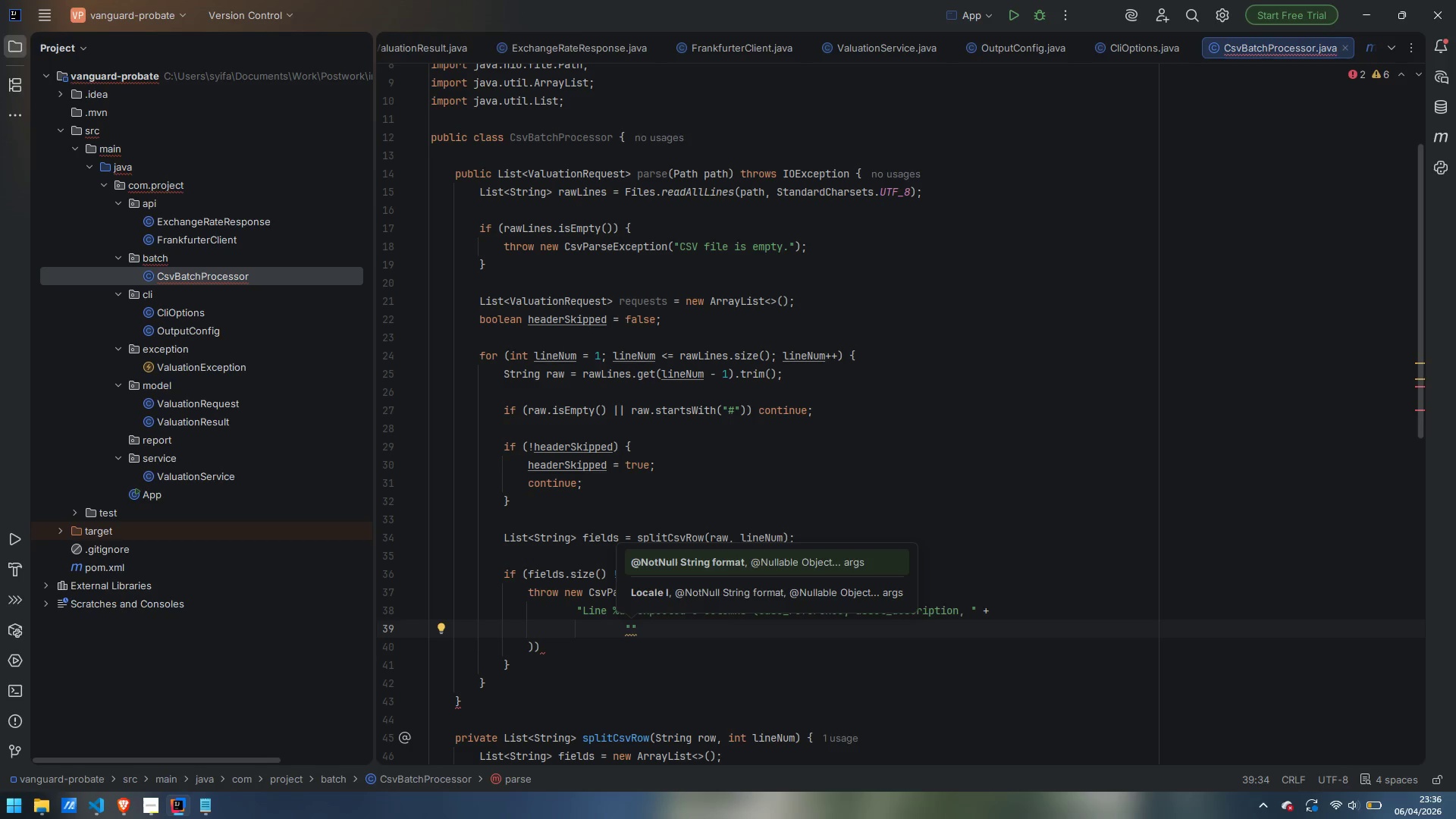 
type(valuation_date, )
 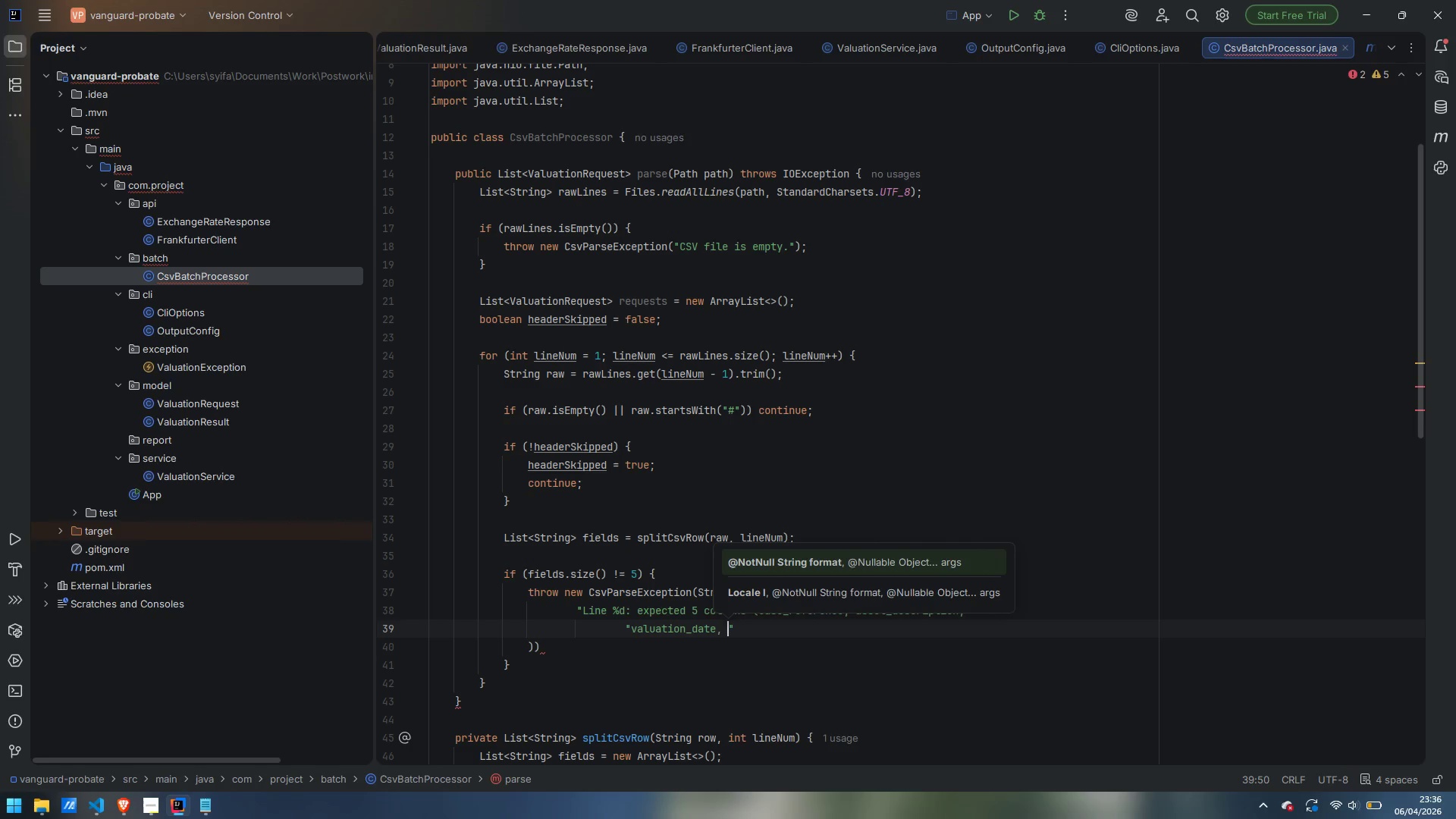 
wait(10.17)
 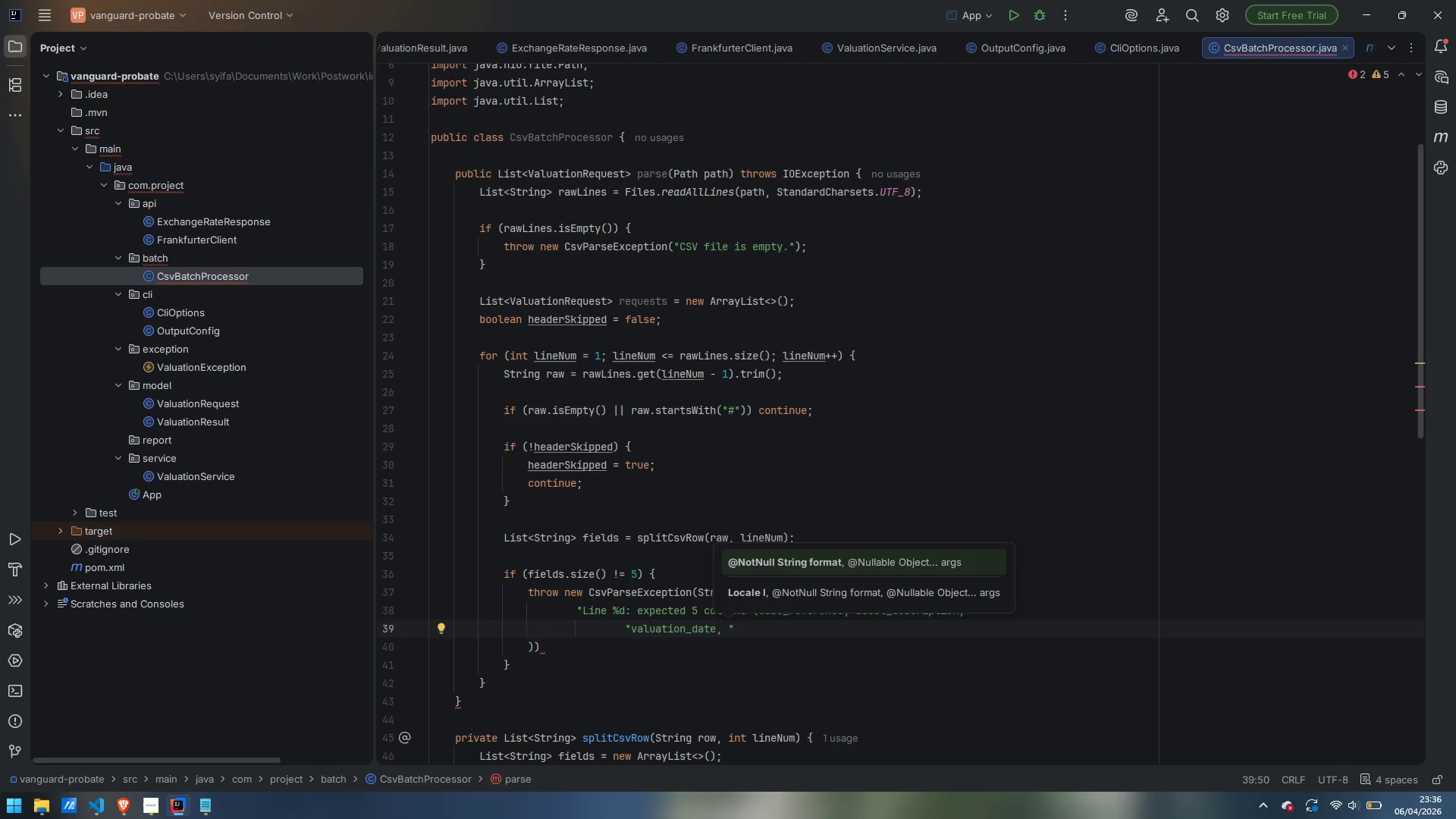 
type(currency, amount) but fund)
key(Backspace)
key(Backspace)
key(Backspace)
type(ound %d.)
 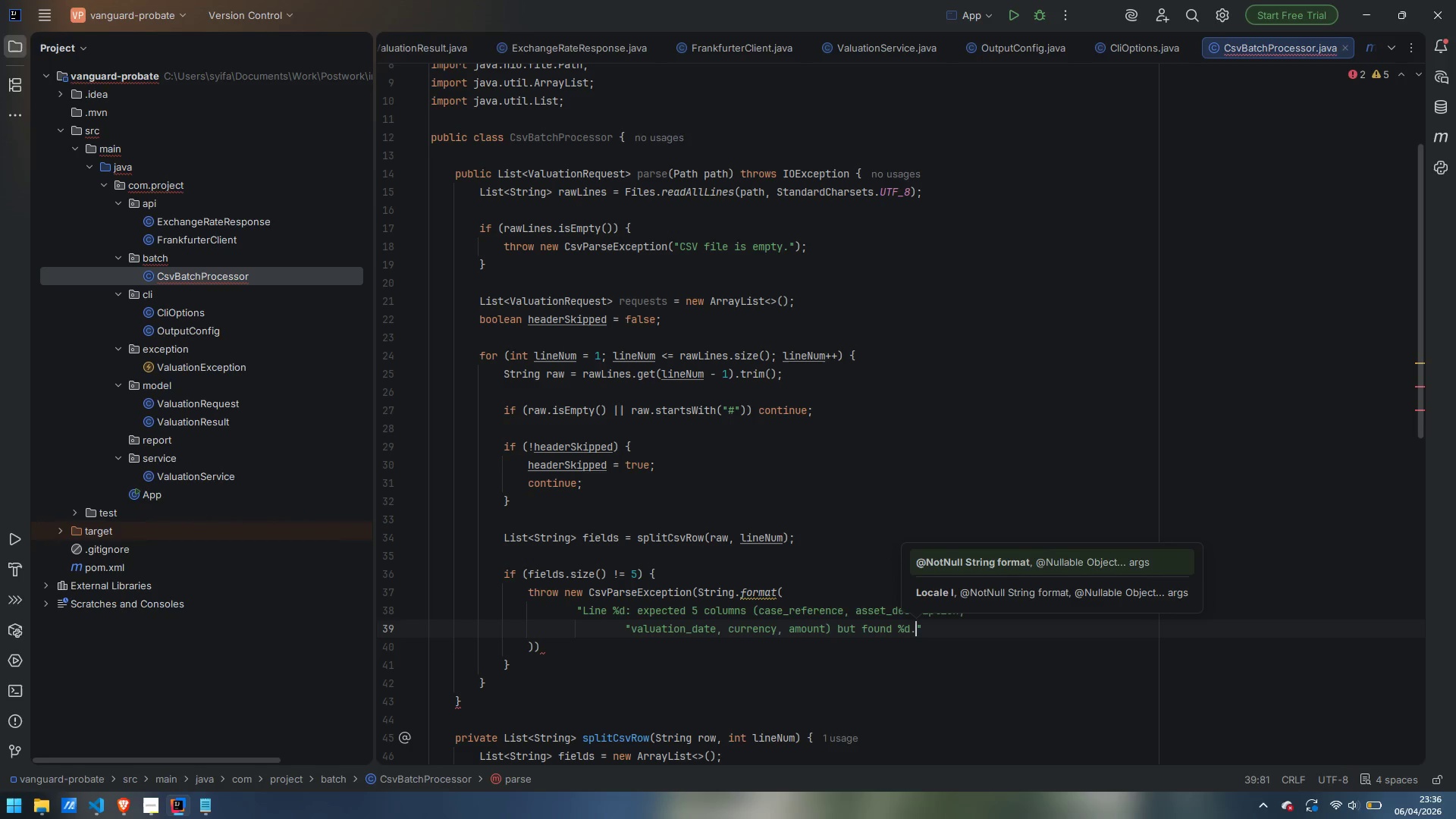 
key(ArrowRight)
 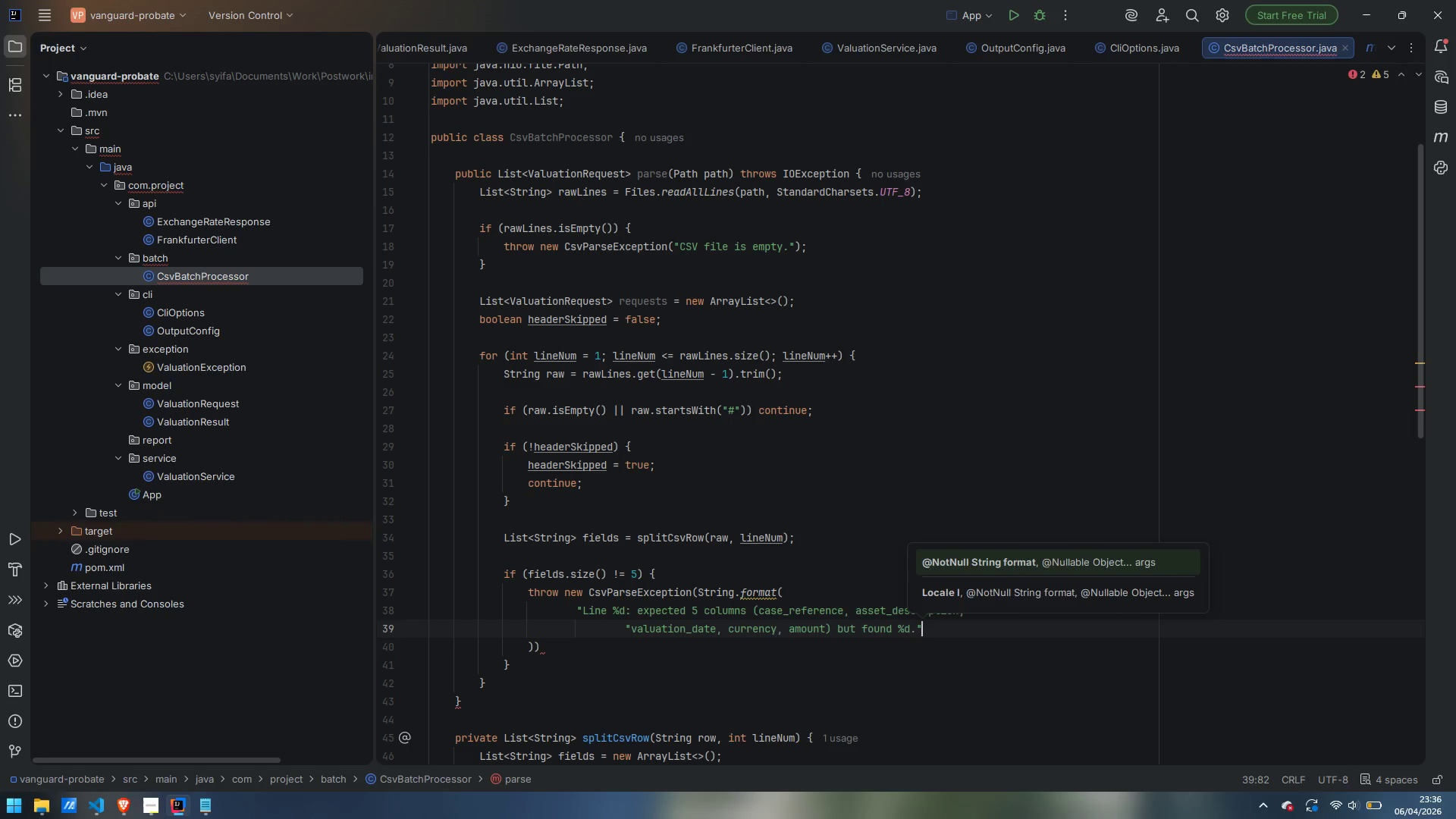 
key(Comma)
 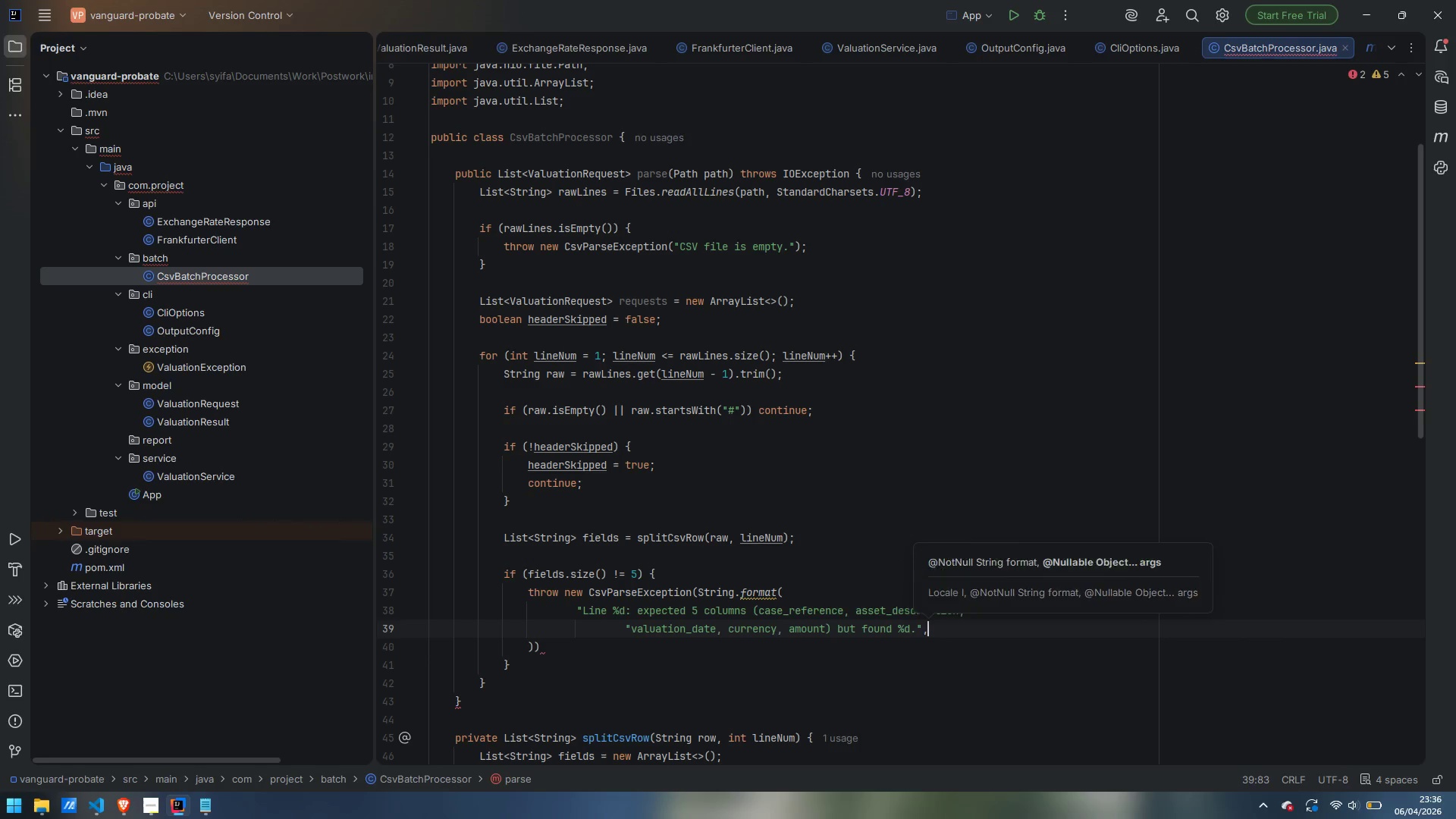 
key(Enter)
 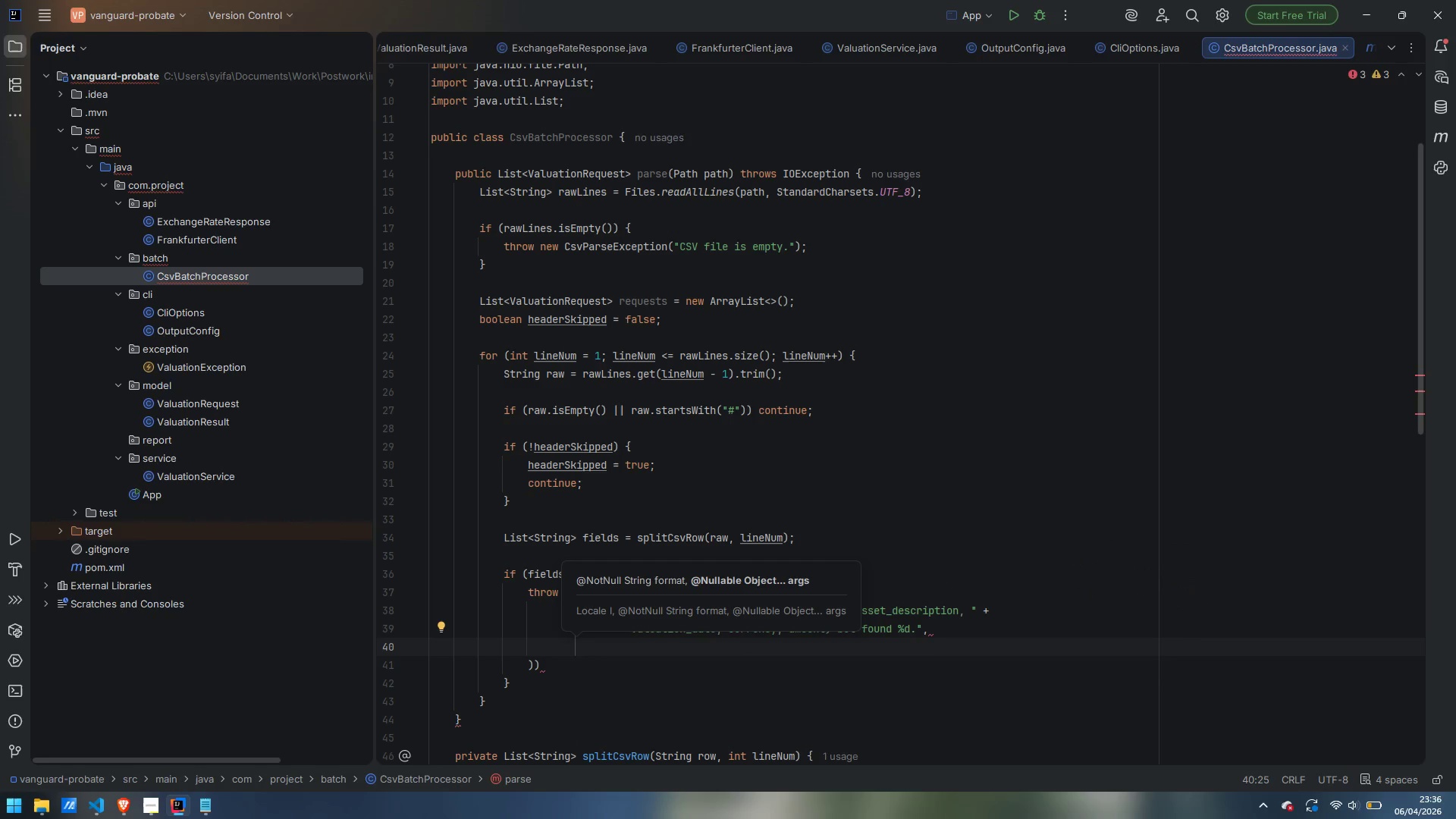 
type(ilne)
 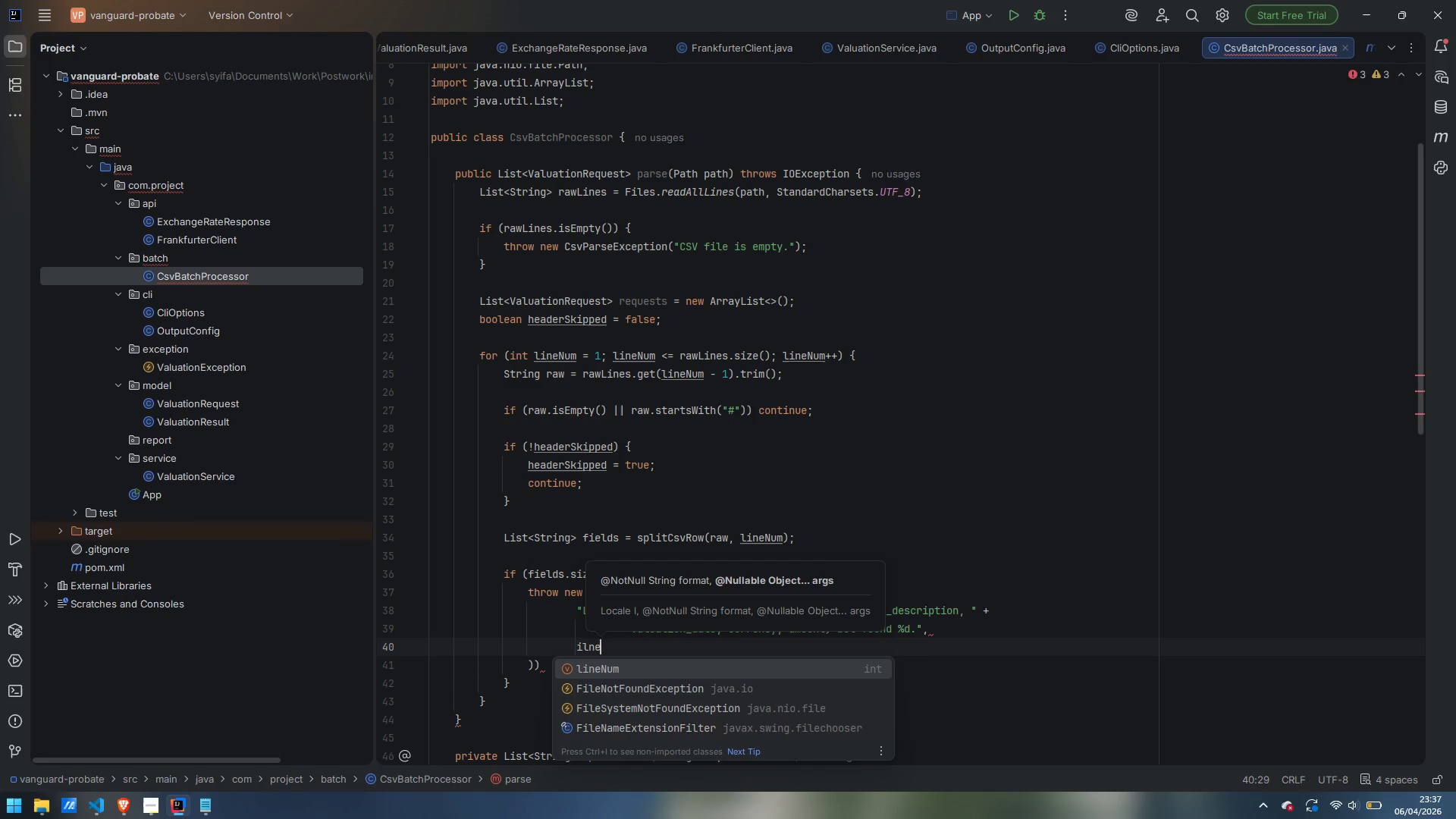 
key(Control+ControlLeft)
 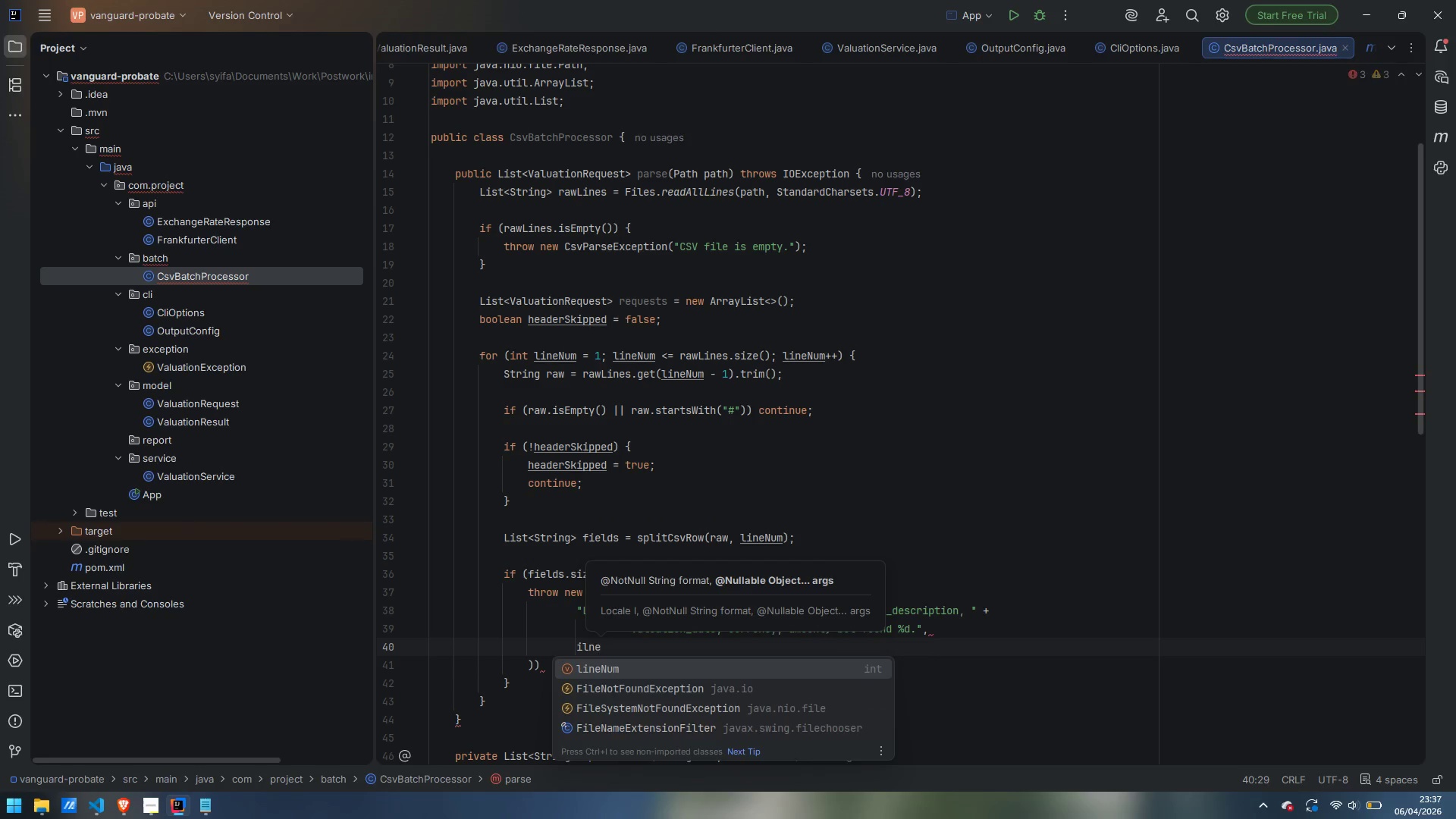 
key(Control+Backspace)
 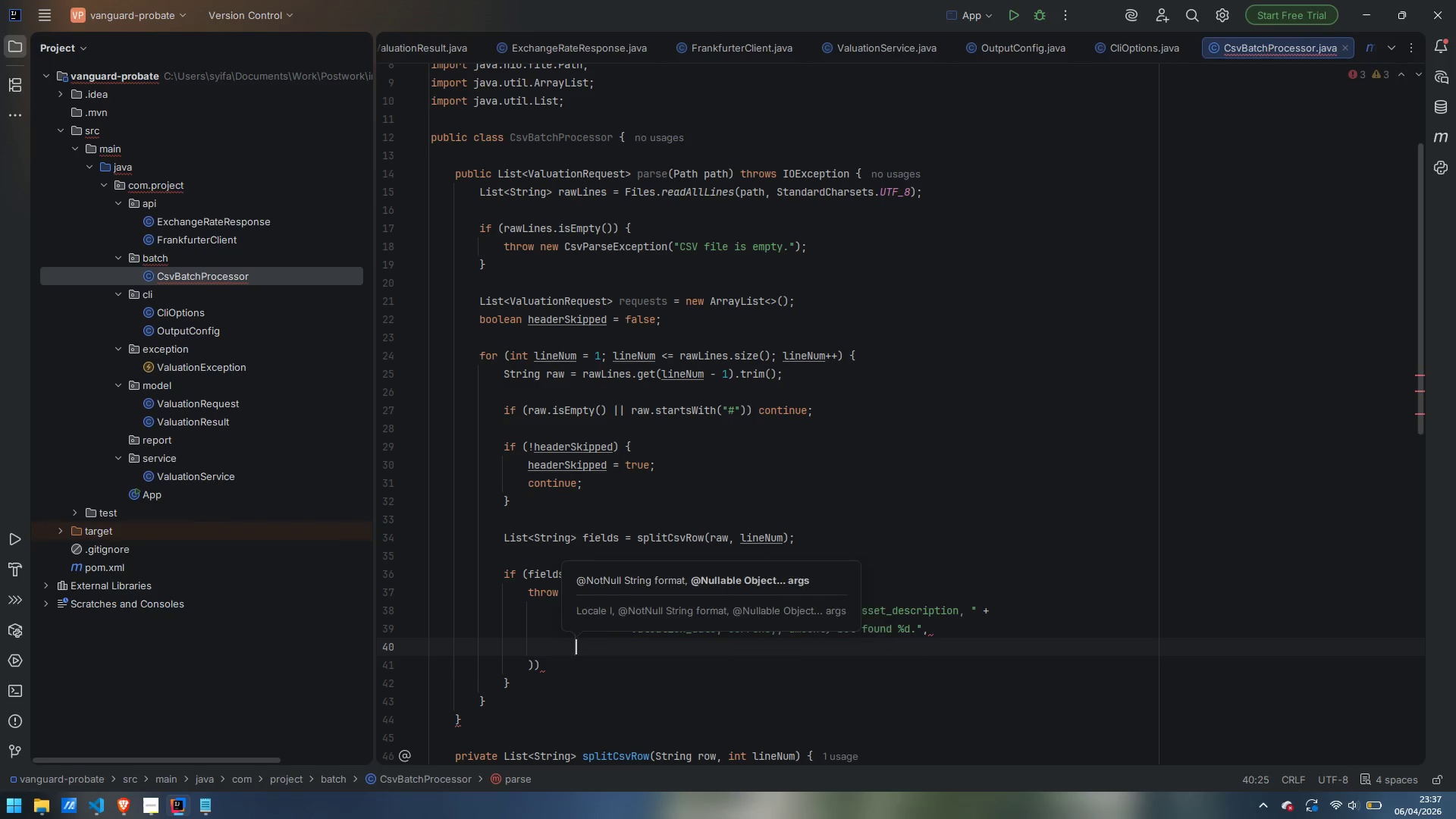 
type(lineNum, fields.size)
 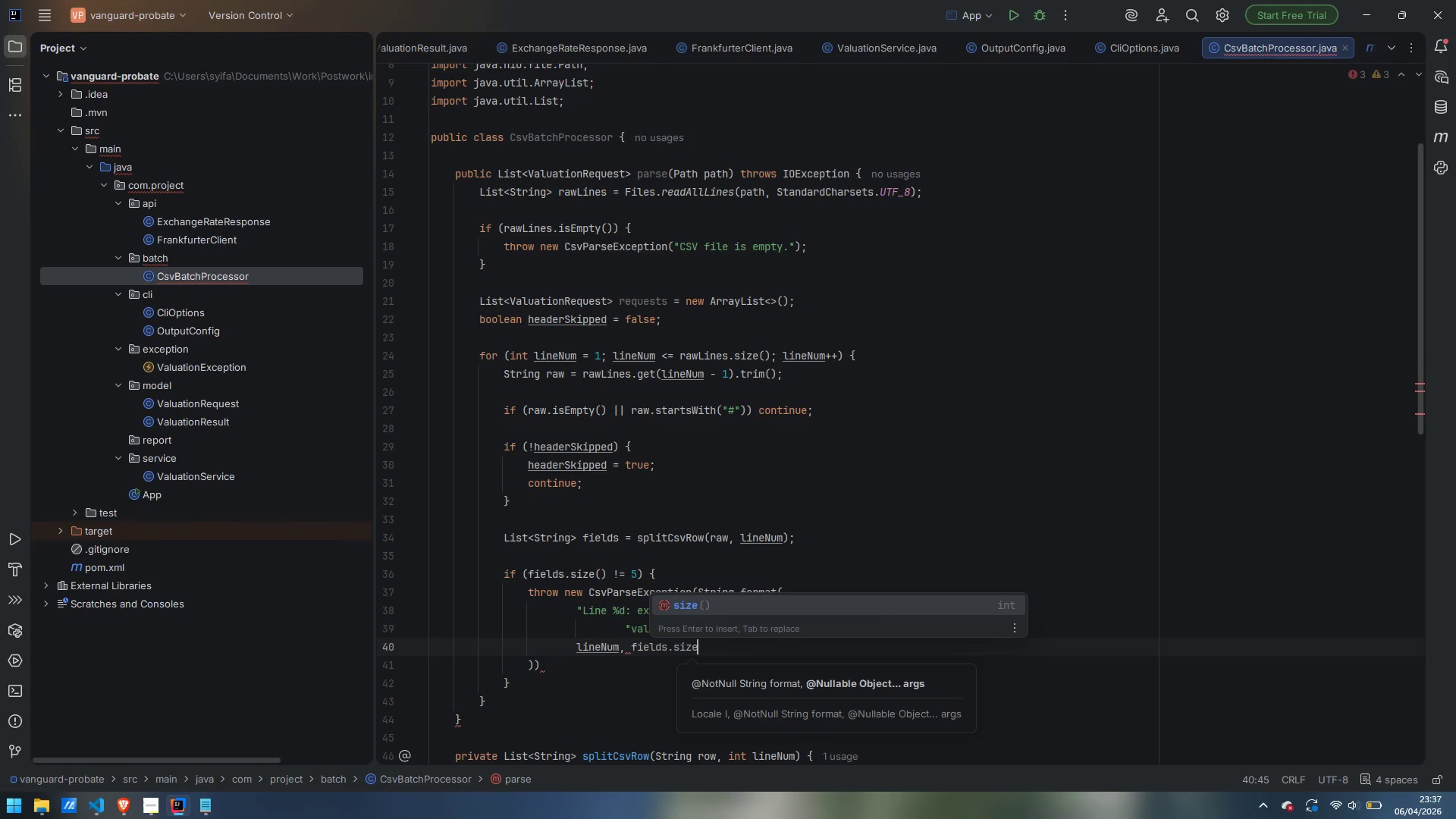 
key(Enter)
 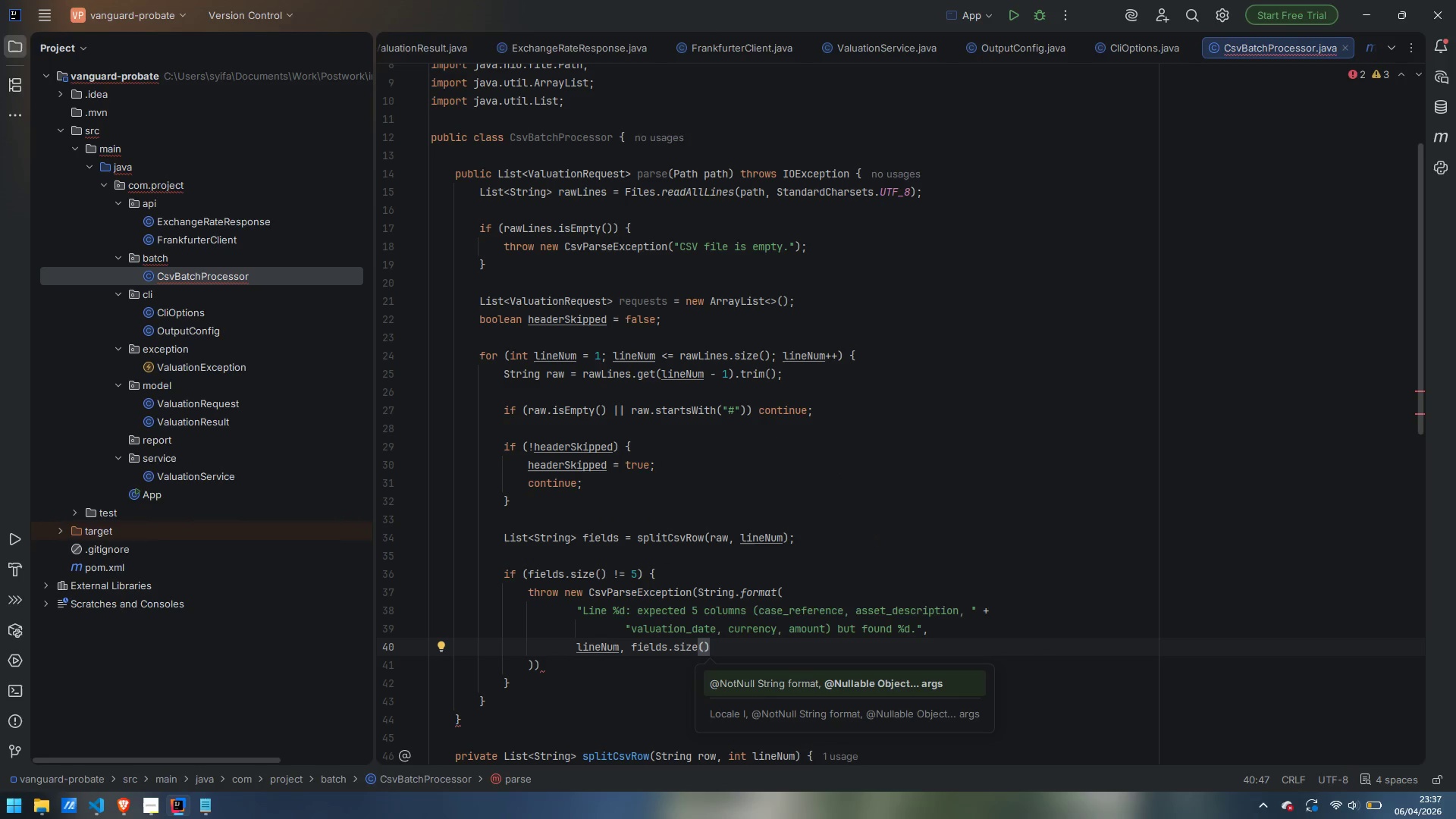 
key(ArrowDown)
 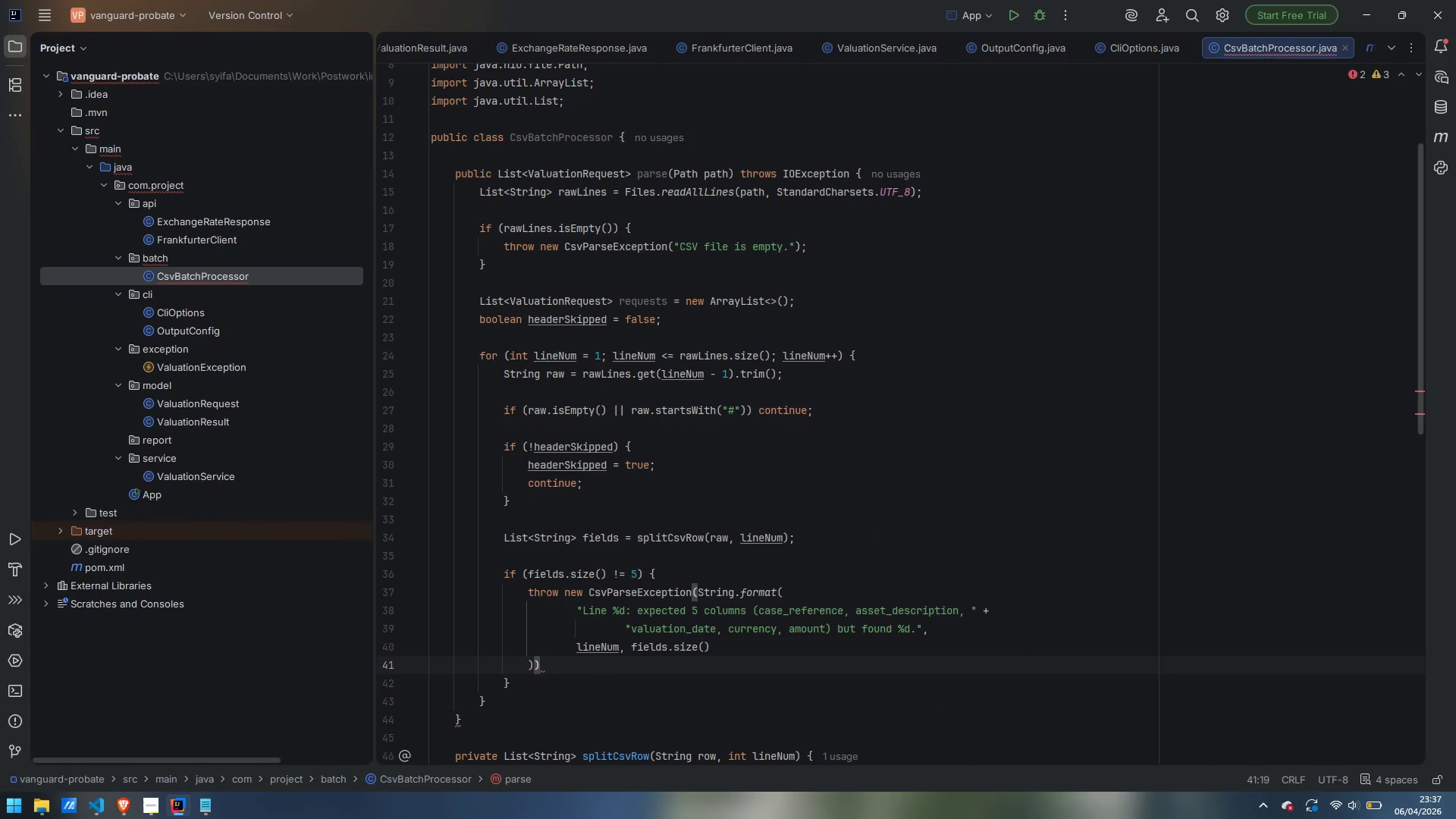 
key(Semicolon)
 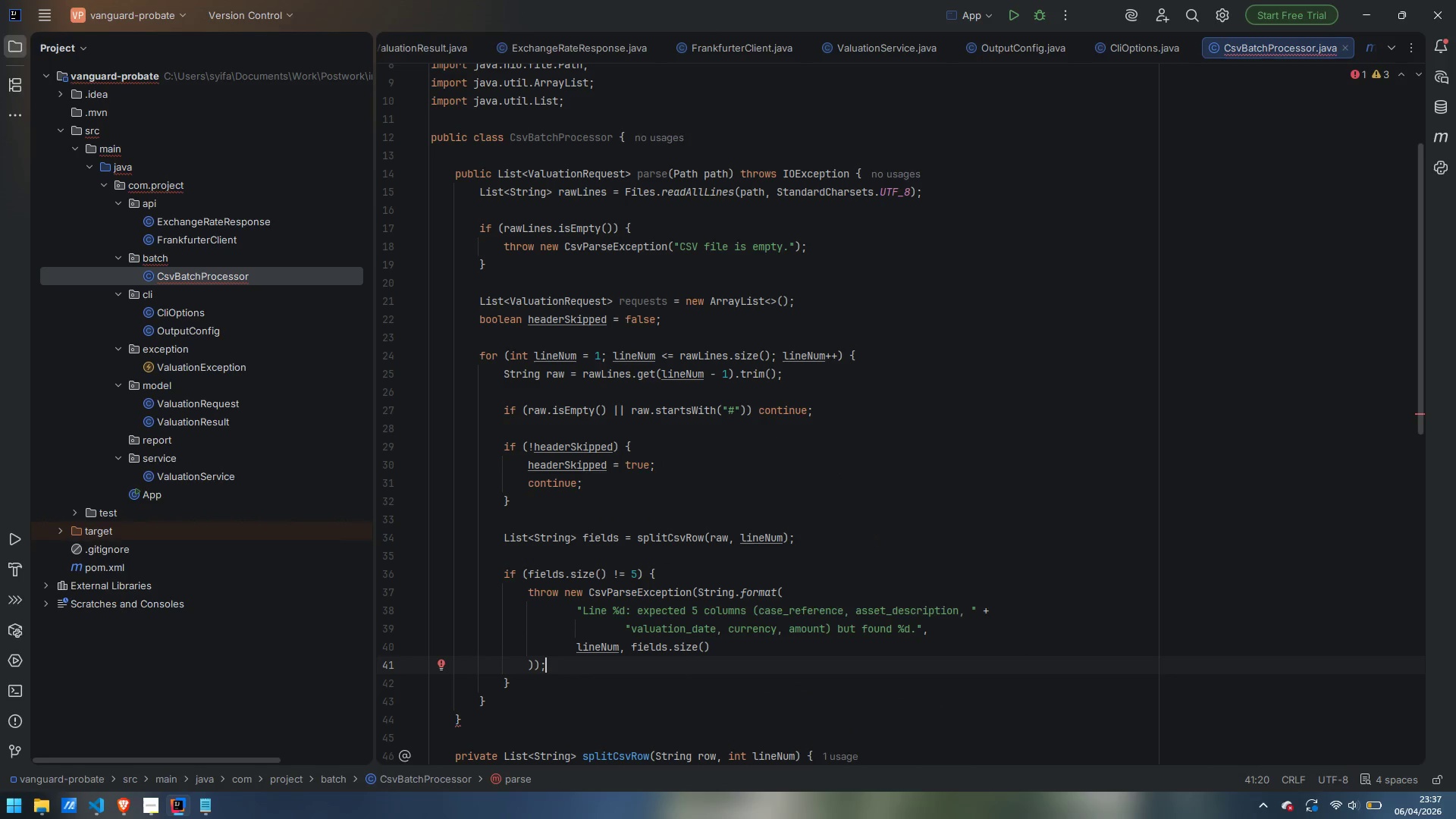 
key(ArrowDown)
 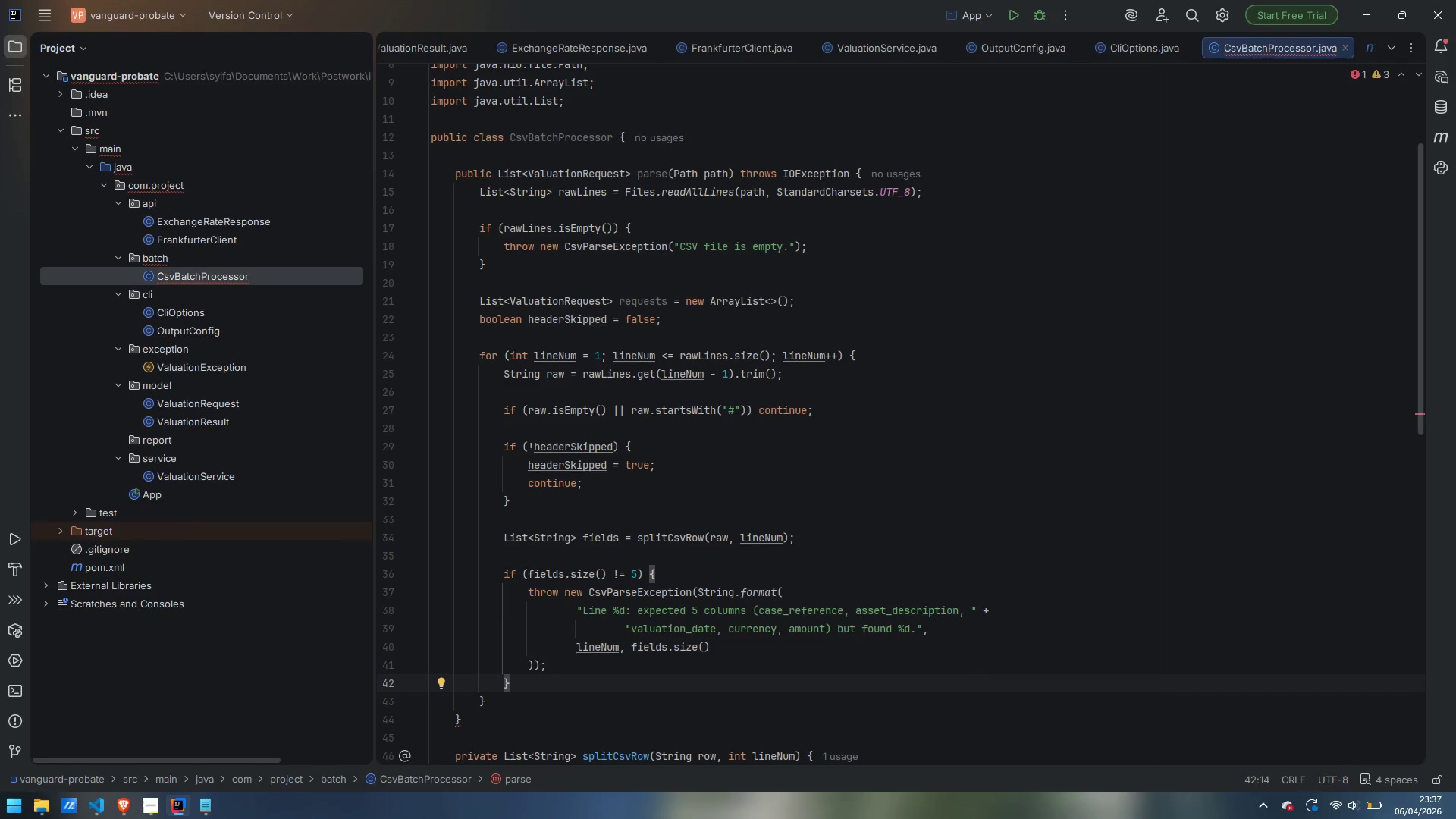 
key(Enter)
 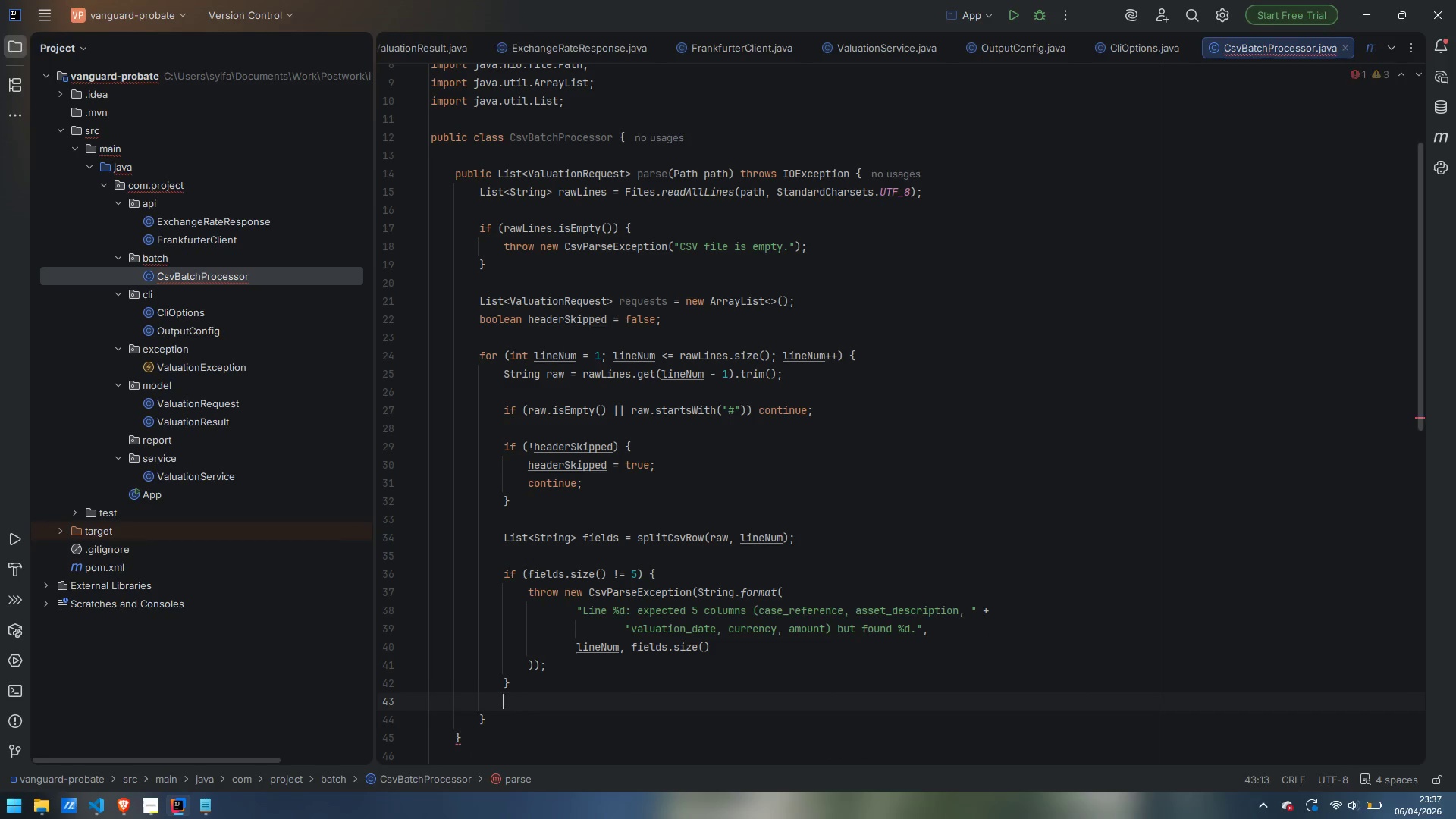 
key(Enter)
 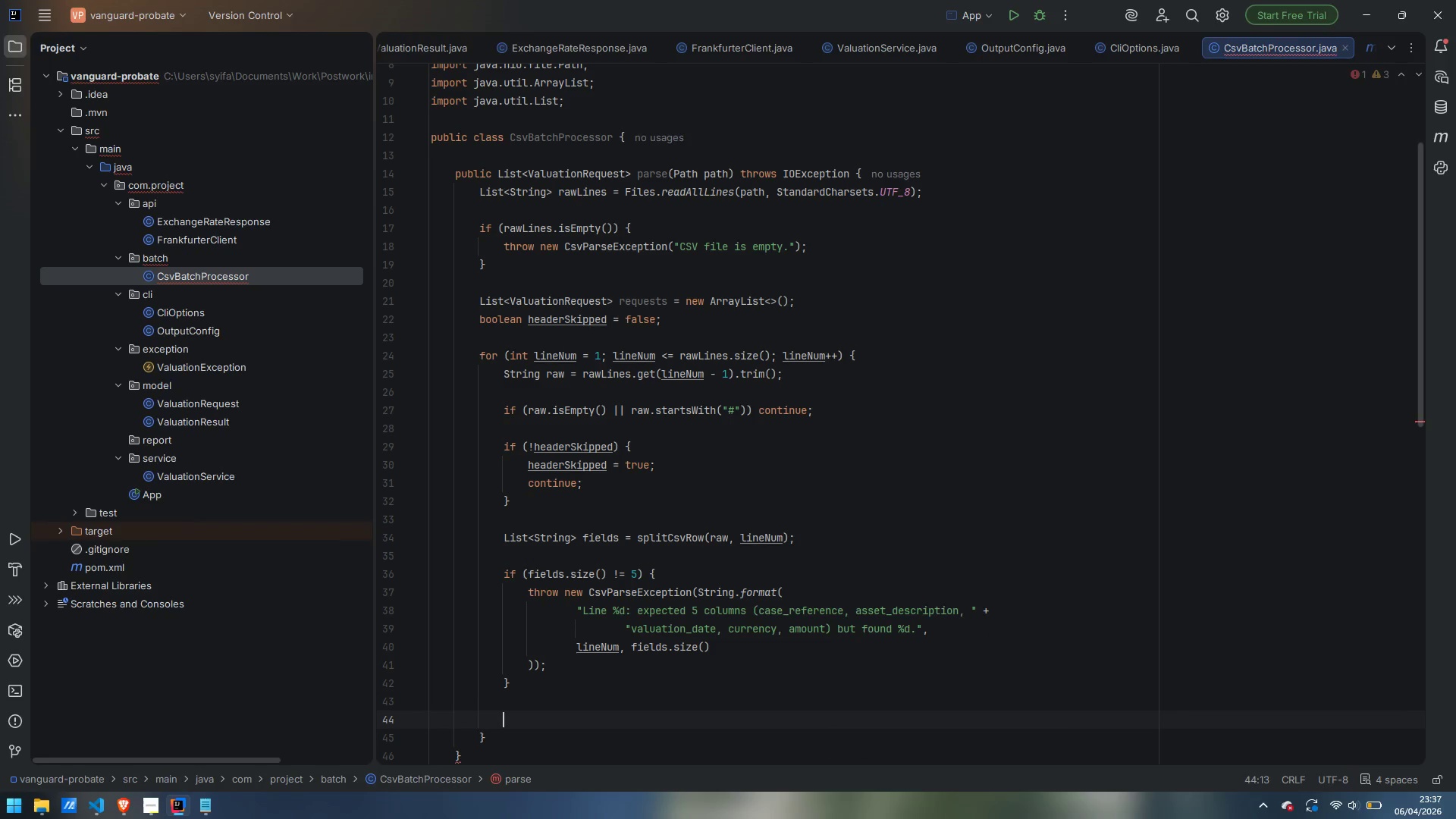 
type(String caseRef = fields.get)
 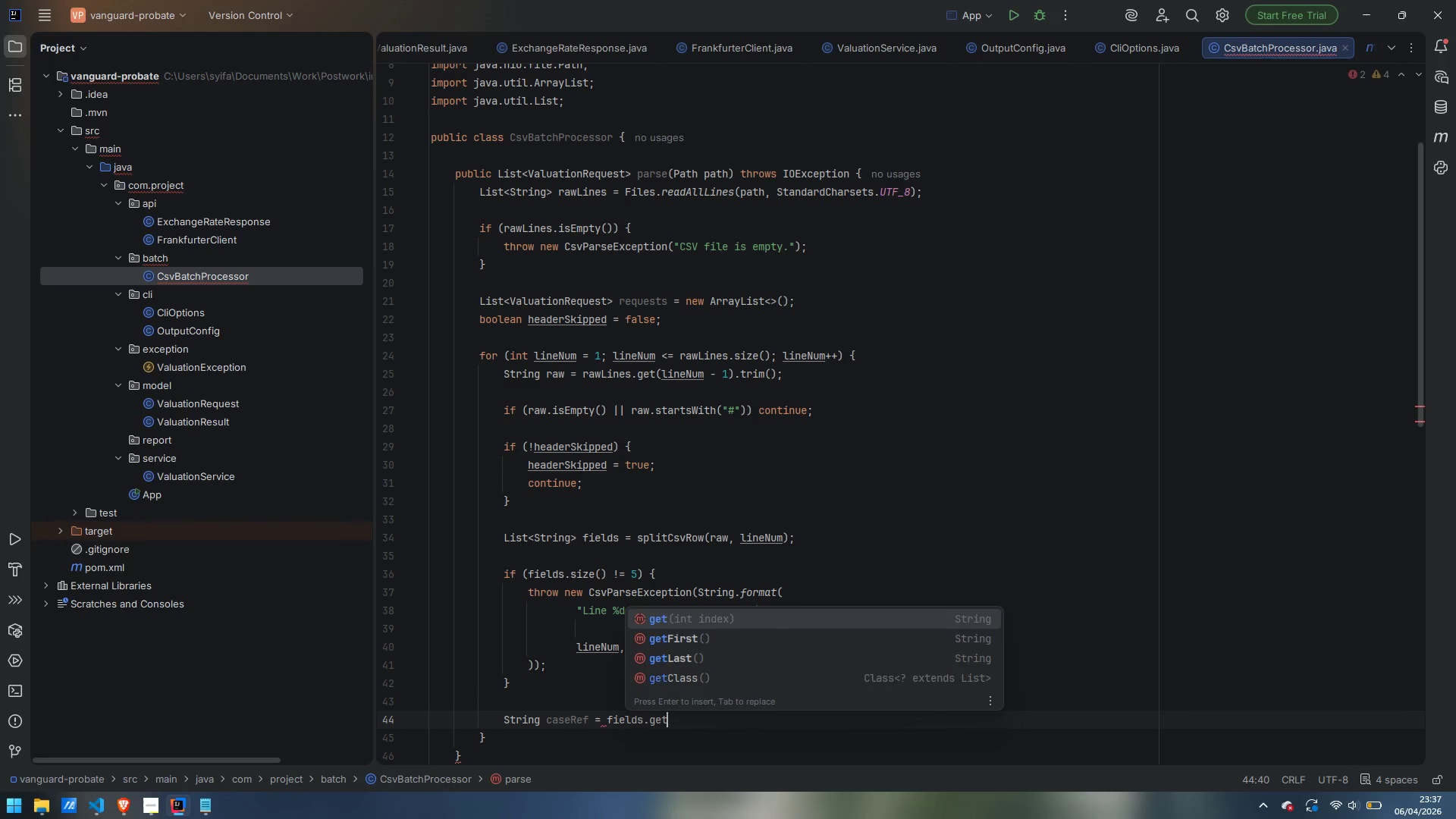 
key(Enter)
 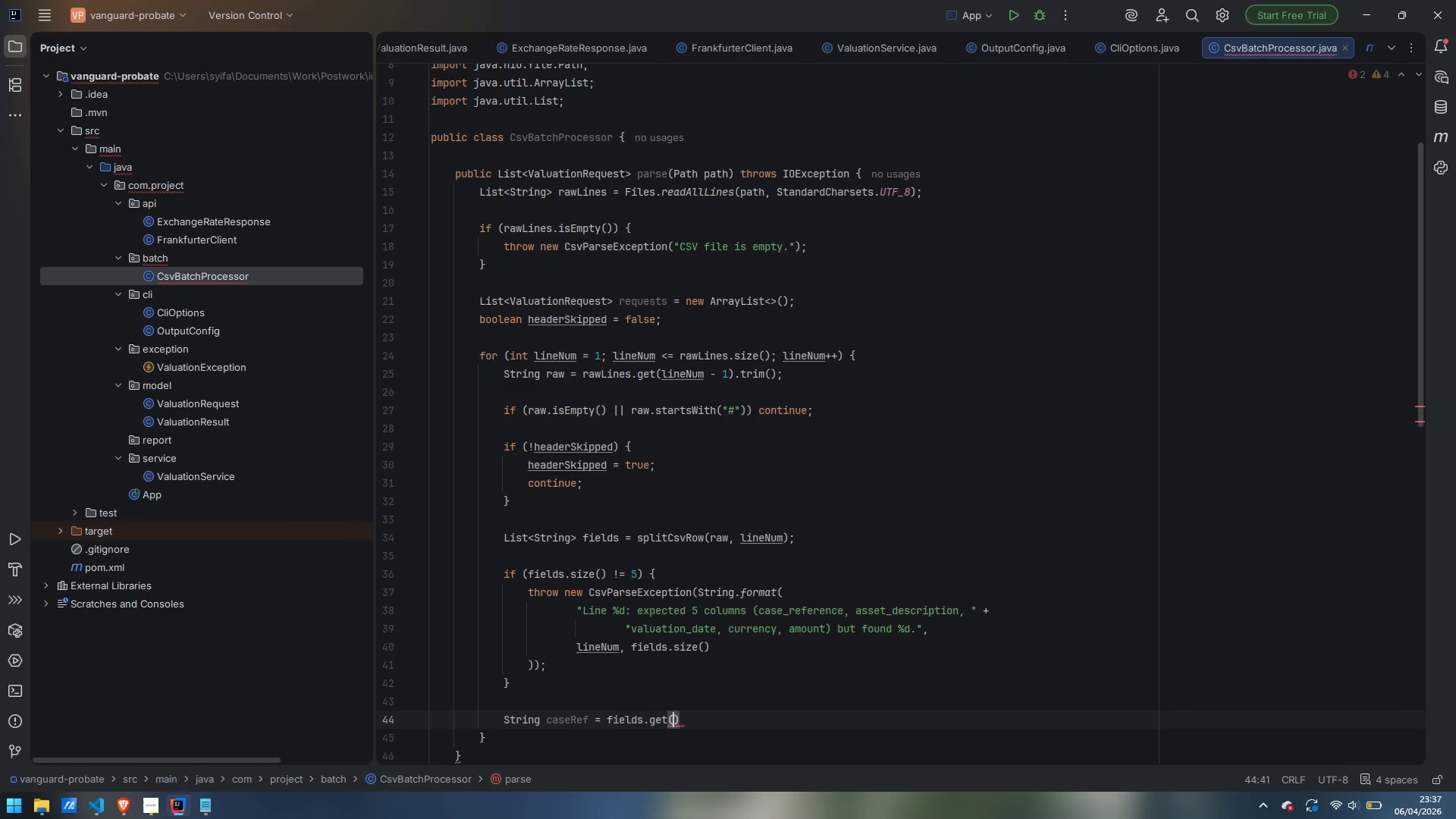 
key(0)
 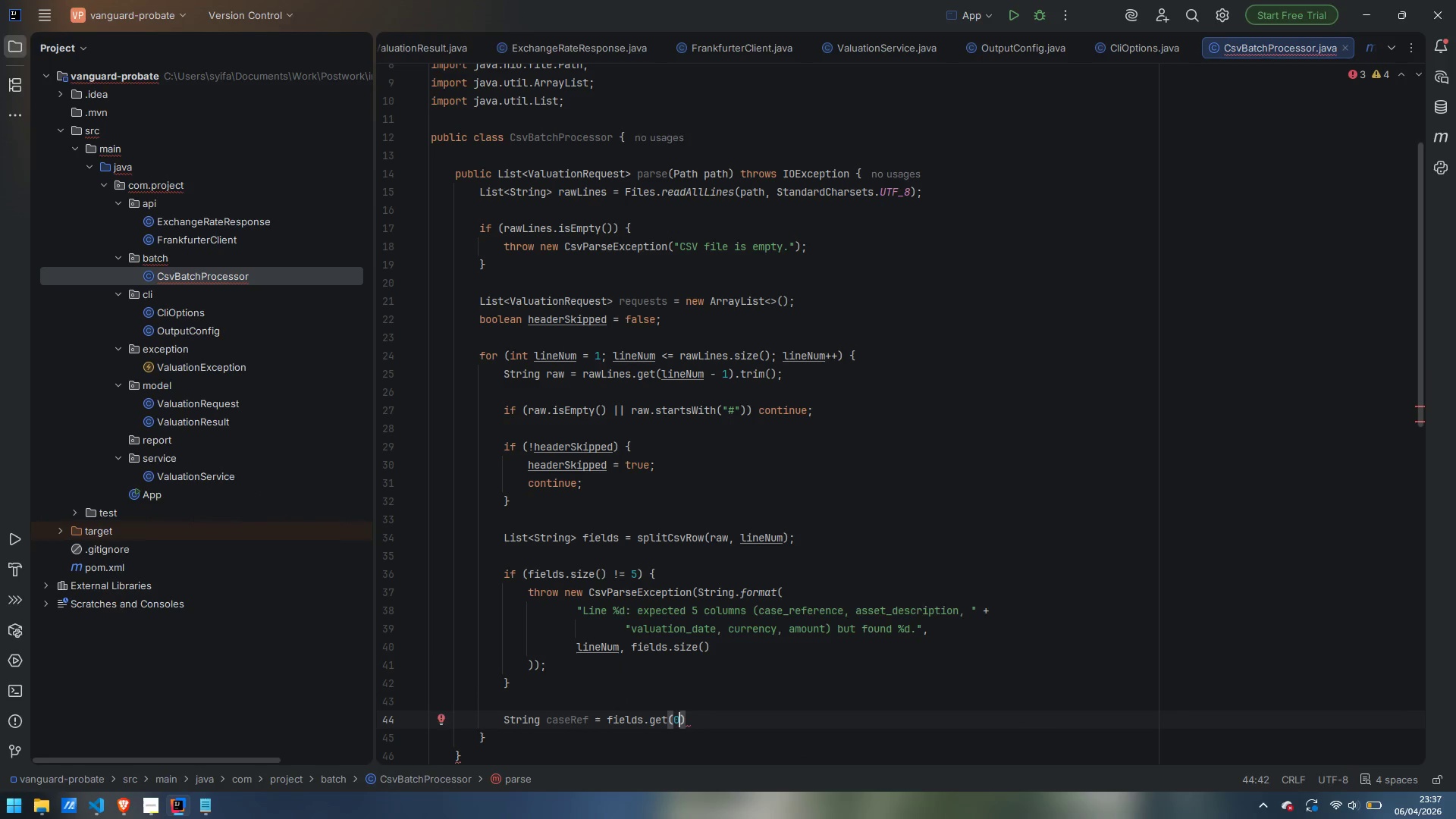 
key(ArrowRight)
 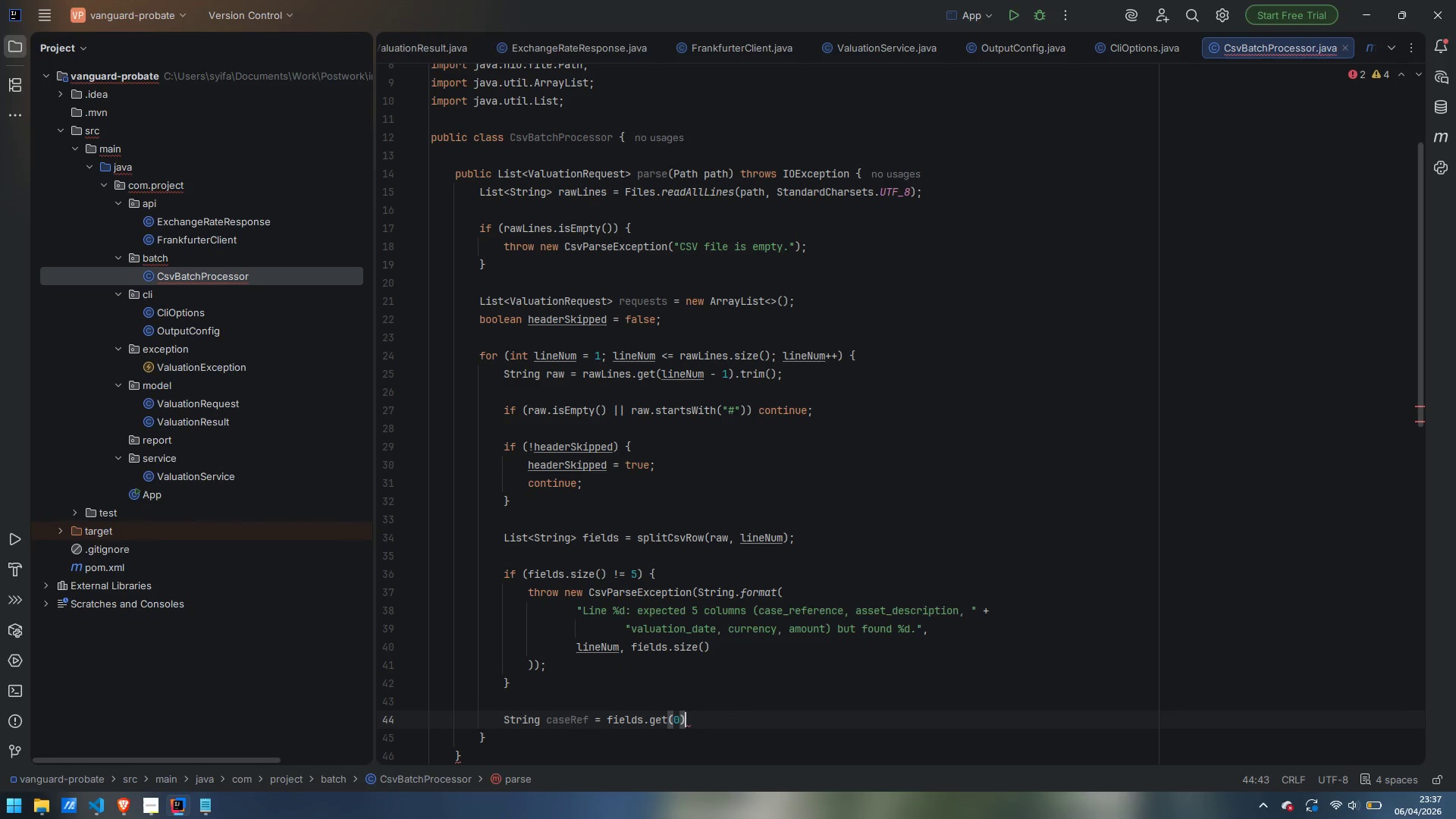 
type(.tri)
 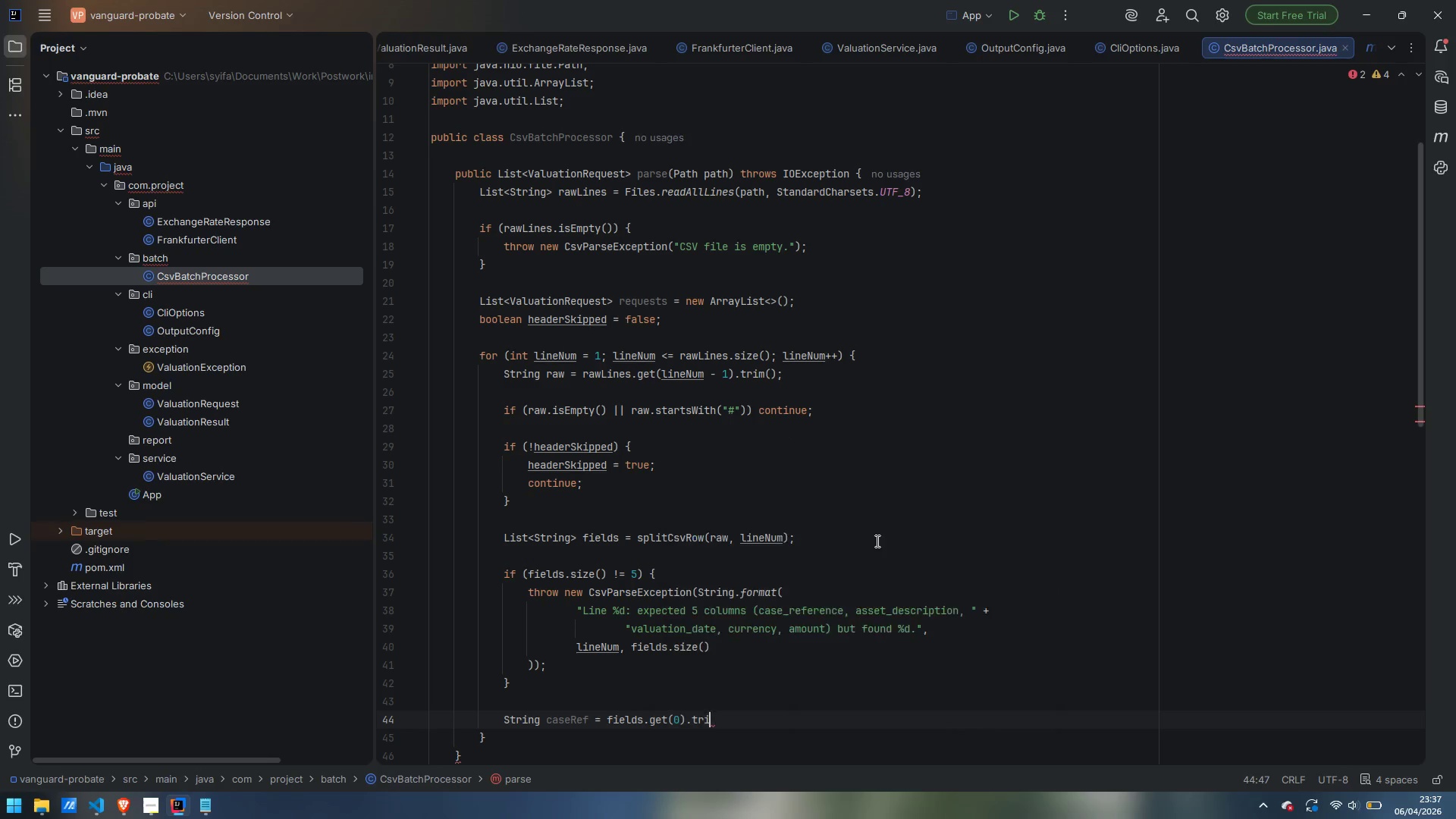 
key(Enter)
 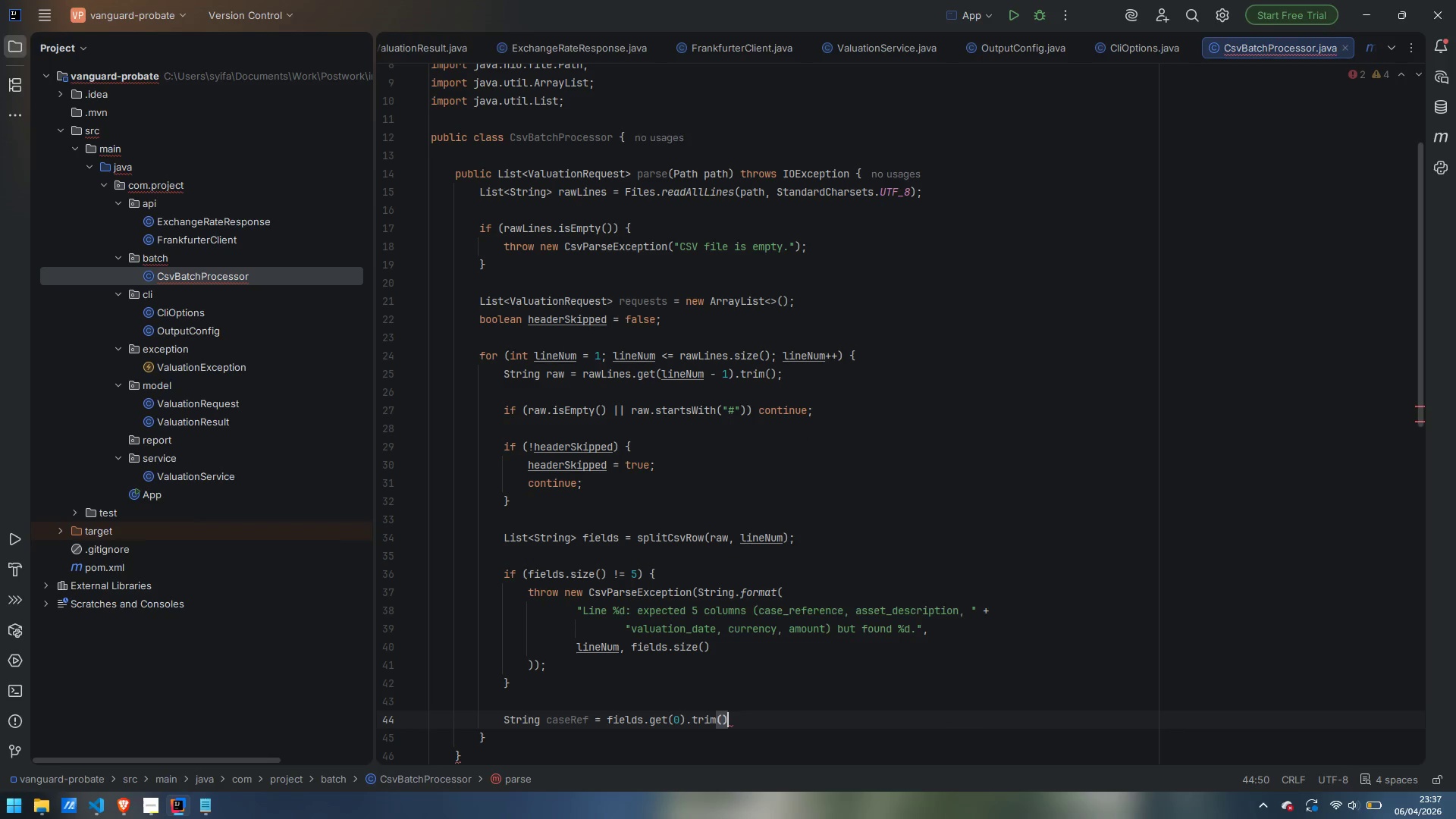 
key(Semicolon)
 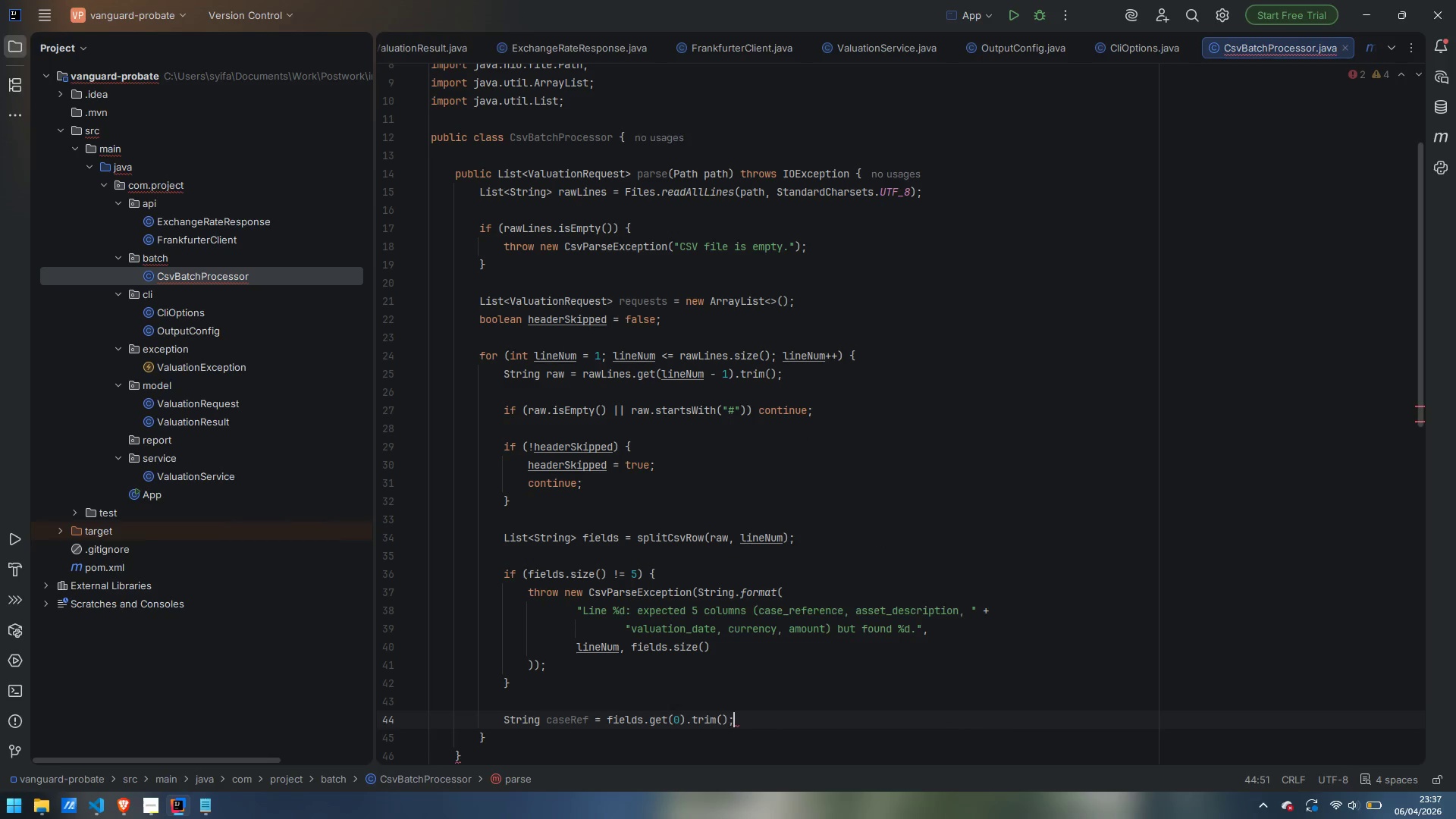 
key(Enter)
 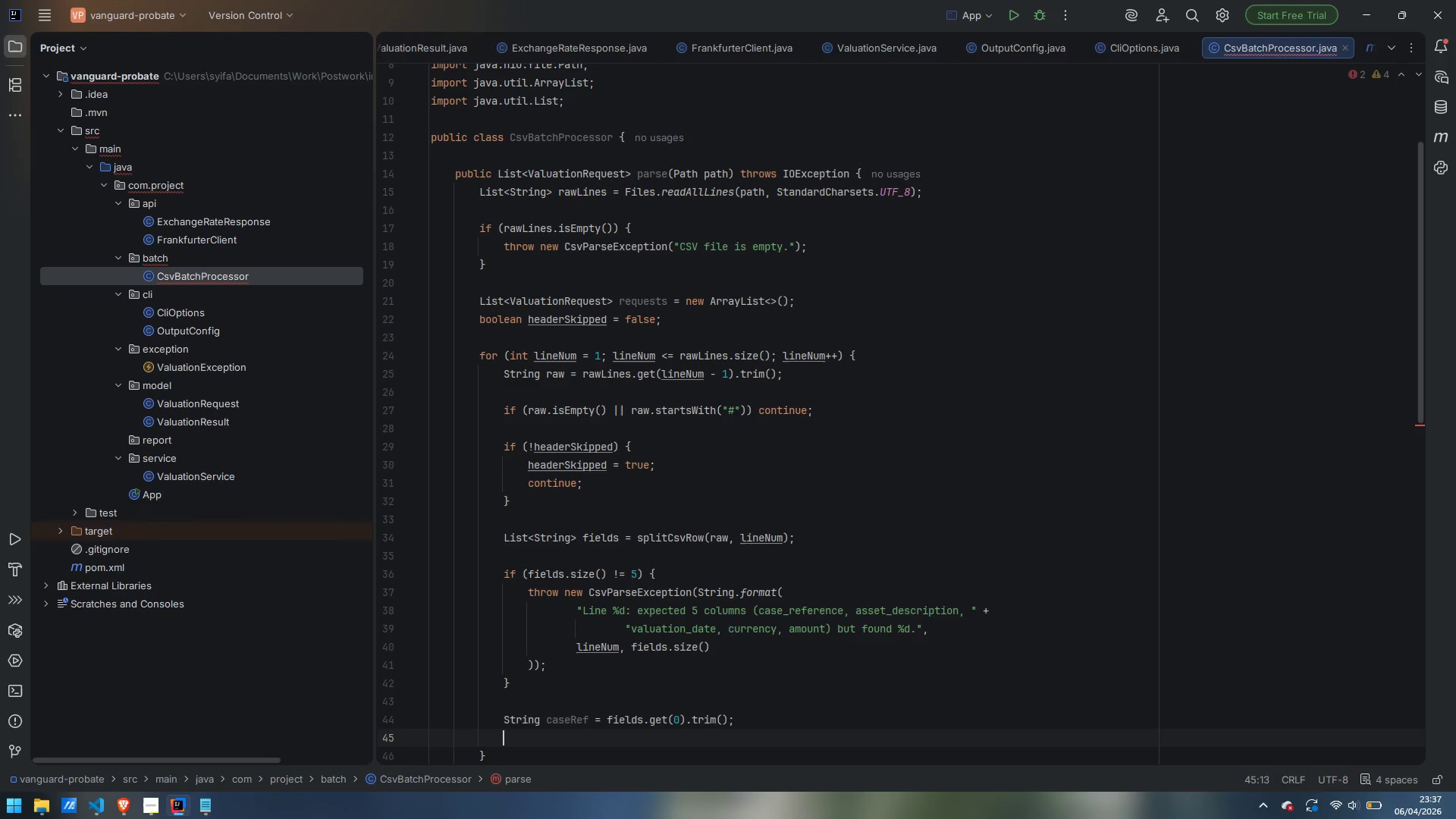 
type(String assetDesc = fields.get)
 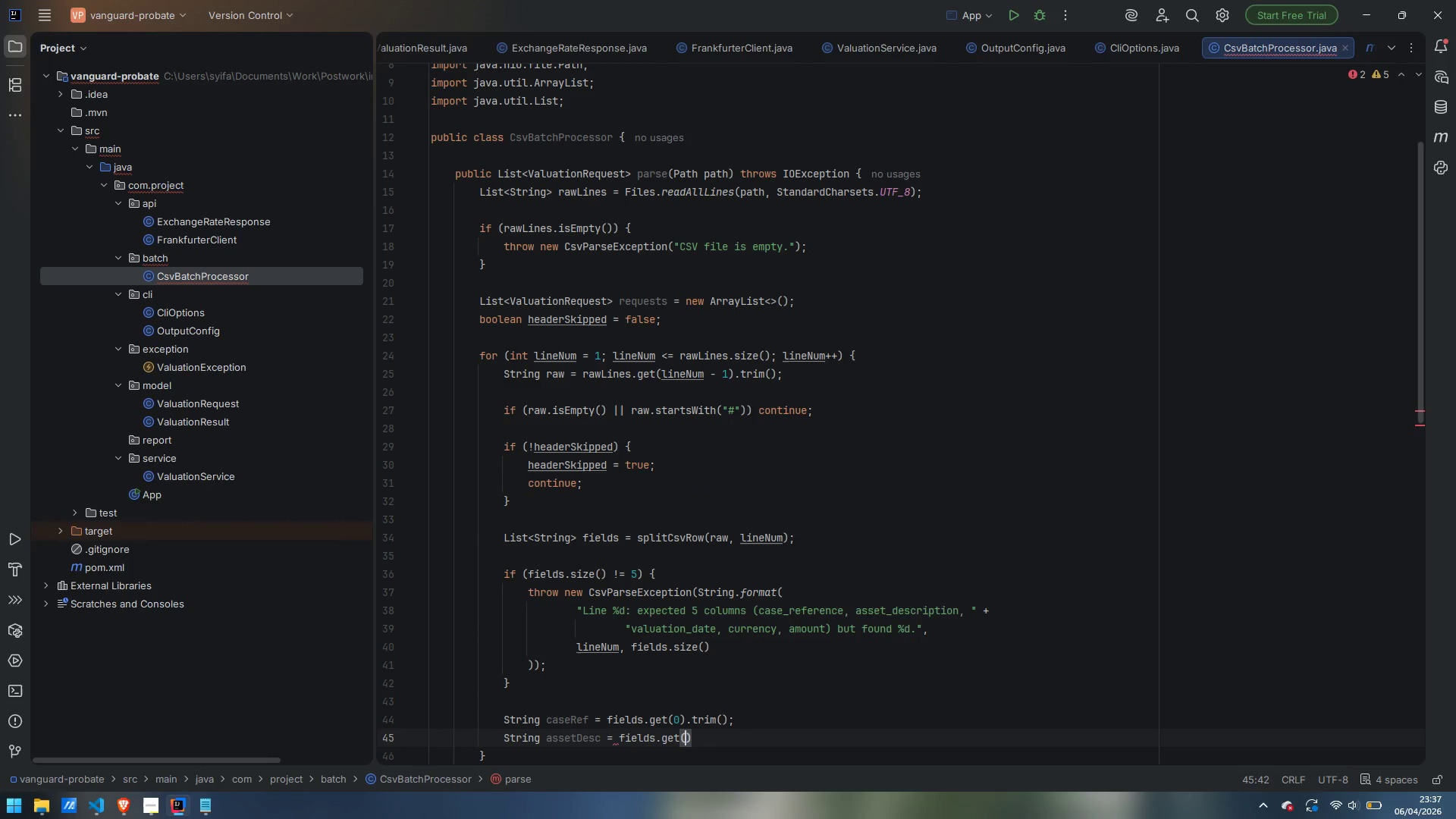 
key(Enter)
 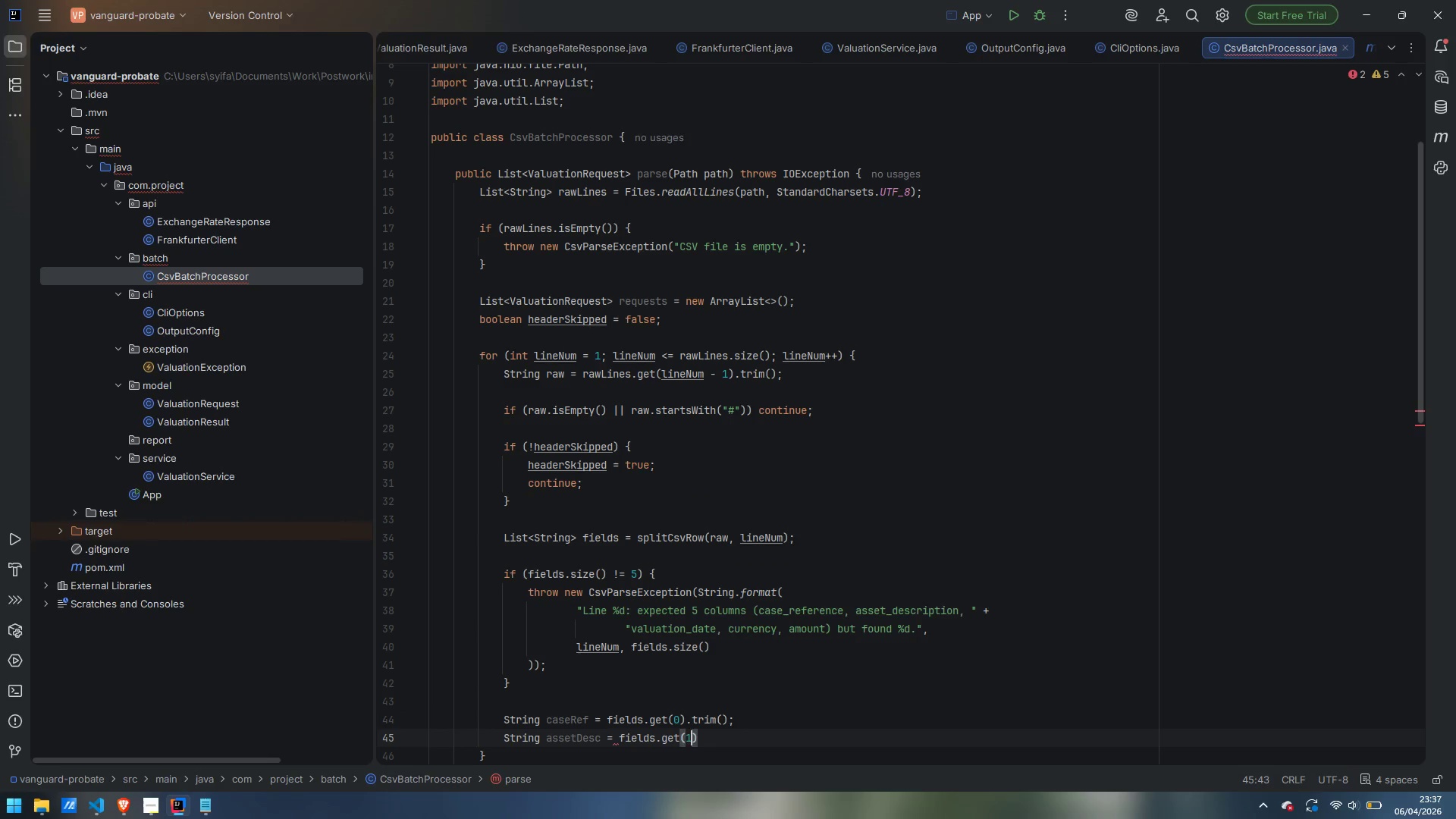 
key(1)
 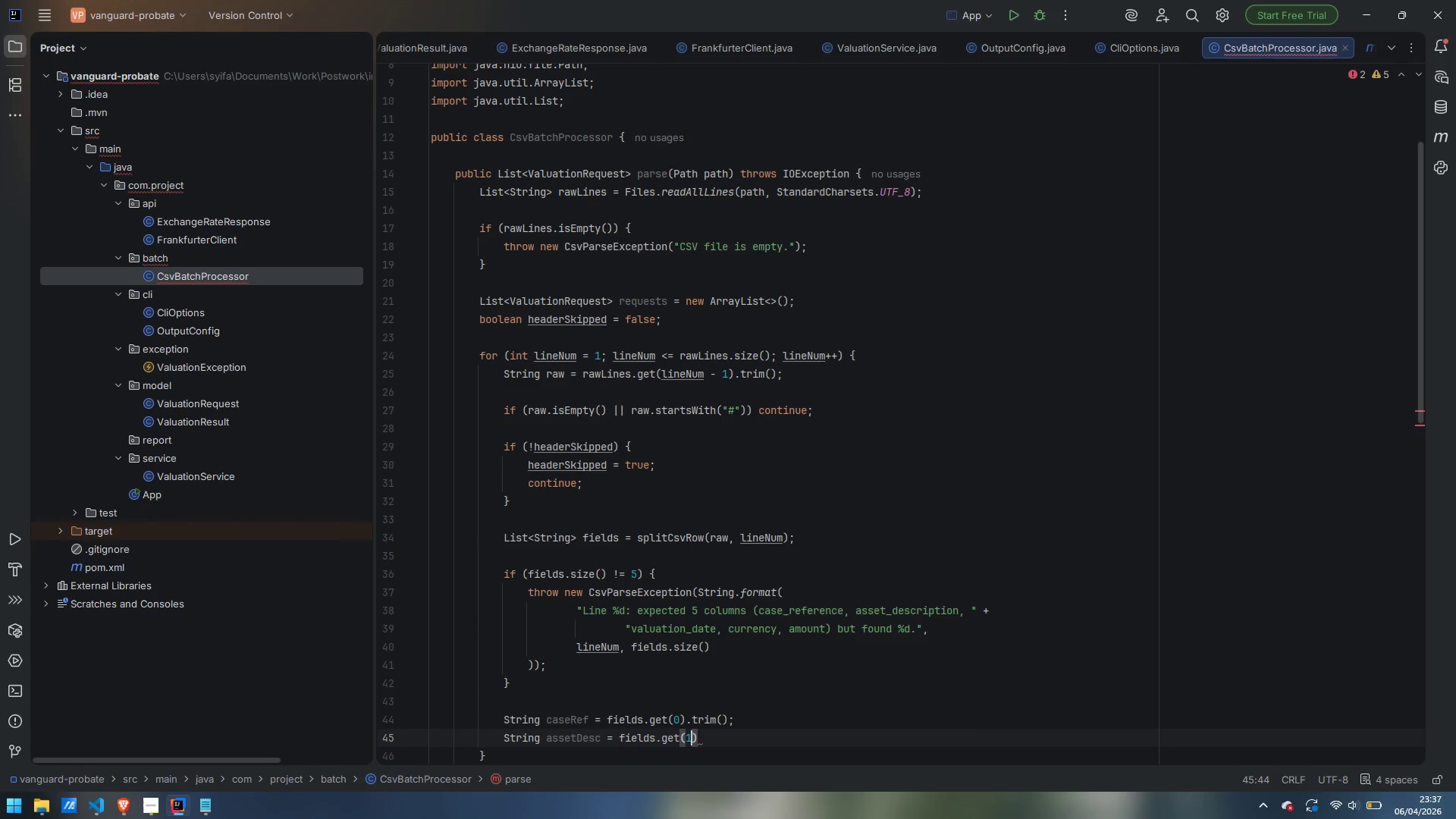 
key(ArrowRight)
 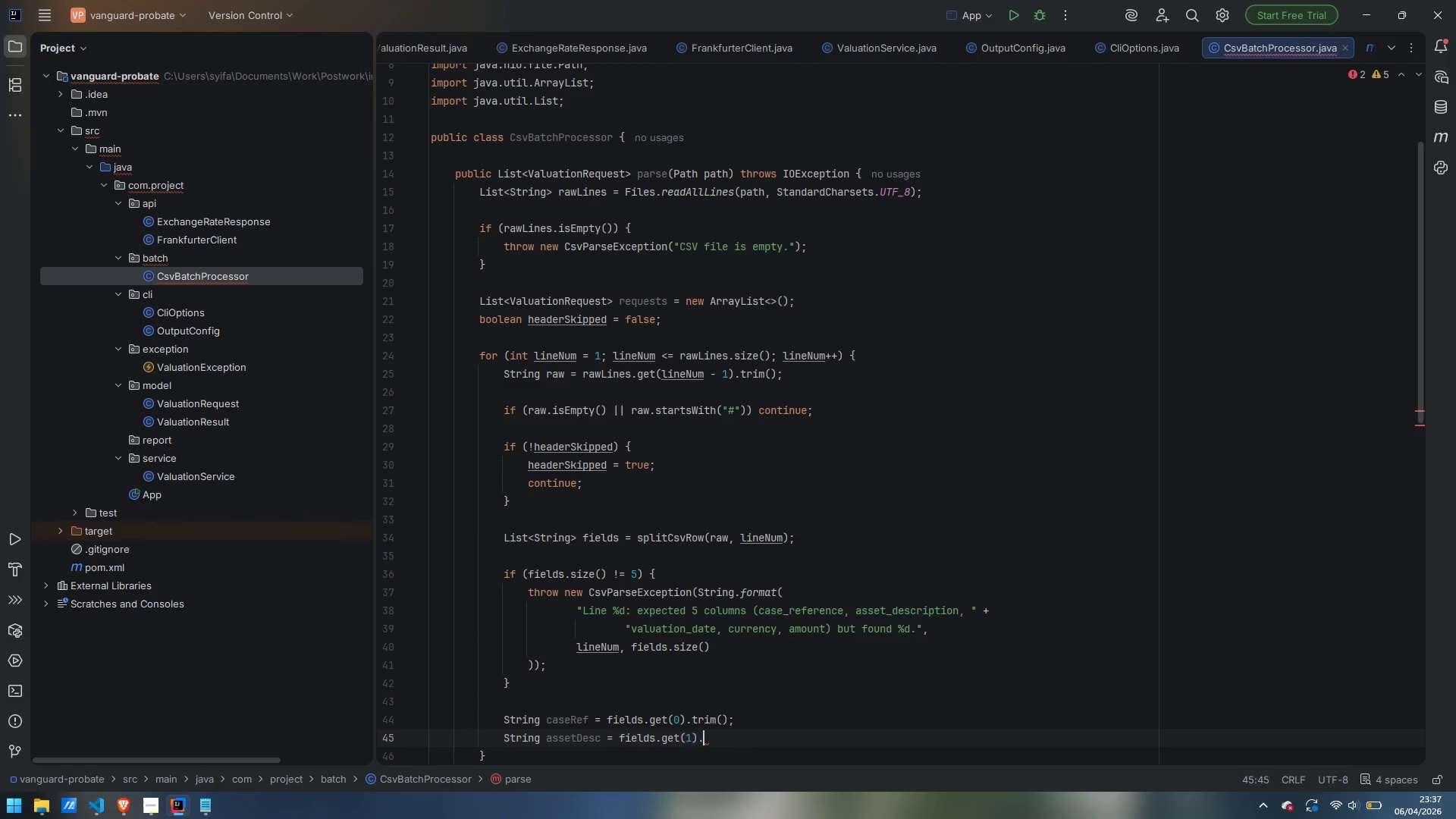 
type(.trim)
 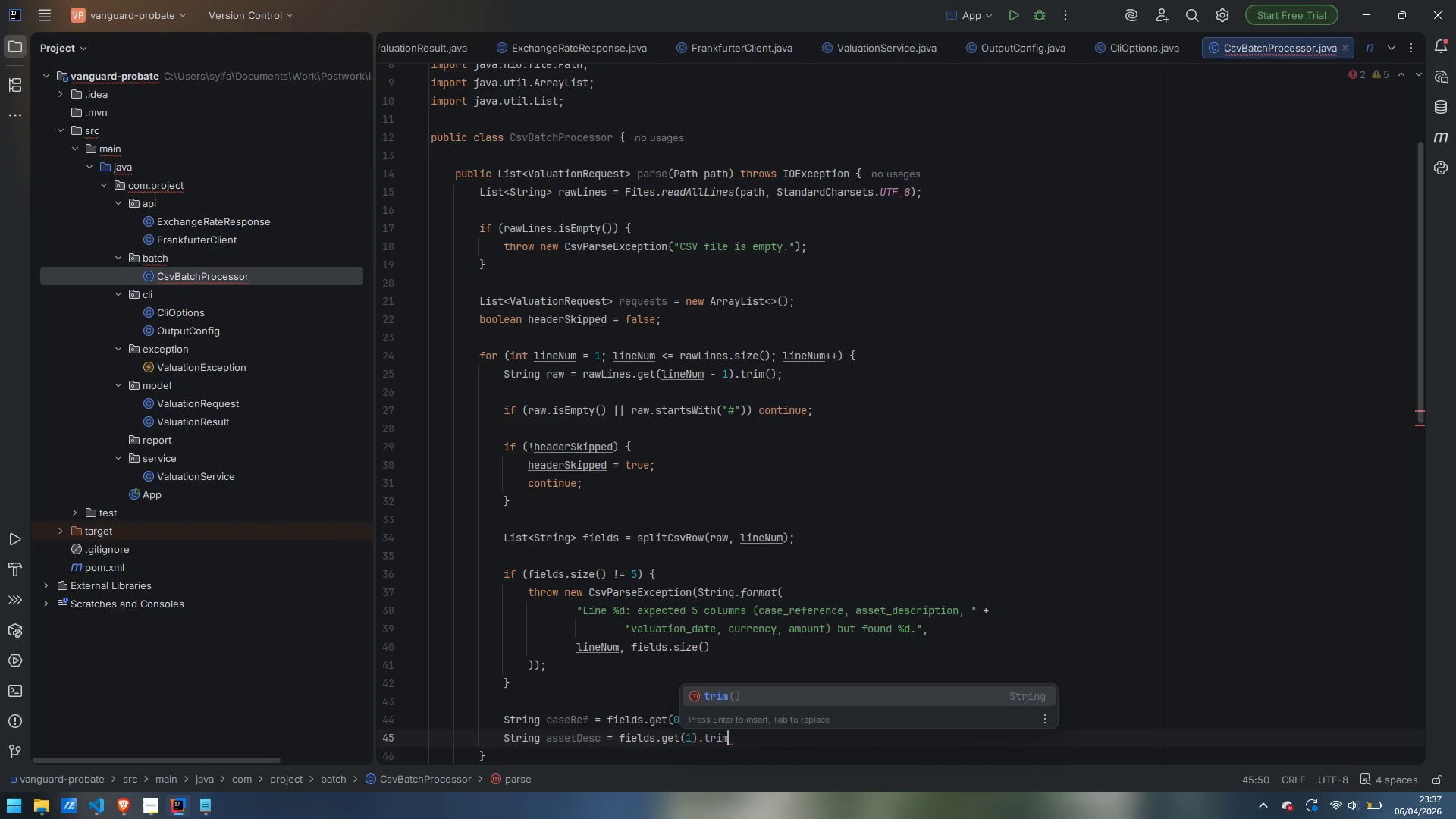 
key(Enter)
 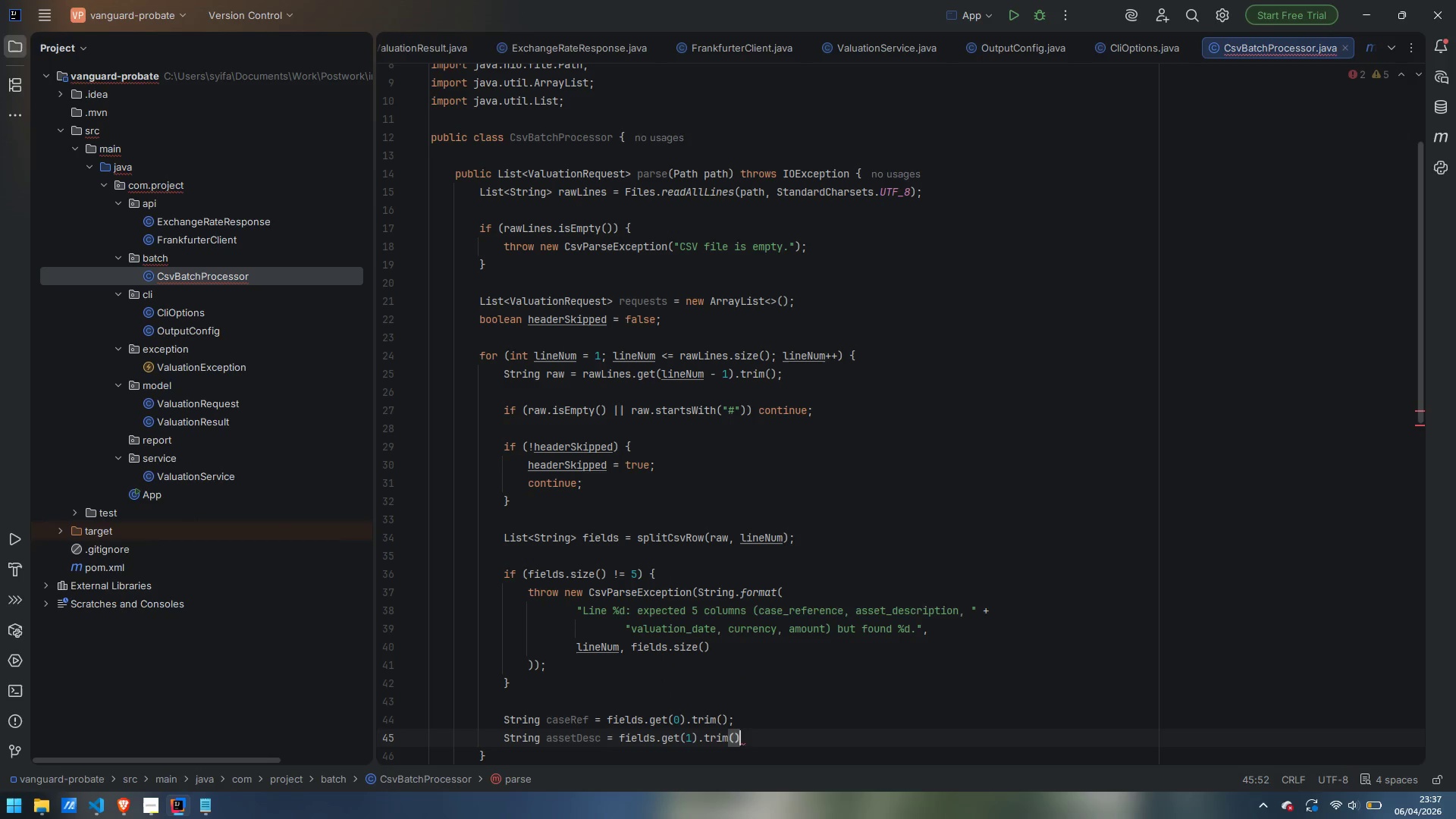 
key(Semicolon)
 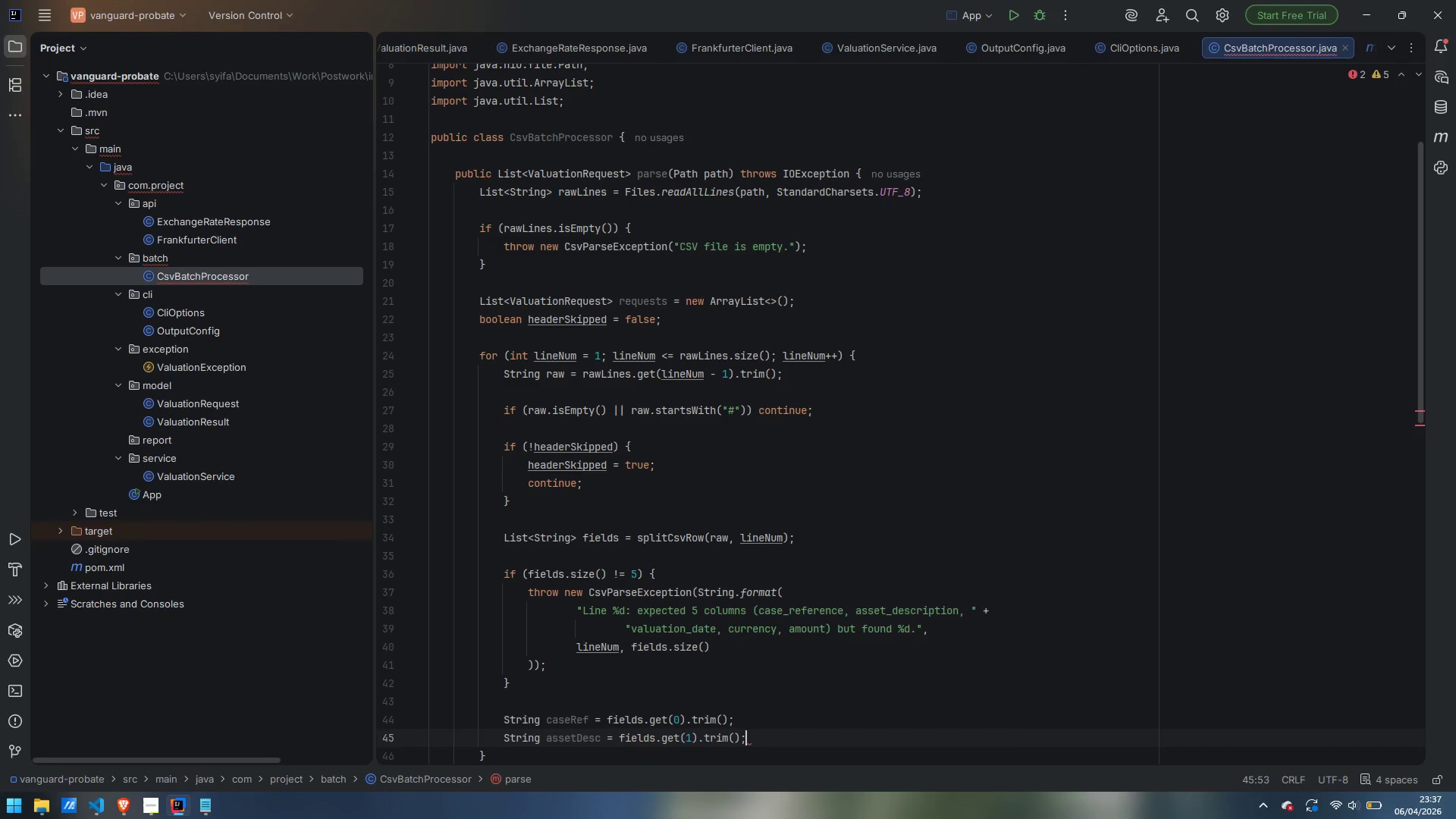 
key(Enter)
 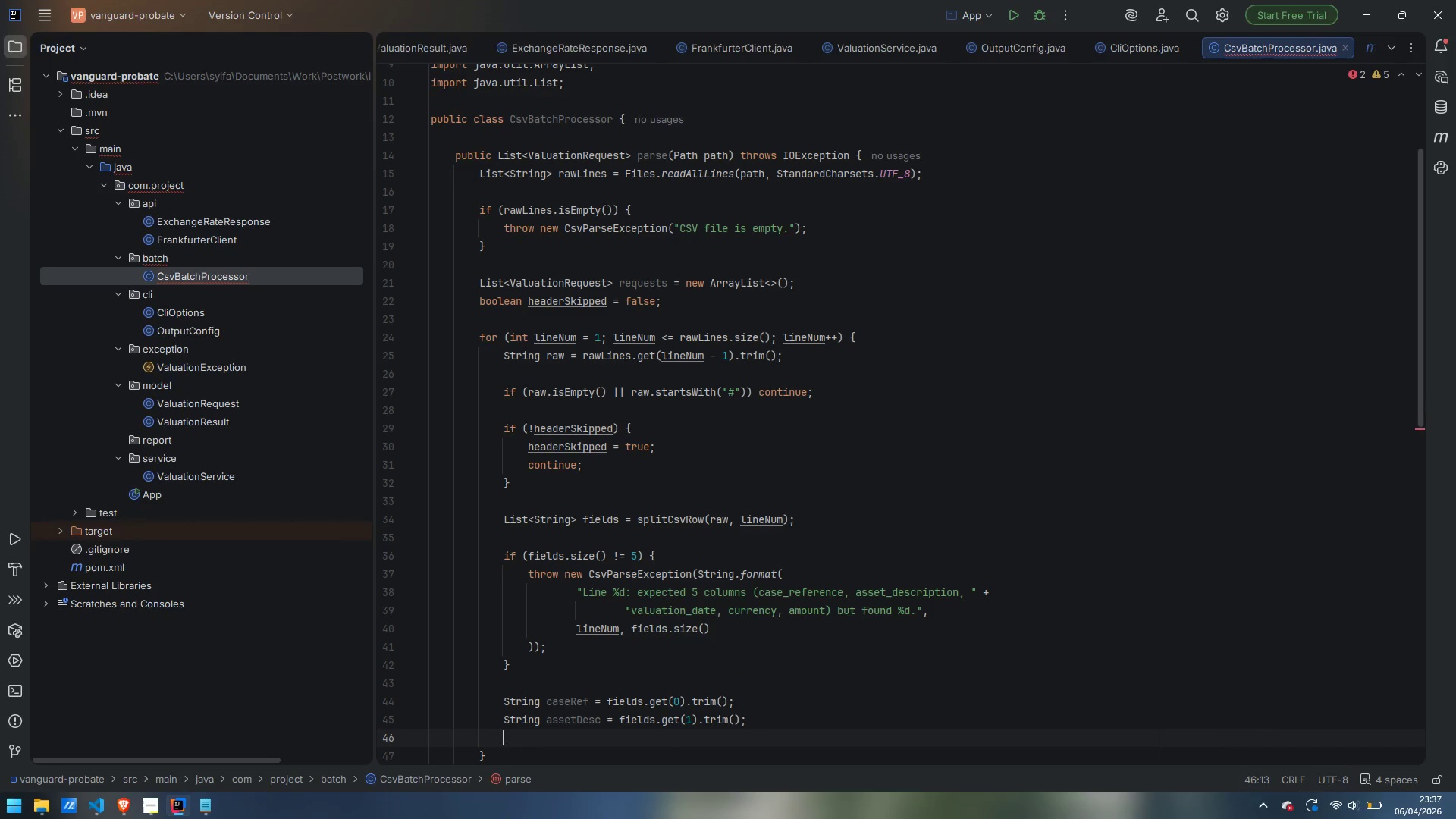 
type(String rawDate = field)
 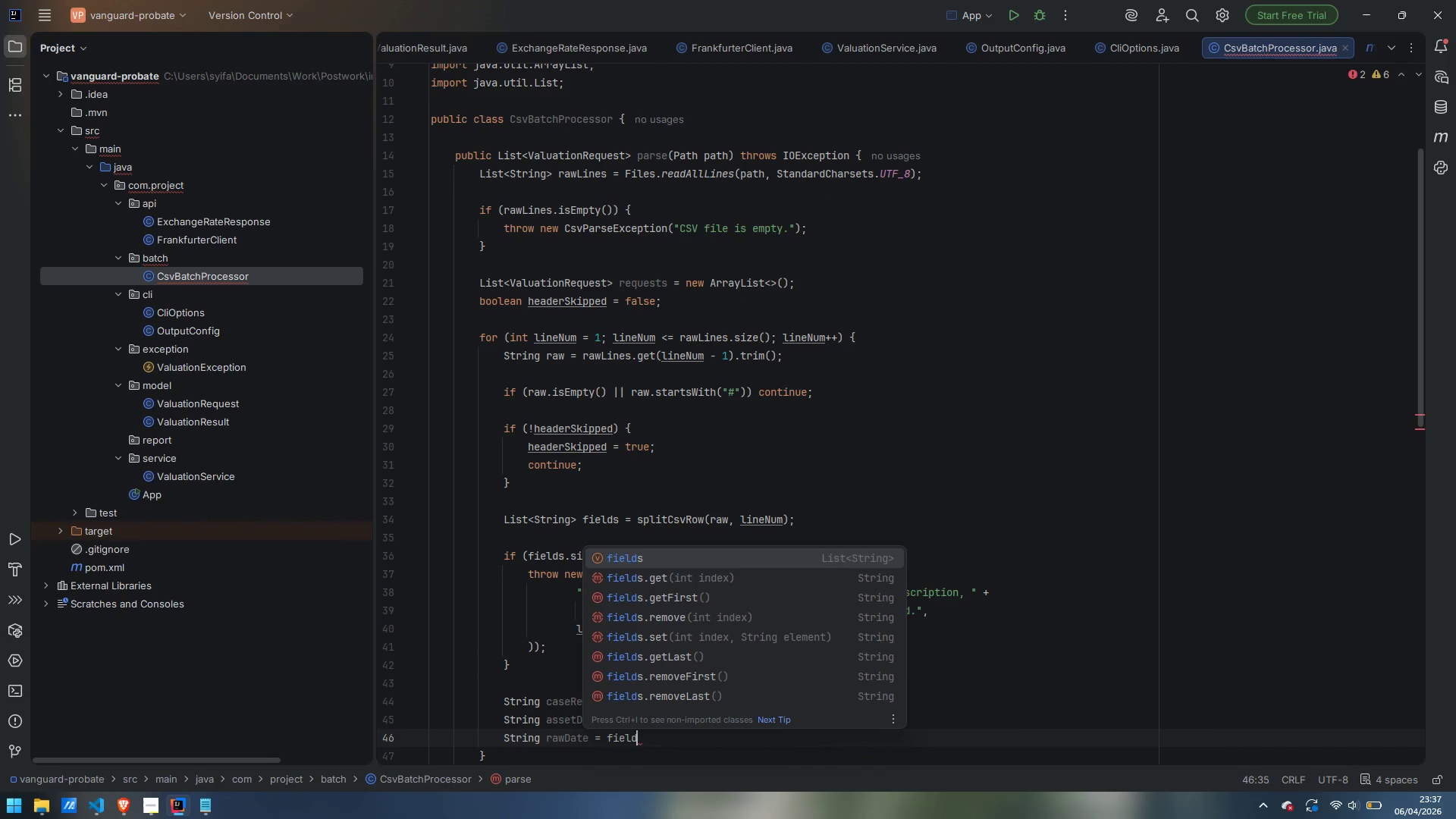 
key(Enter)
 